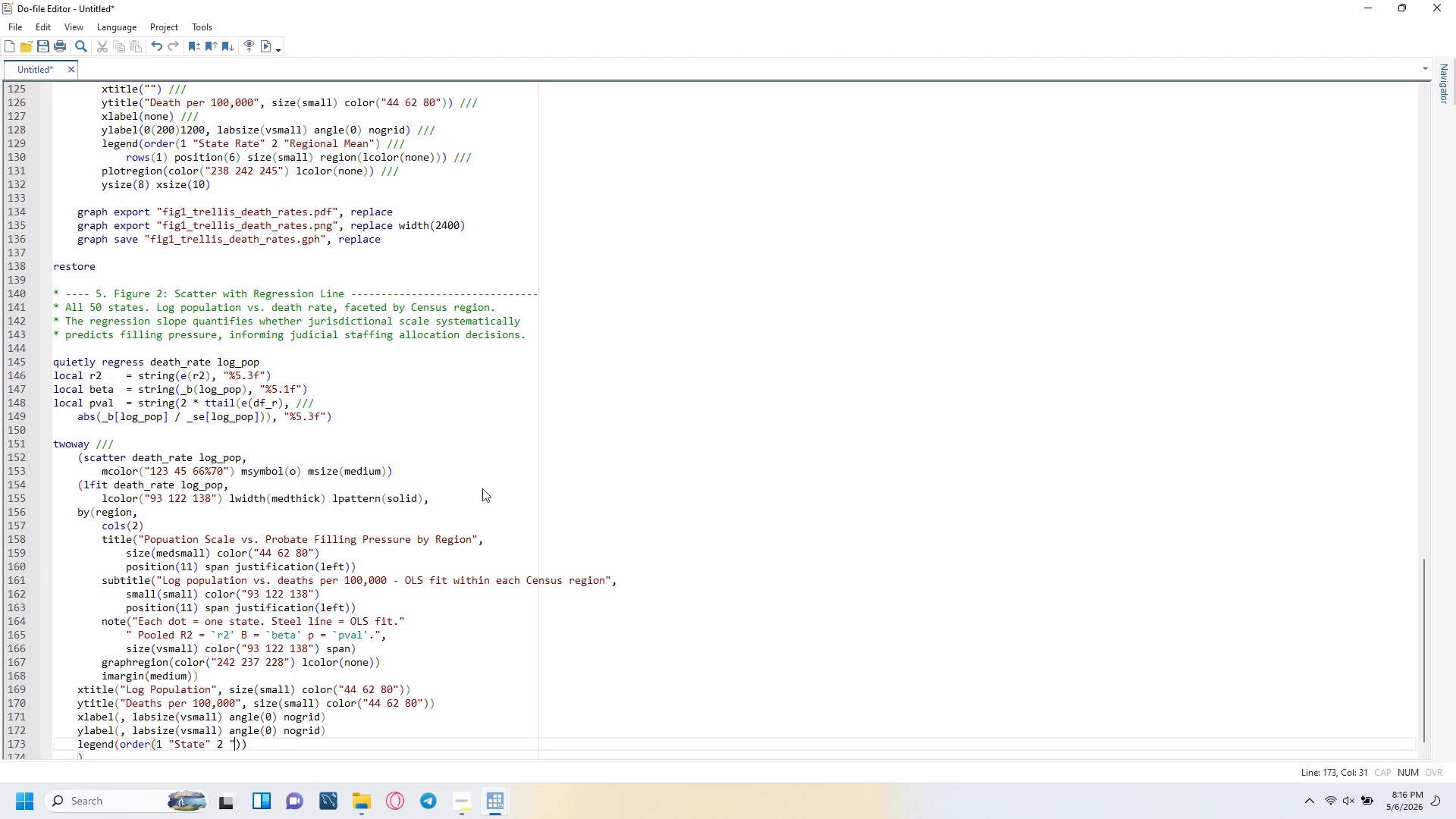 
key(Shift+Quote)
 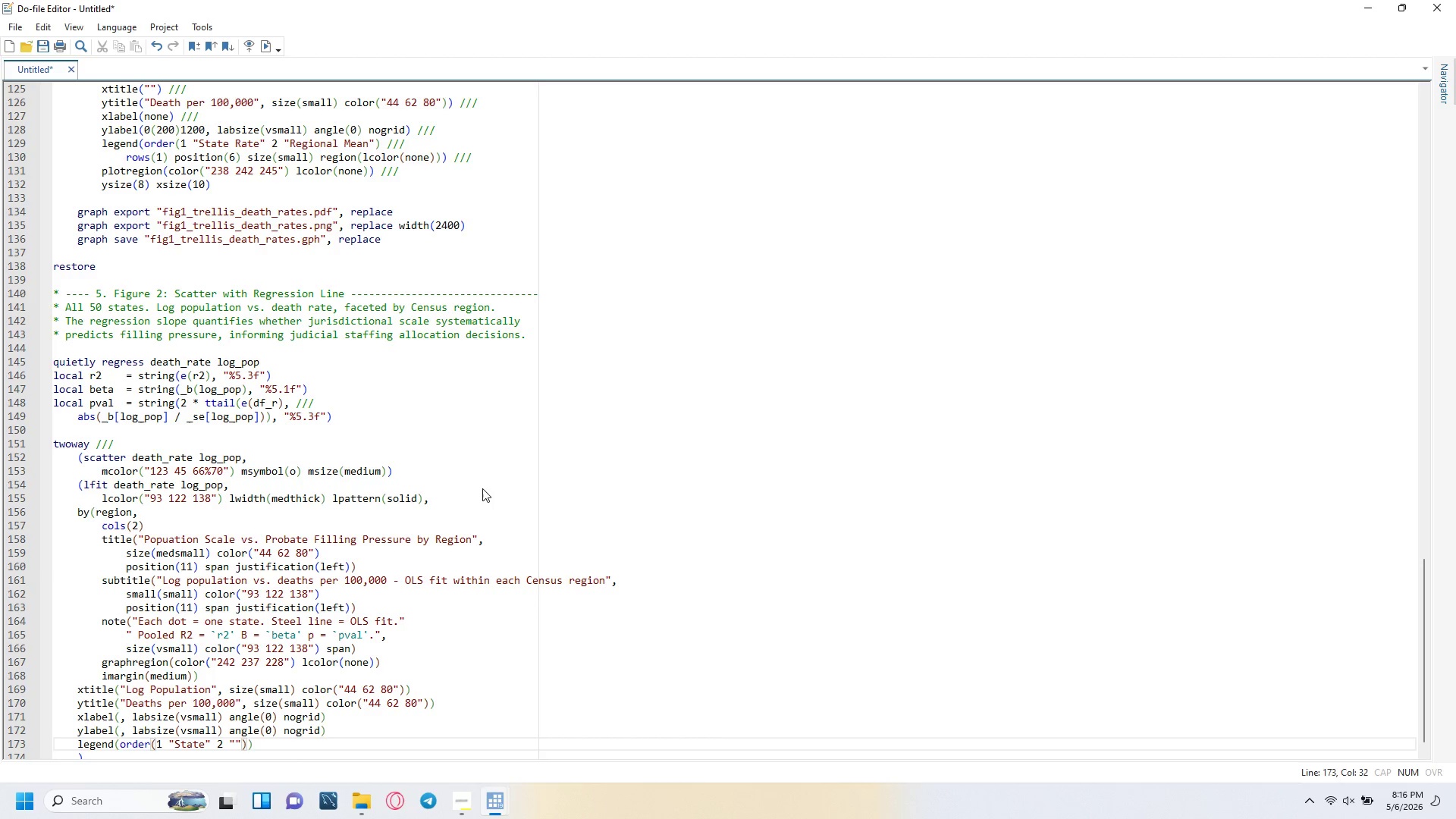 
key(ArrowLeft)
 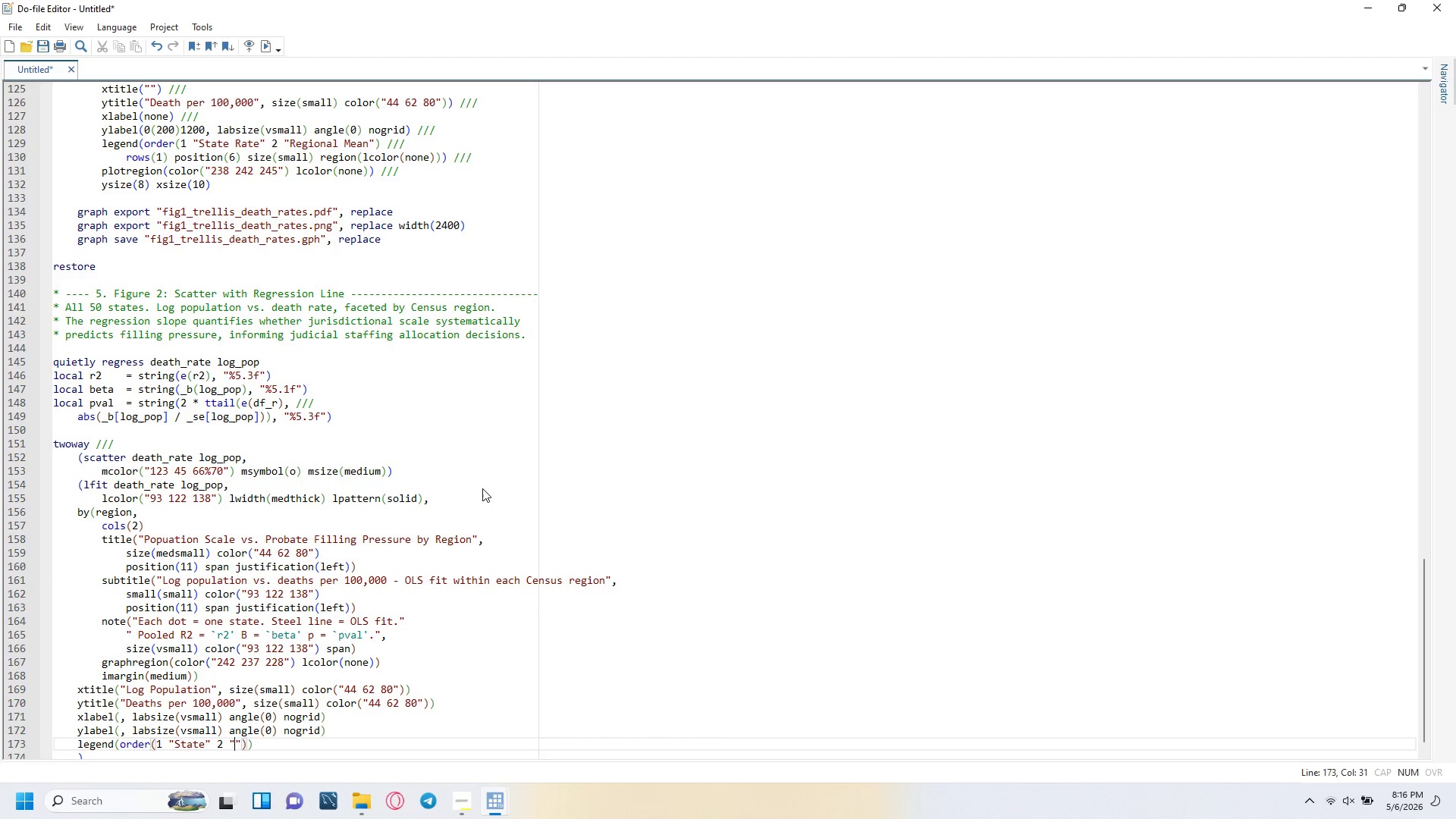 
type(OLS)
 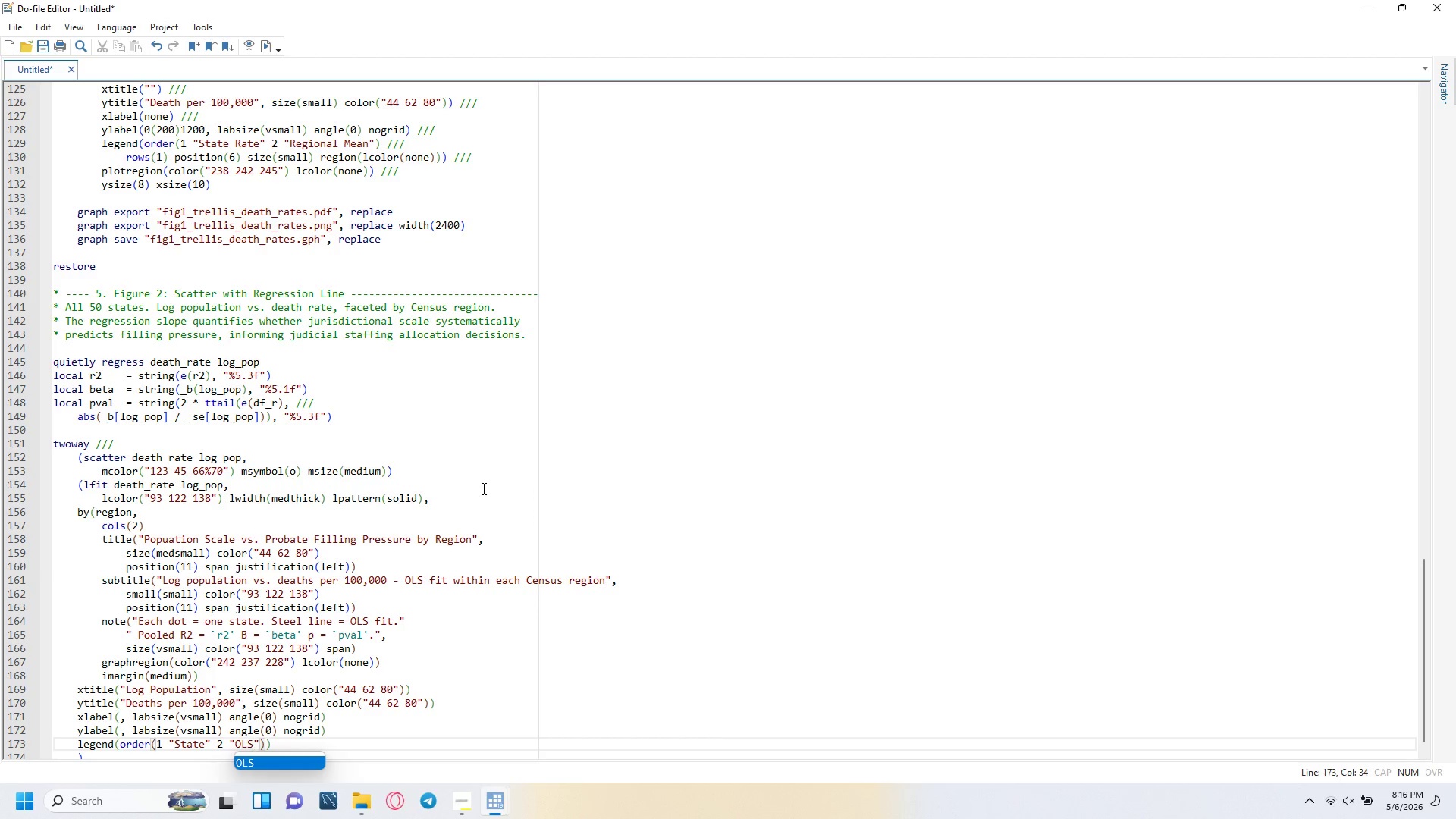 
key(ArrowRight)
 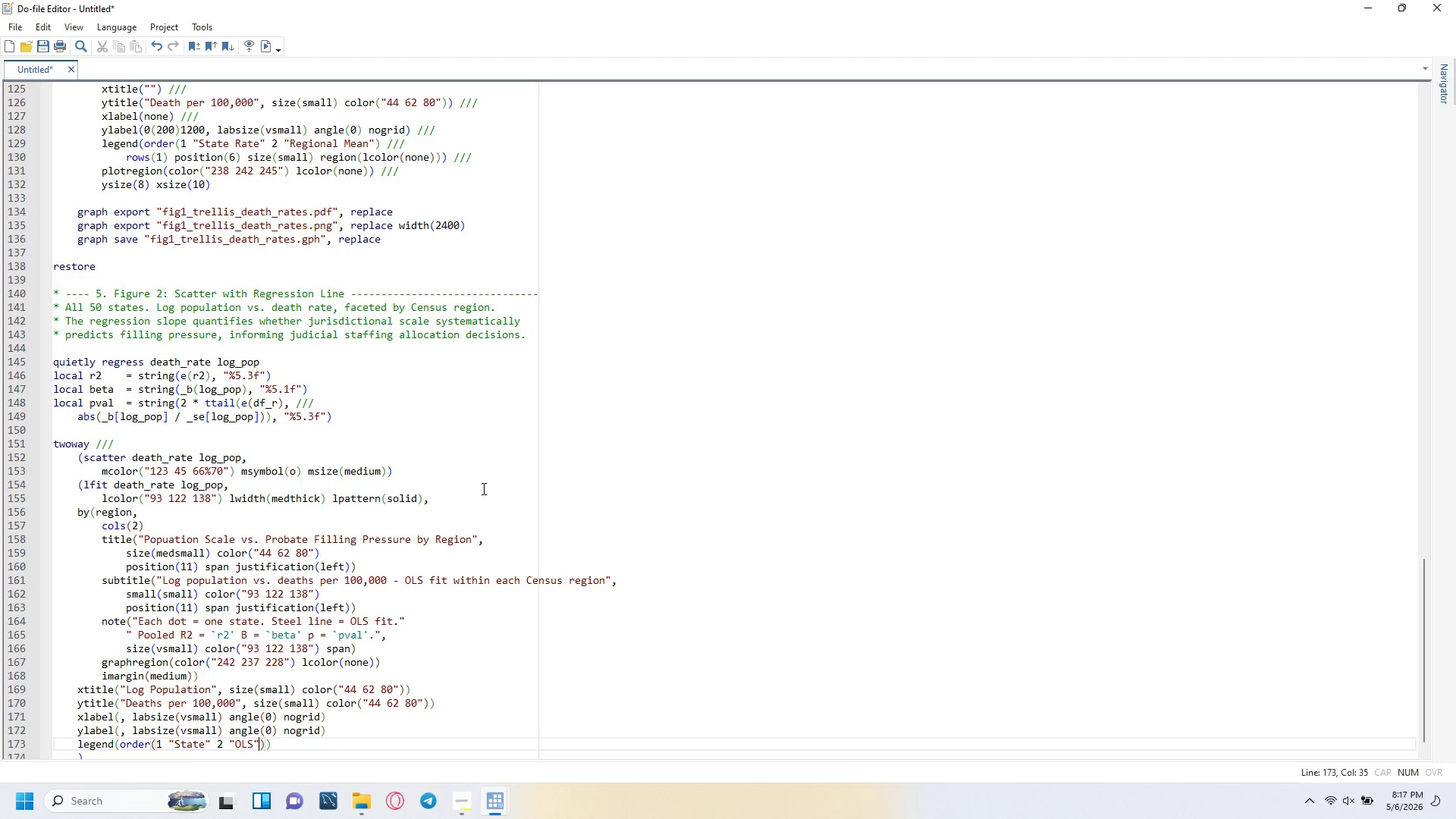 
key(ArrowLeft)
 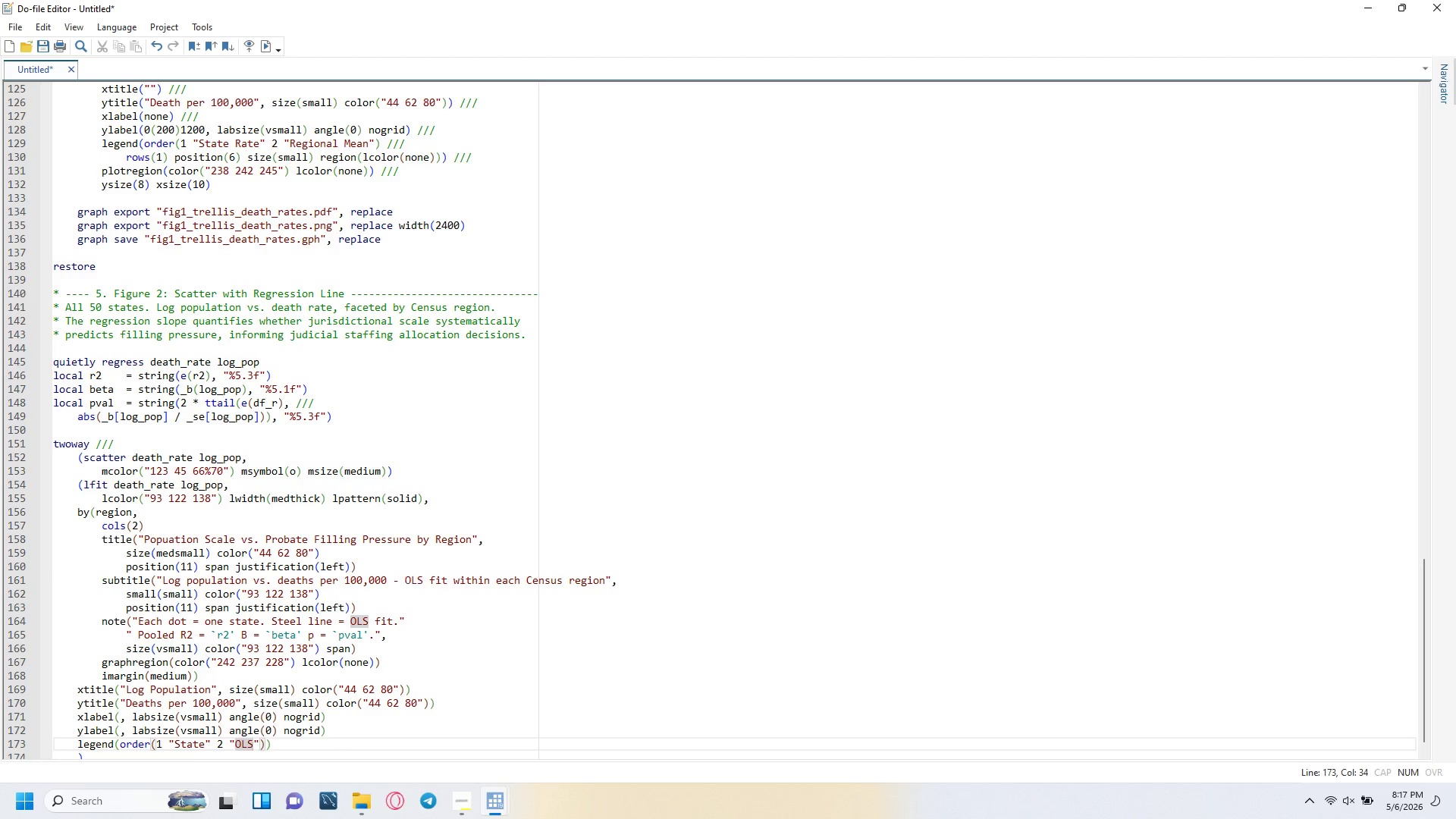 
type( Fit)
 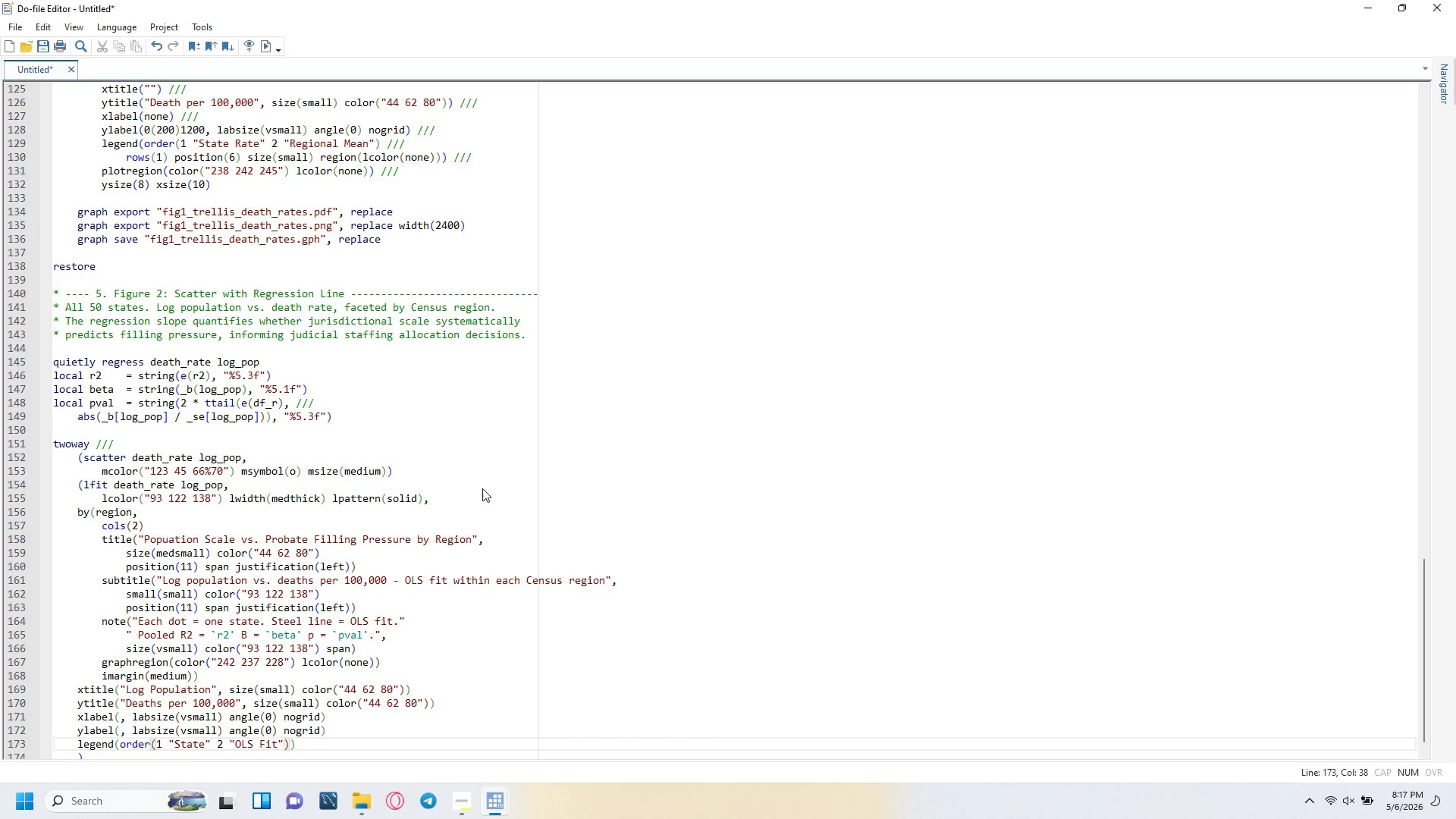 
key(ArrowRight)
 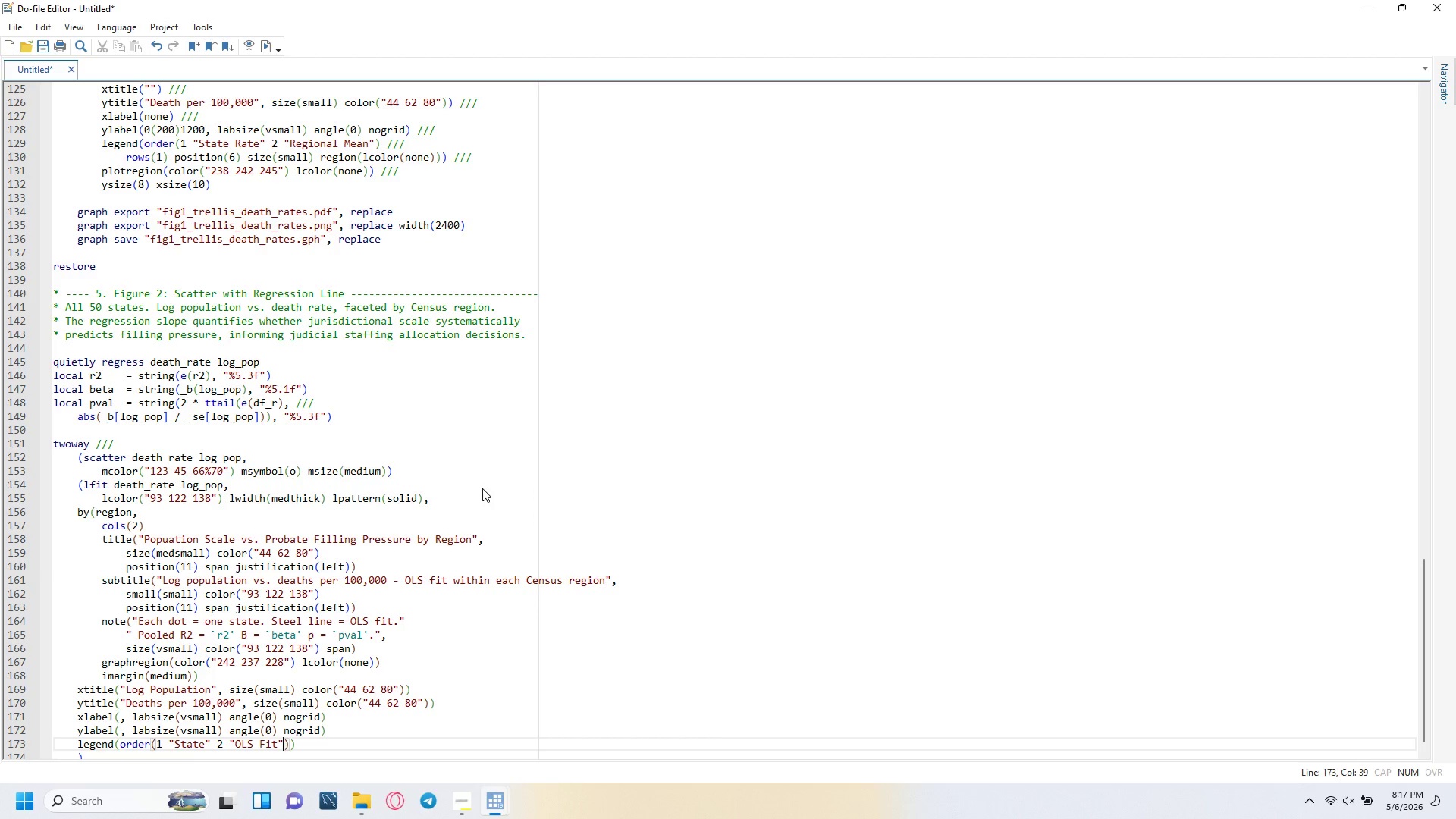 
key(ArrowRight)
 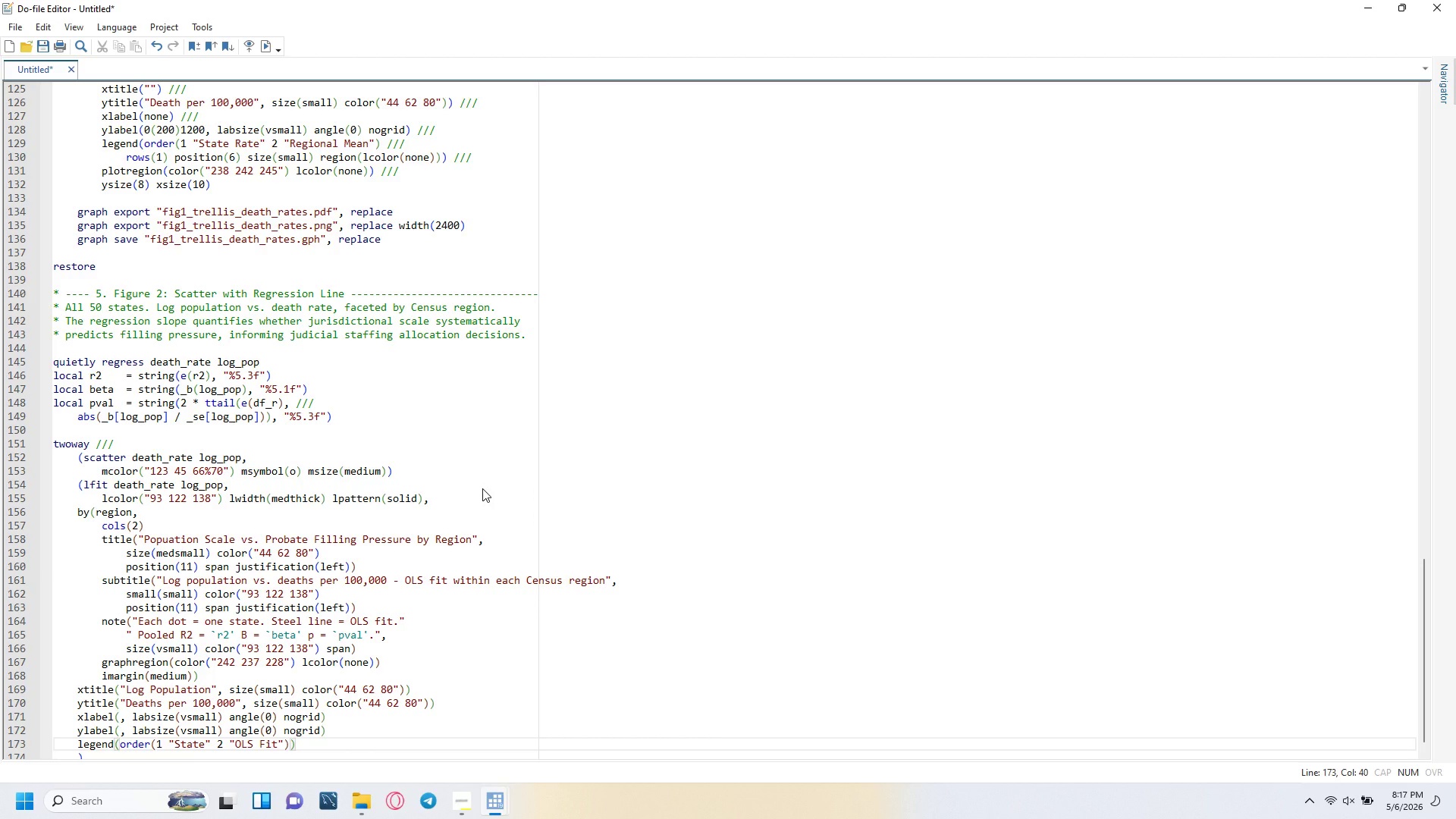 
key(Enter)
 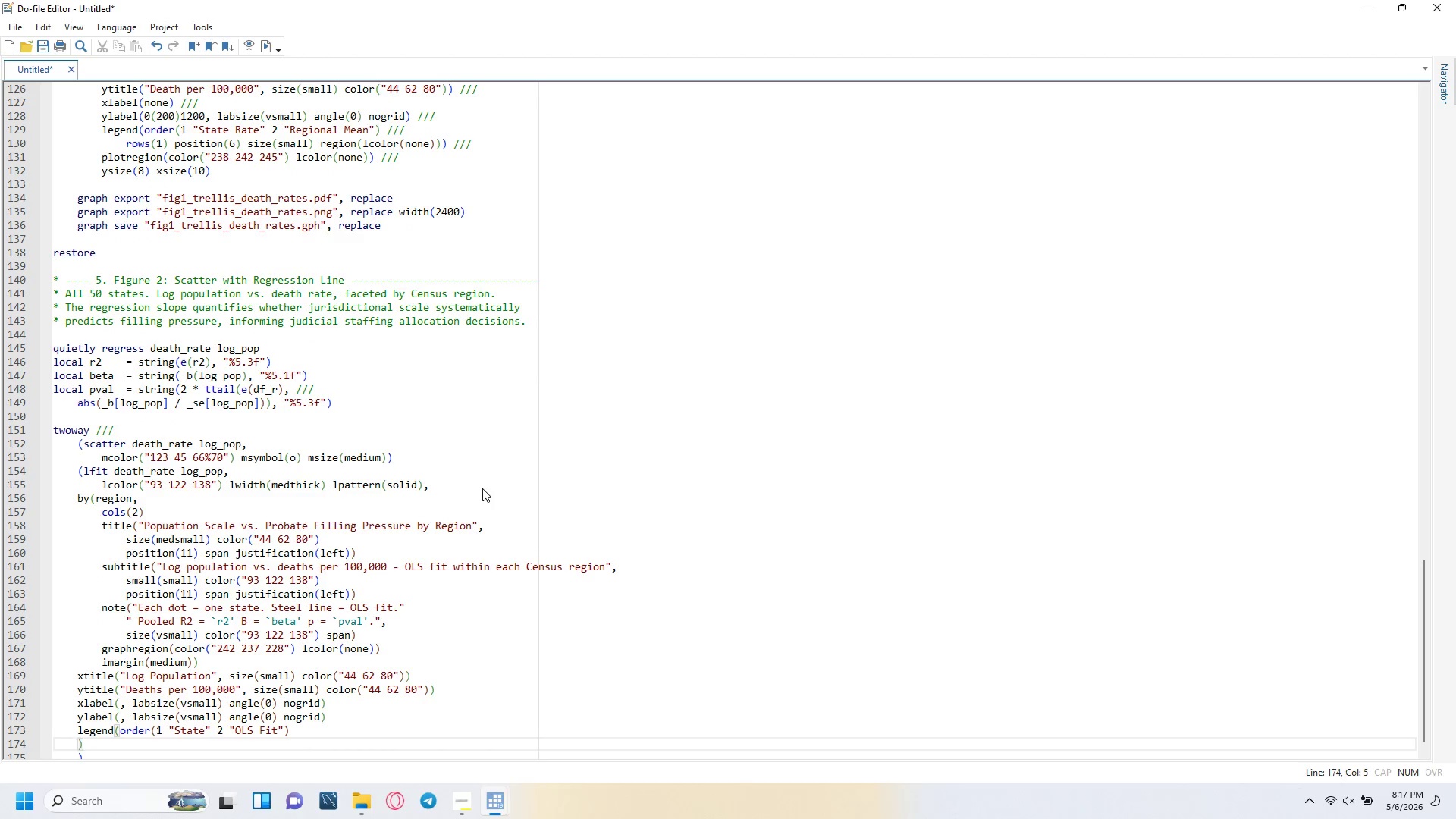 
key(Tab)
type(rows(1)
 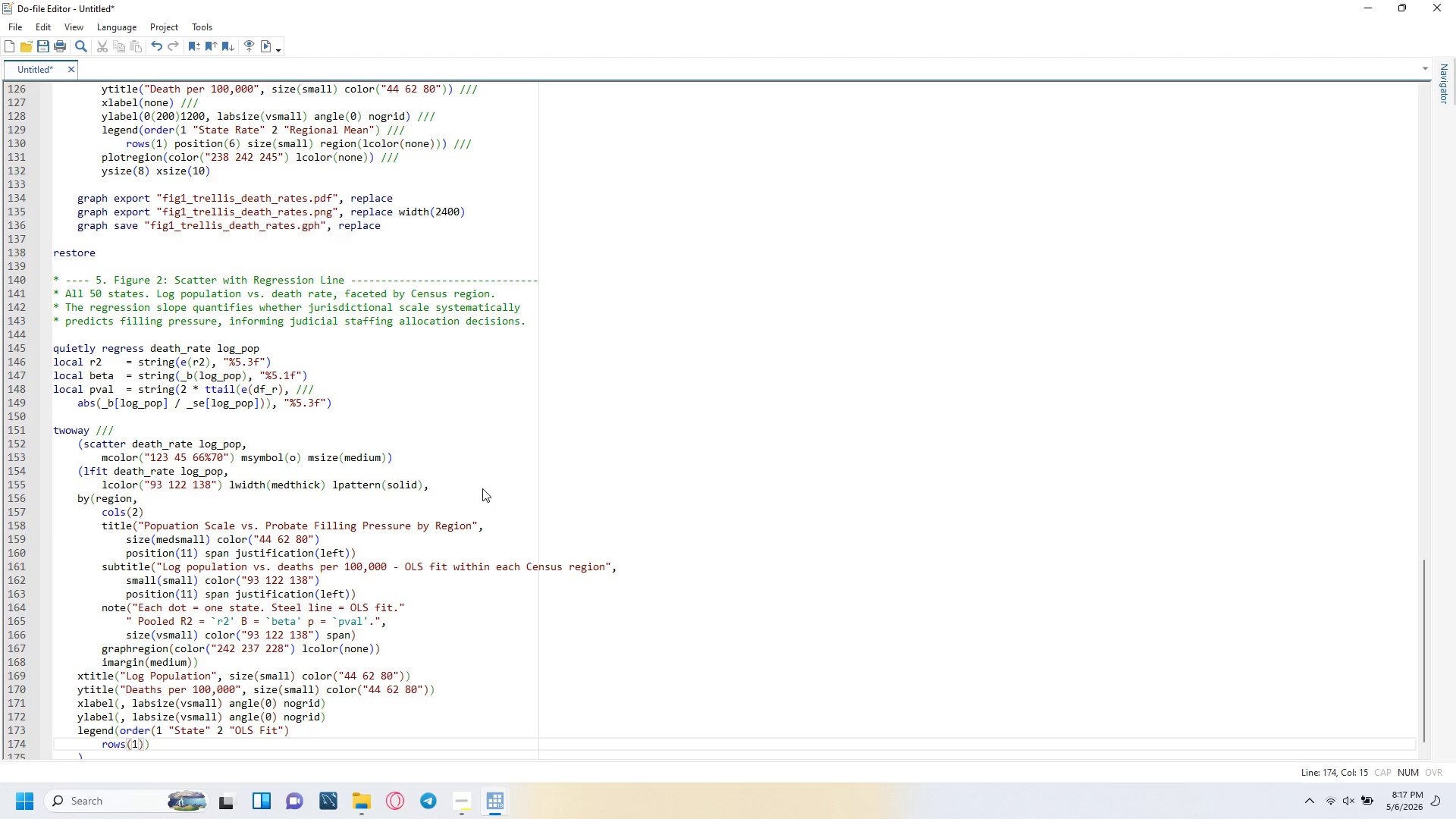 
key(ArrowRight)
 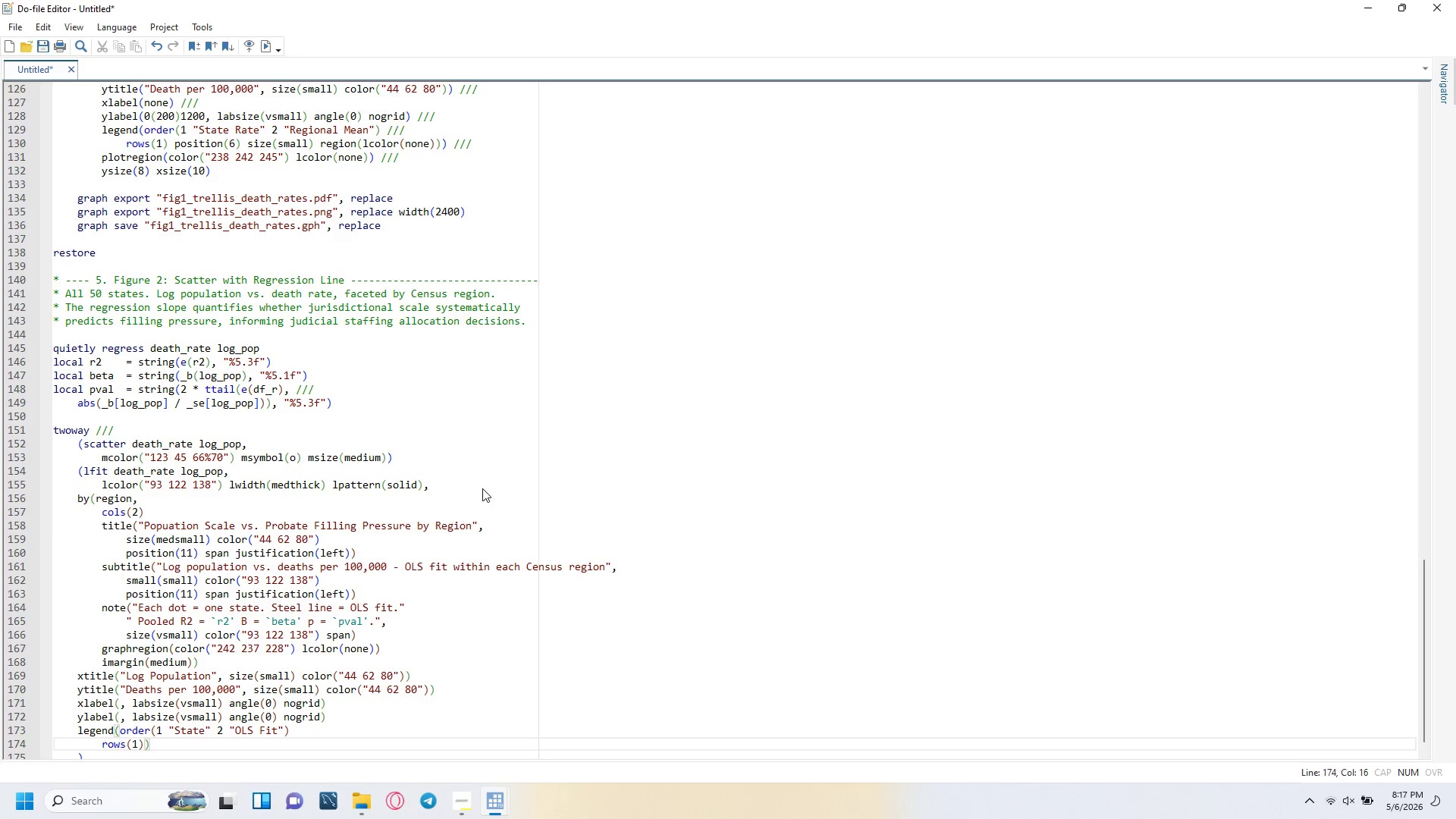 
type( psition(6)
 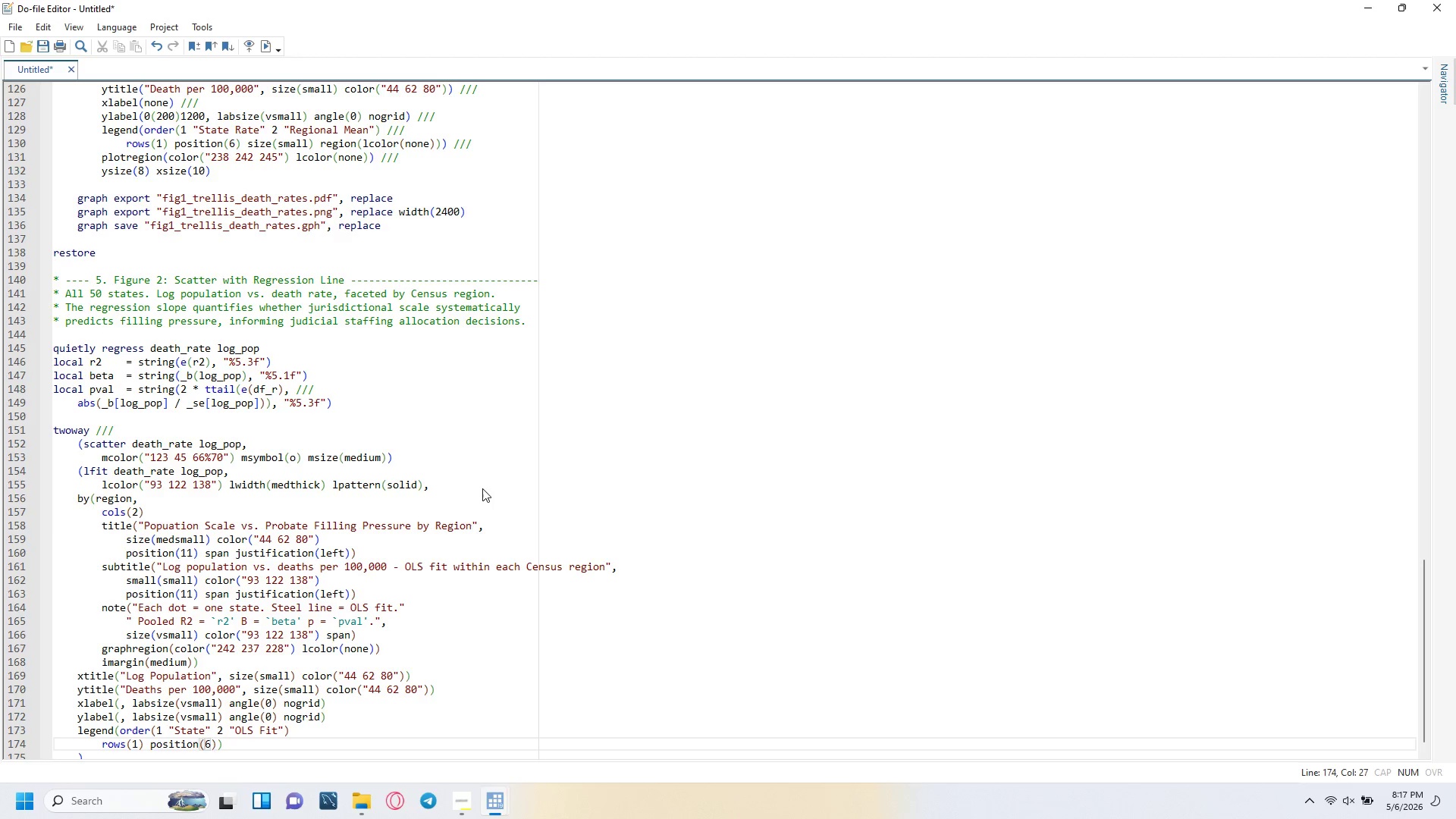 
key(ArrowRight)
 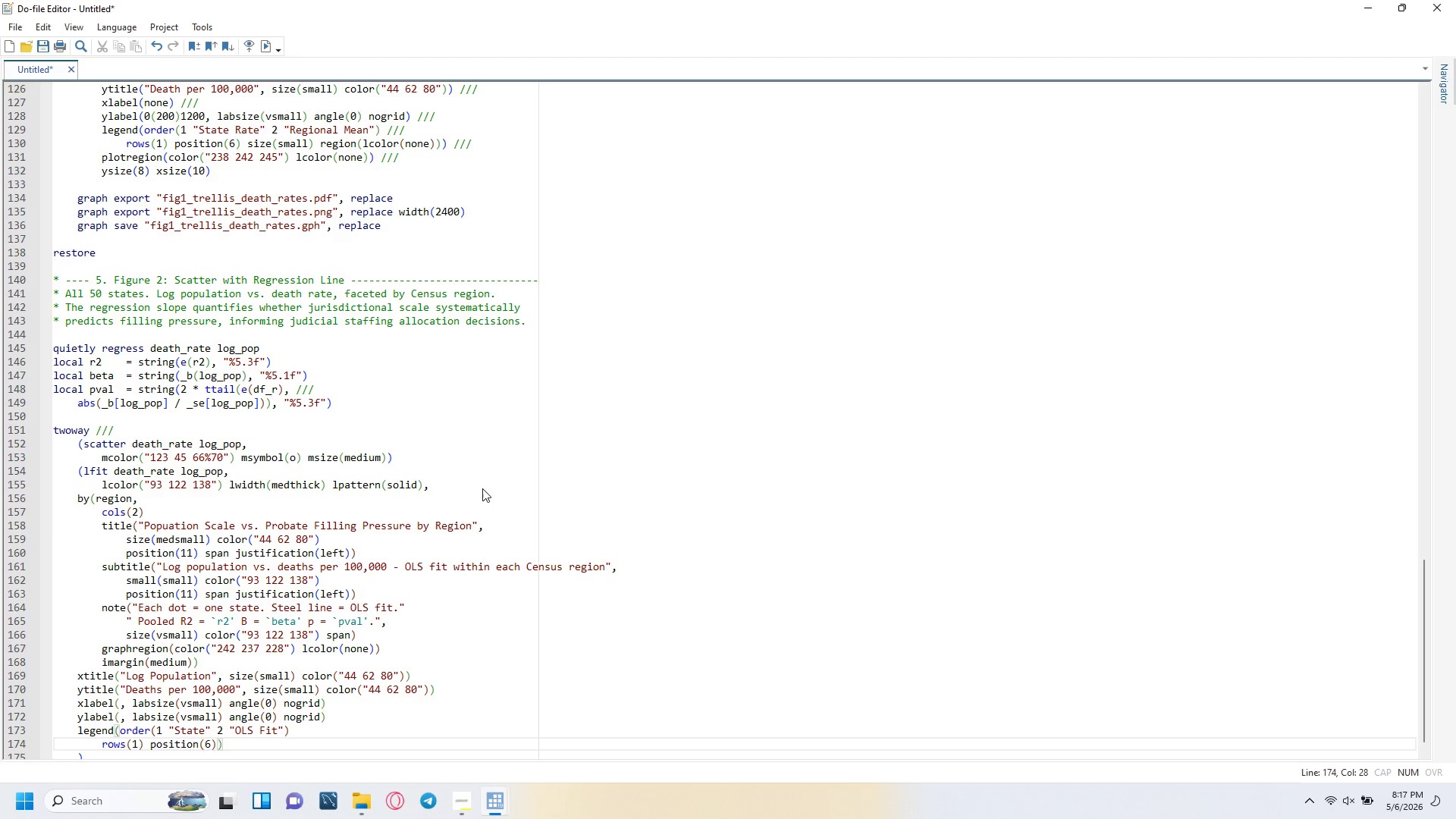 
type( size(small)
 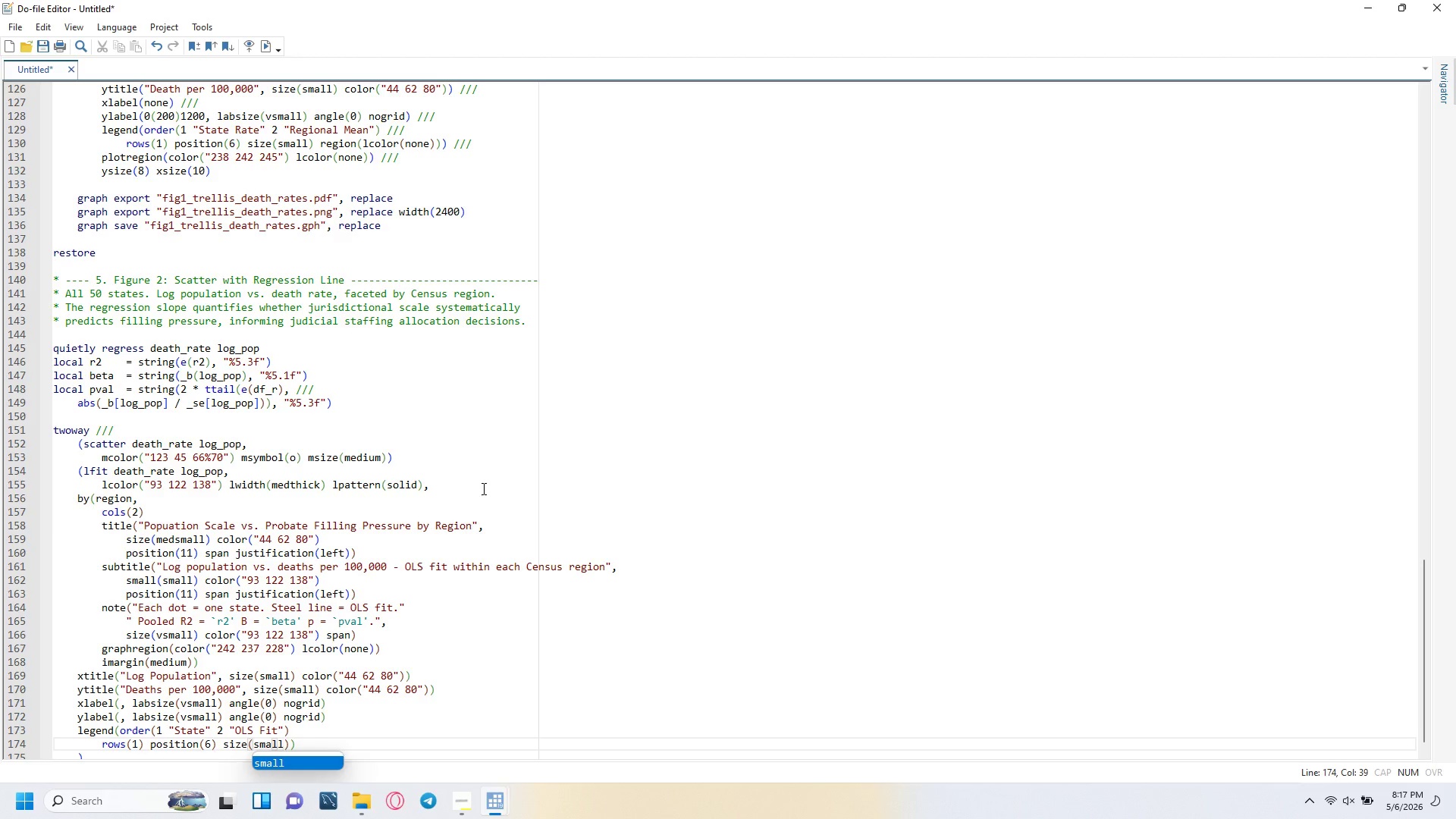 
key(ArrowRight)
 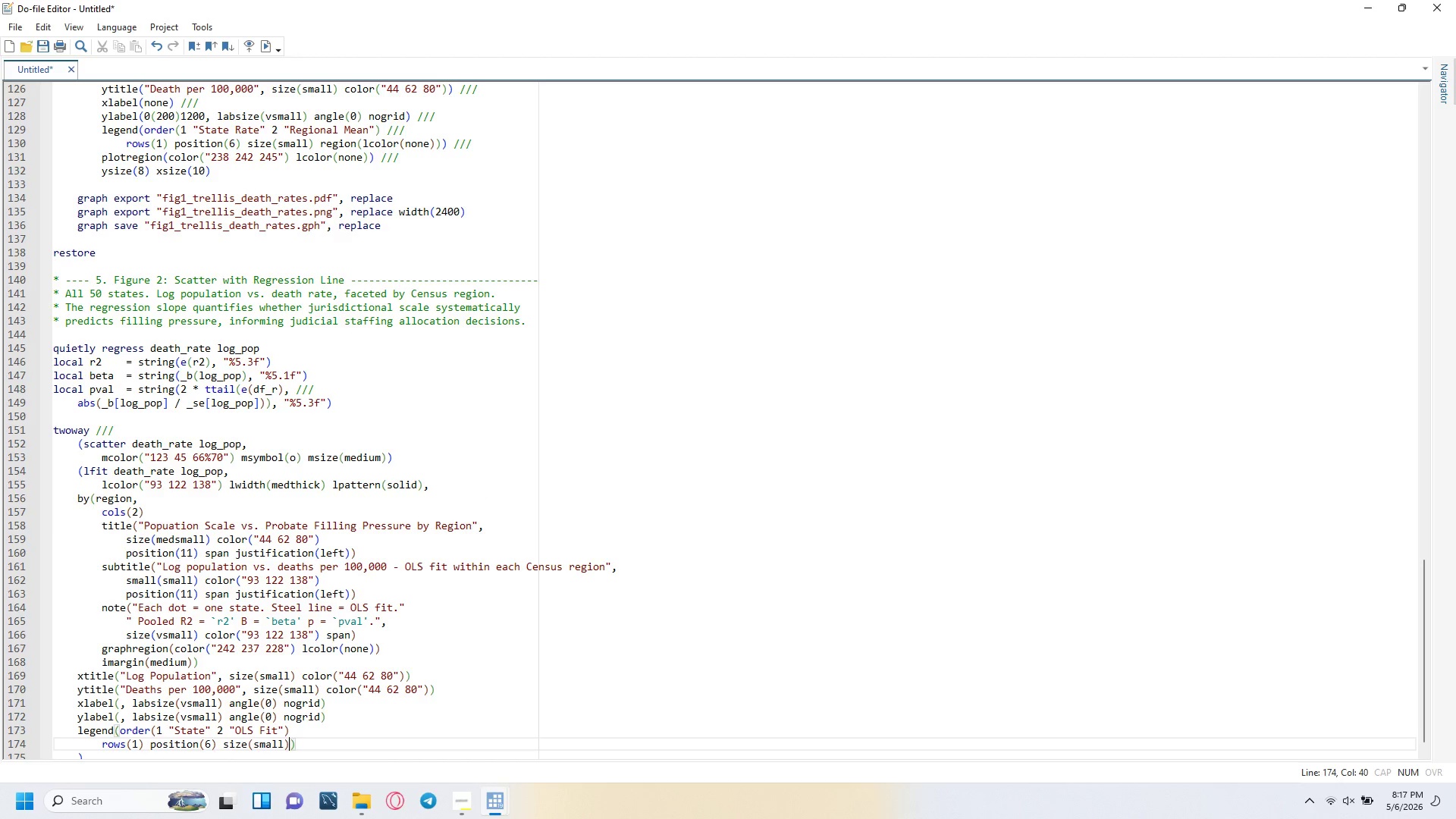 
type( region(lcolor(none)
 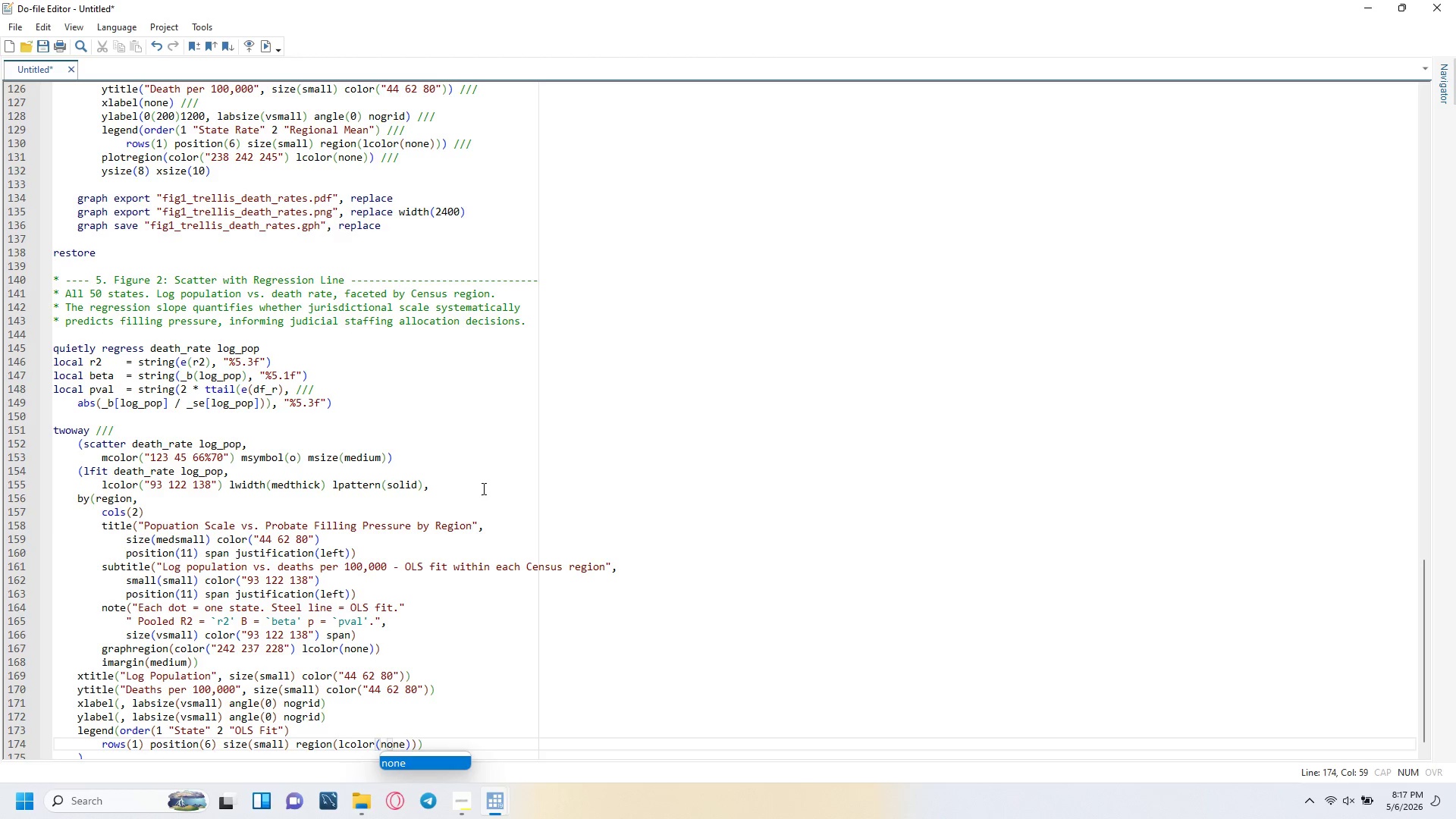 
key(ArrowRight)
 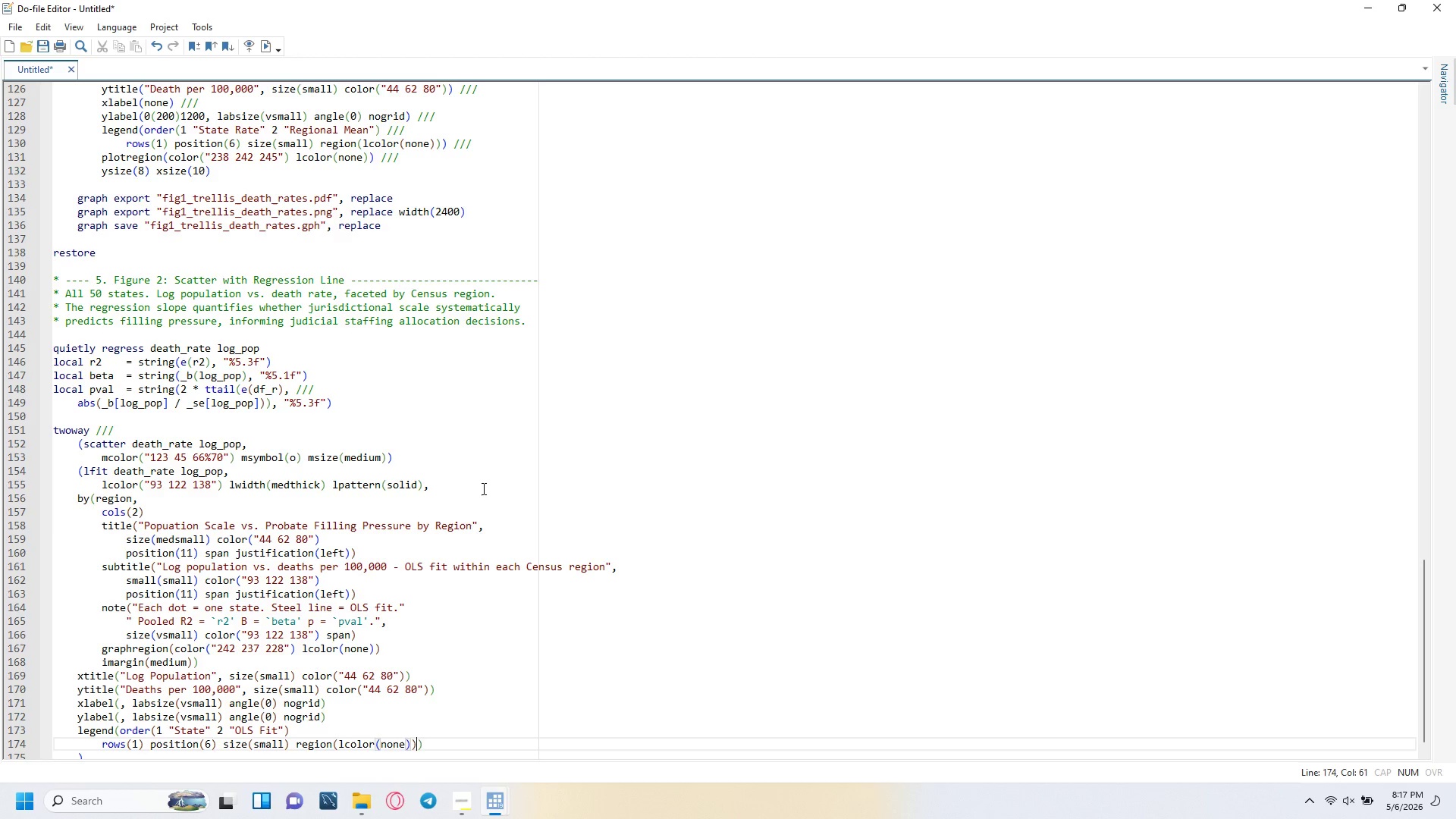 
key(ArrowRight)
 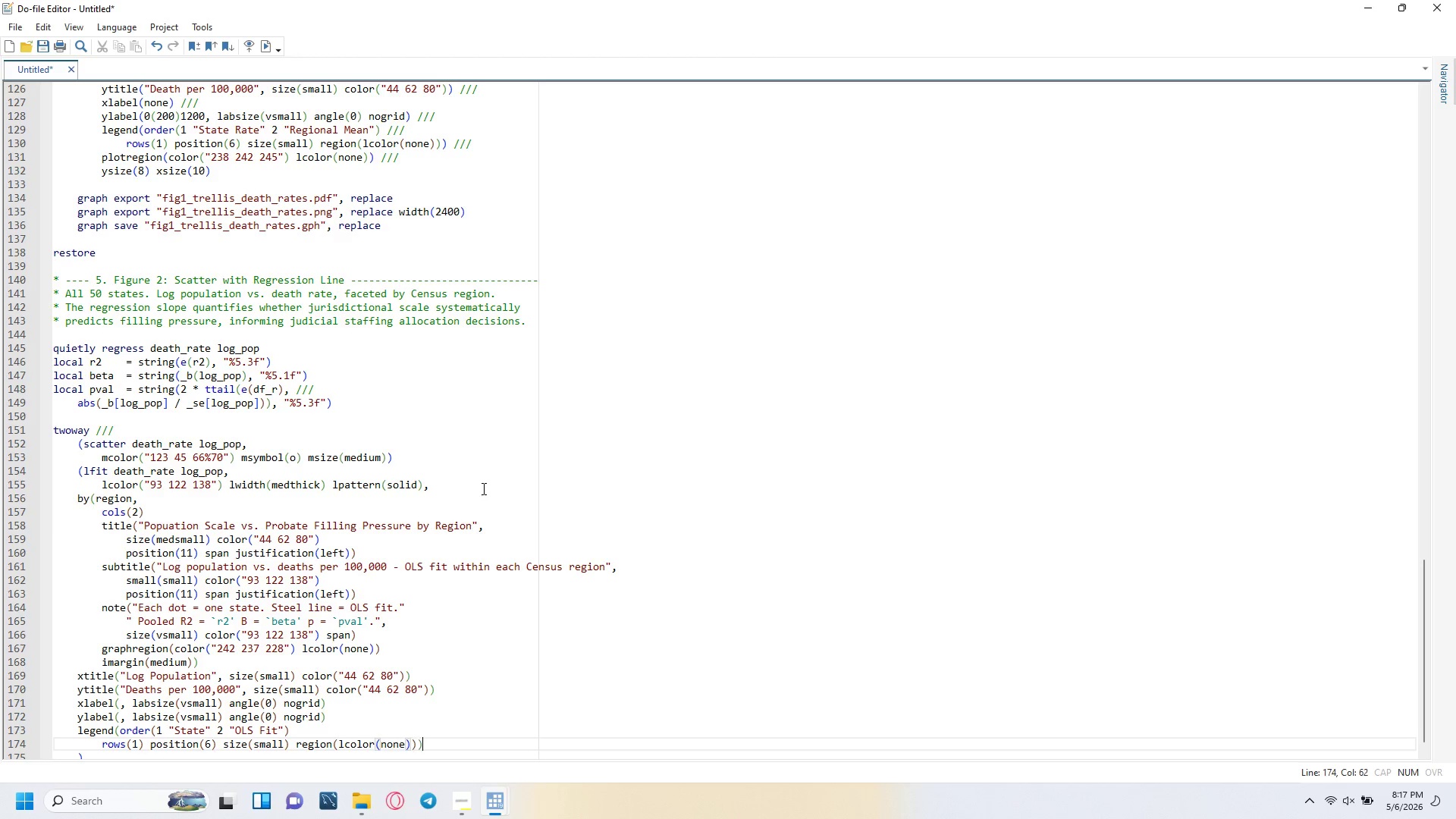 
key(ArrowRight)
 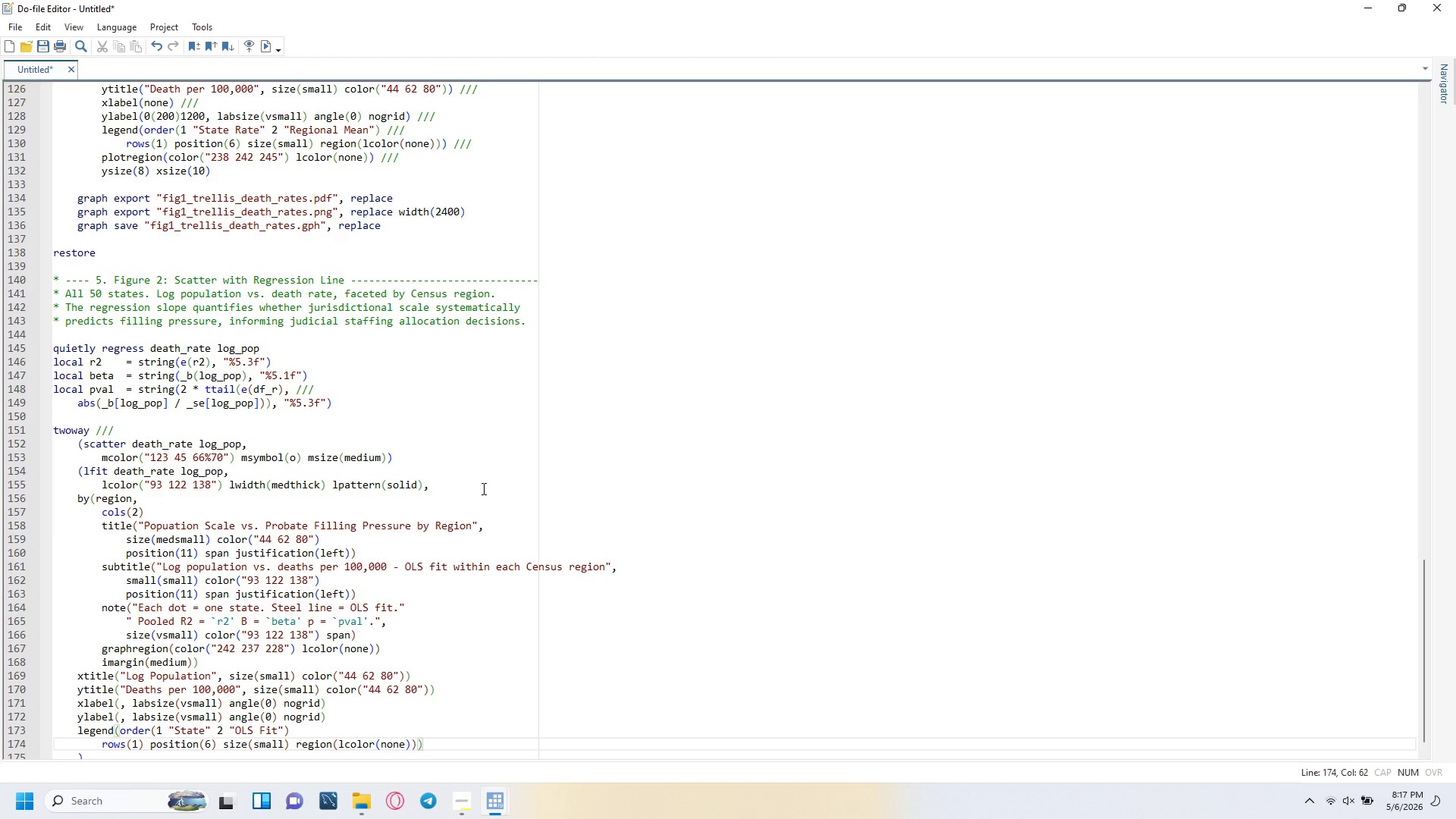 
key(ArrowLeft)
 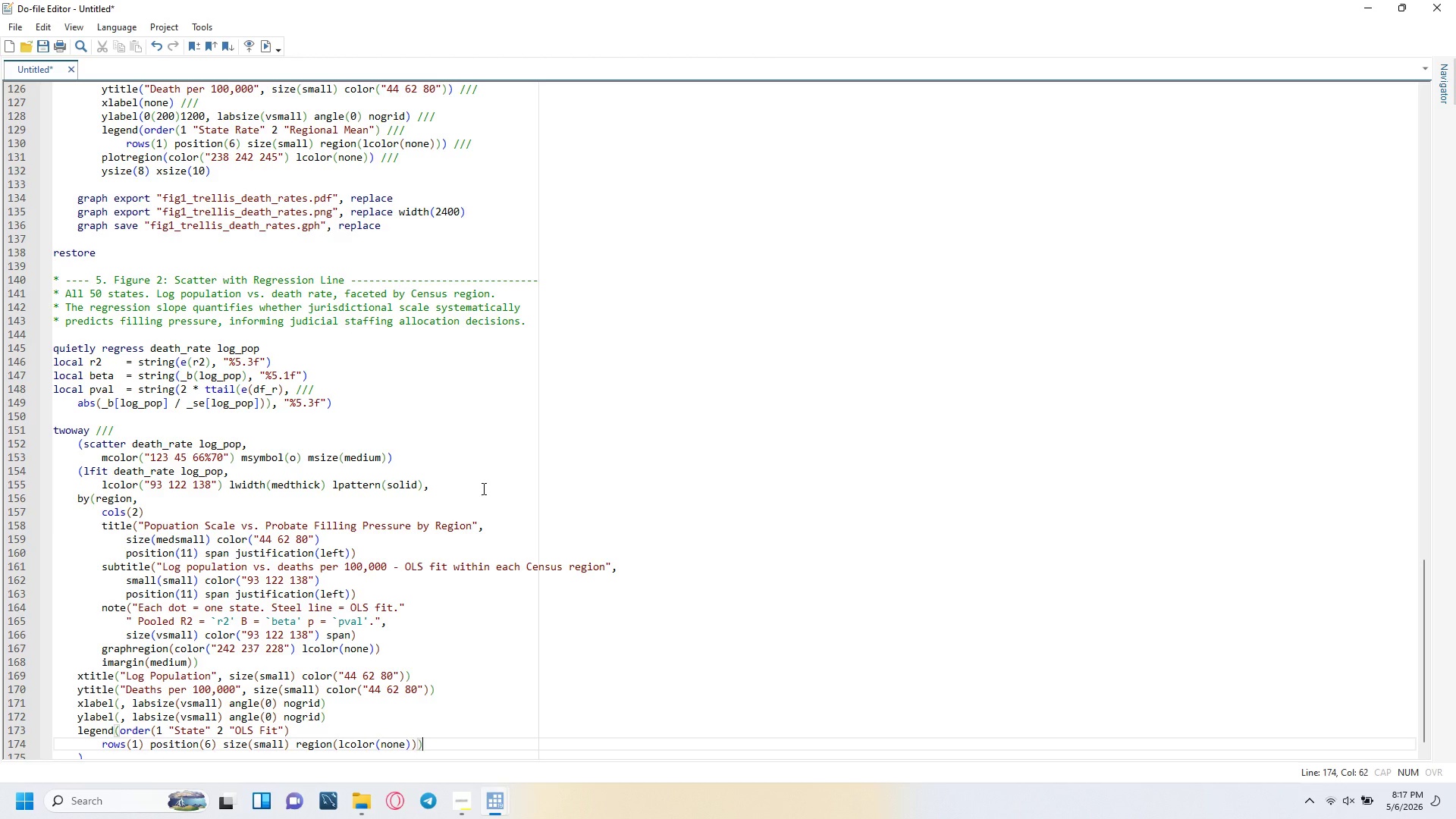 
key(ArrowRight)
 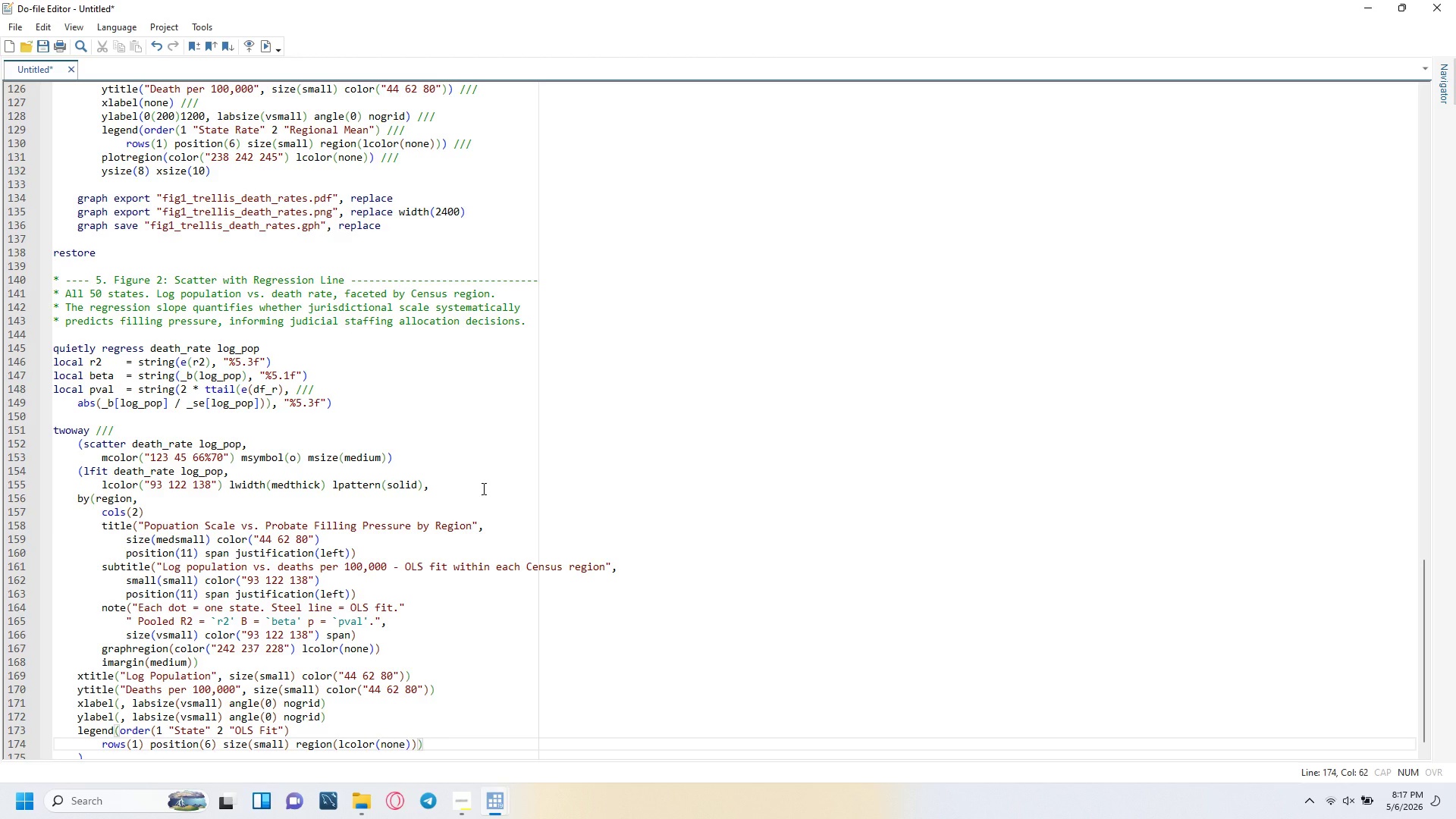 
key(ArrowLeft)
 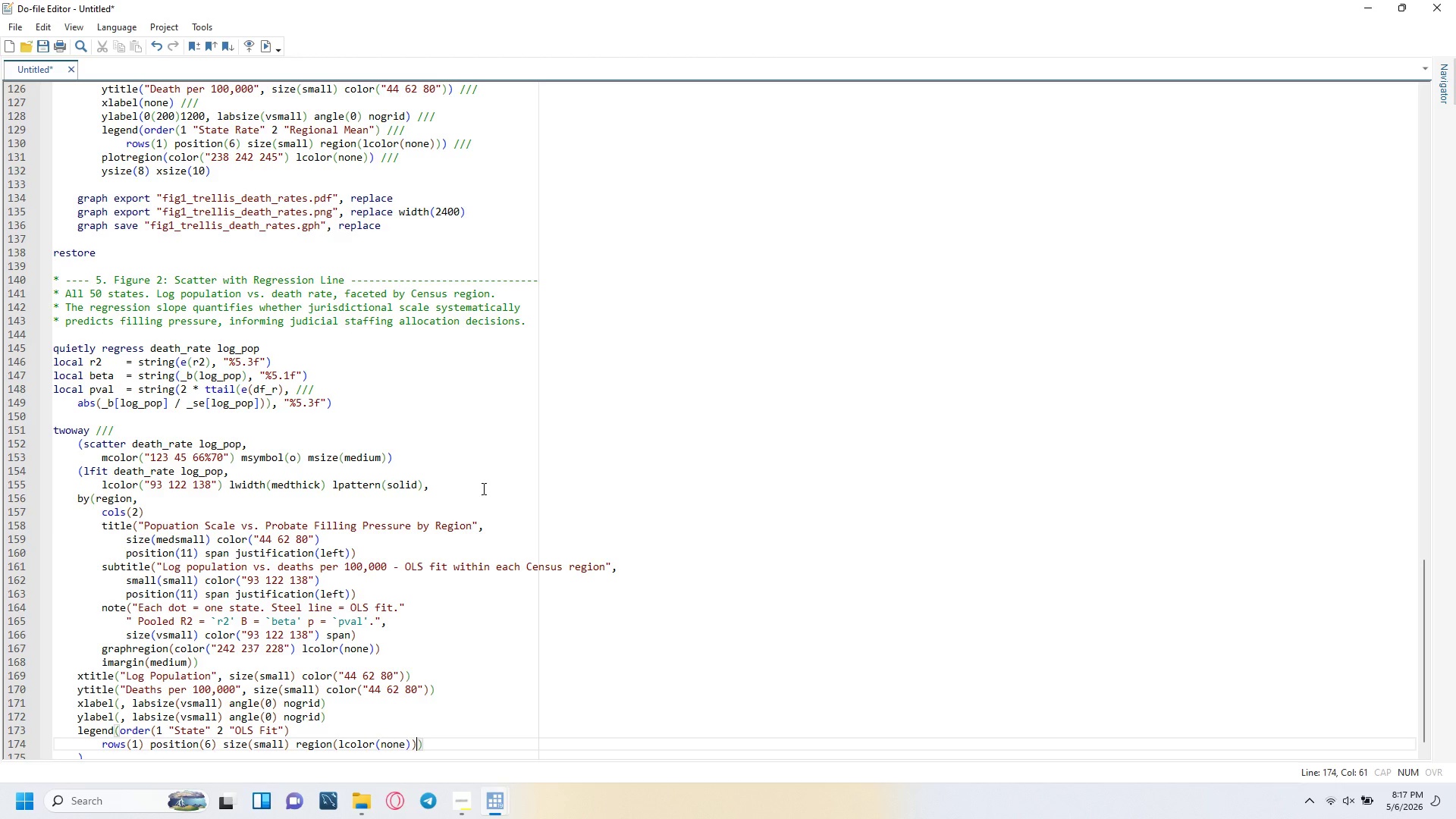 
key(ArrowRight)
 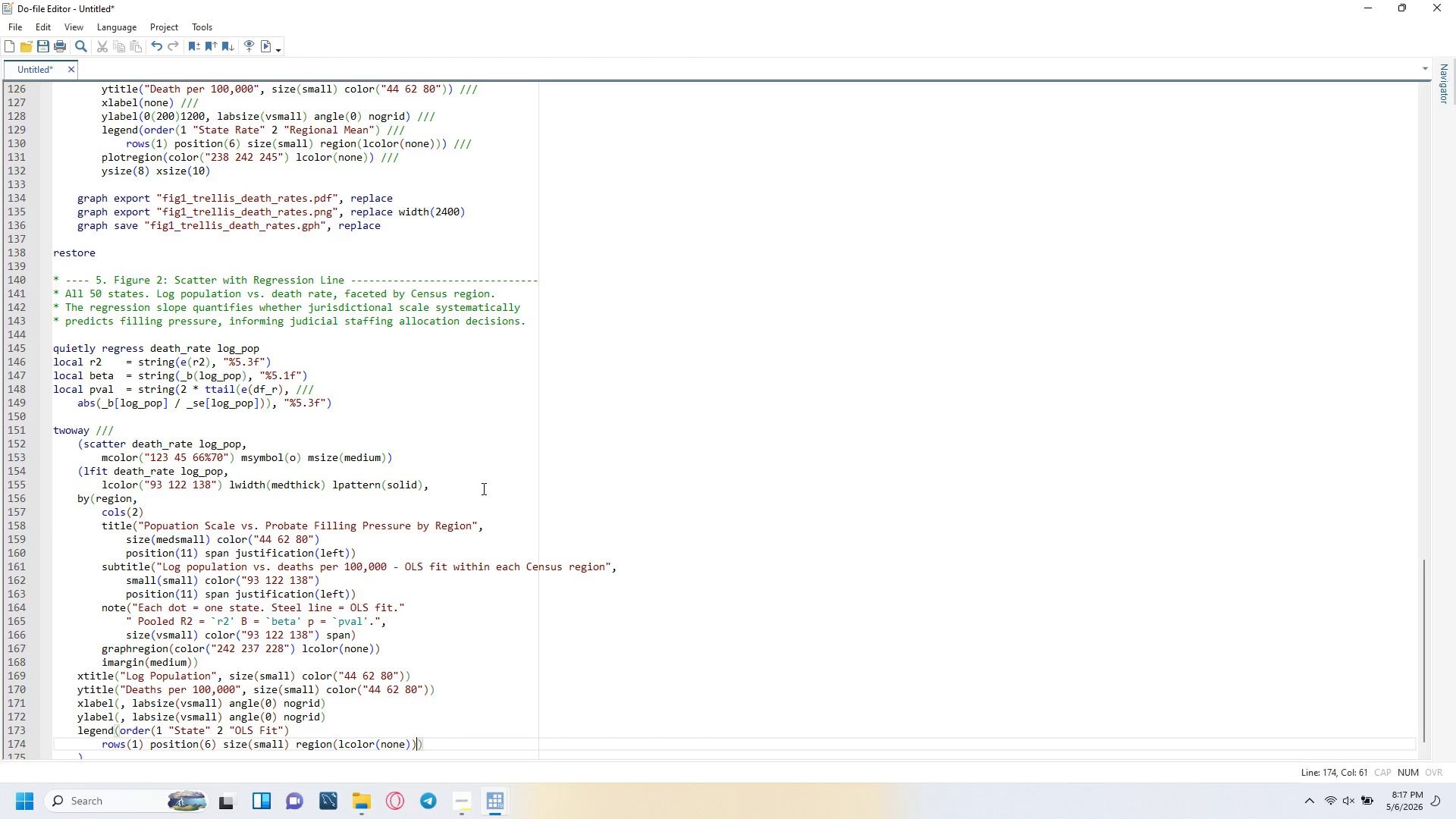 
key(ArrowLeft)
 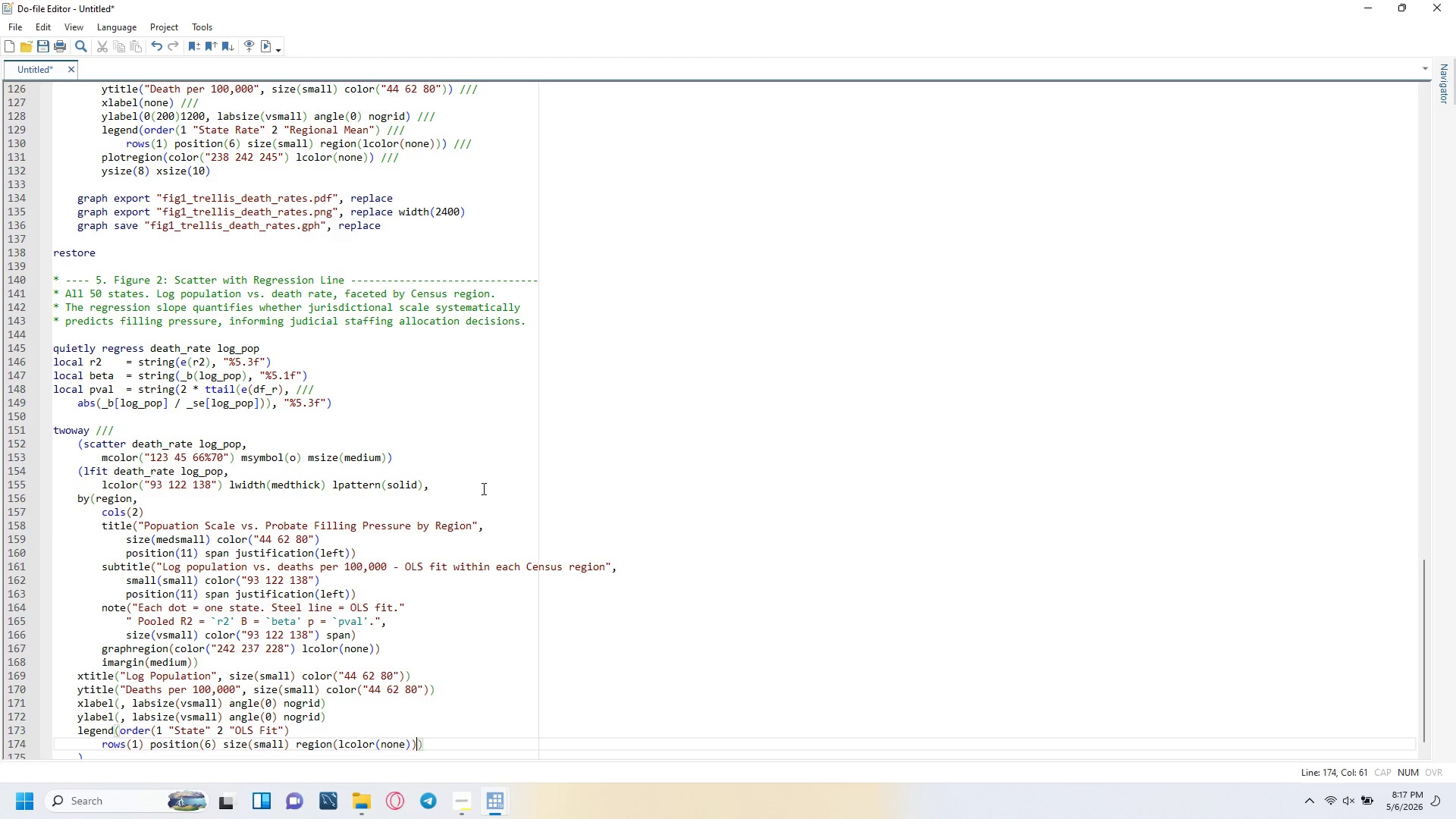 
key(ArrowLeft)
 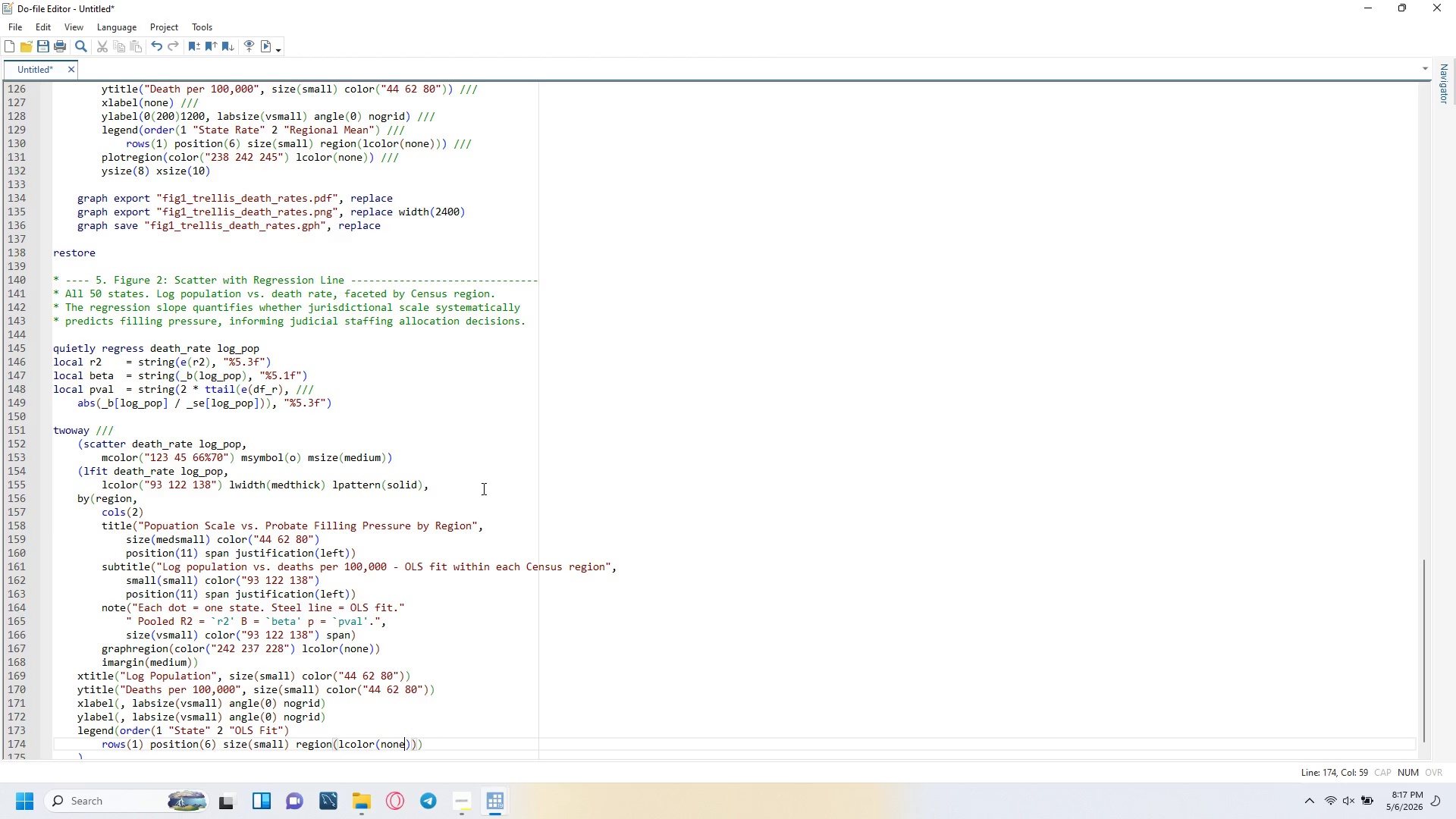 
key(ArrowLeft)
 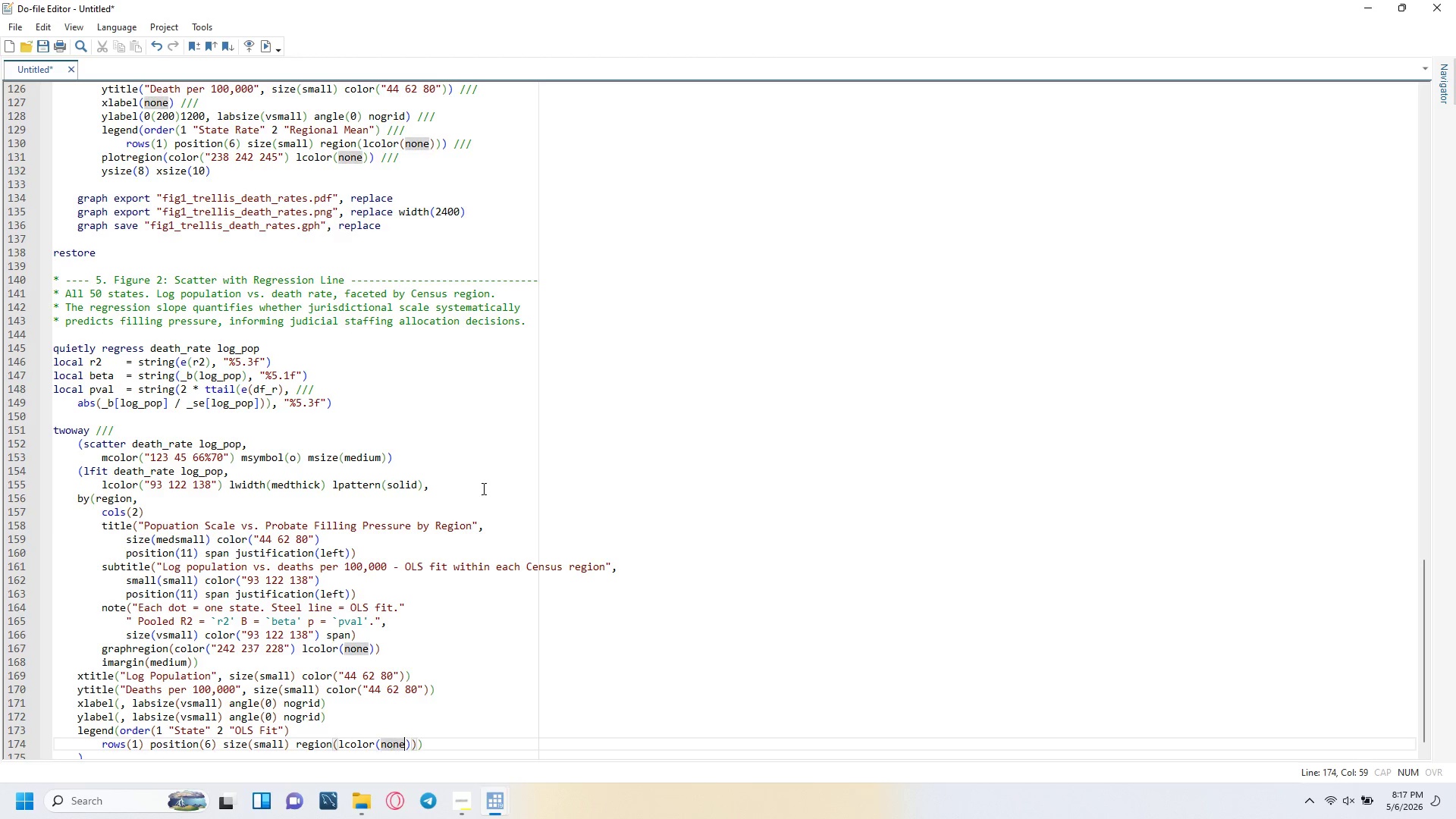 
key(ArrowRight)
 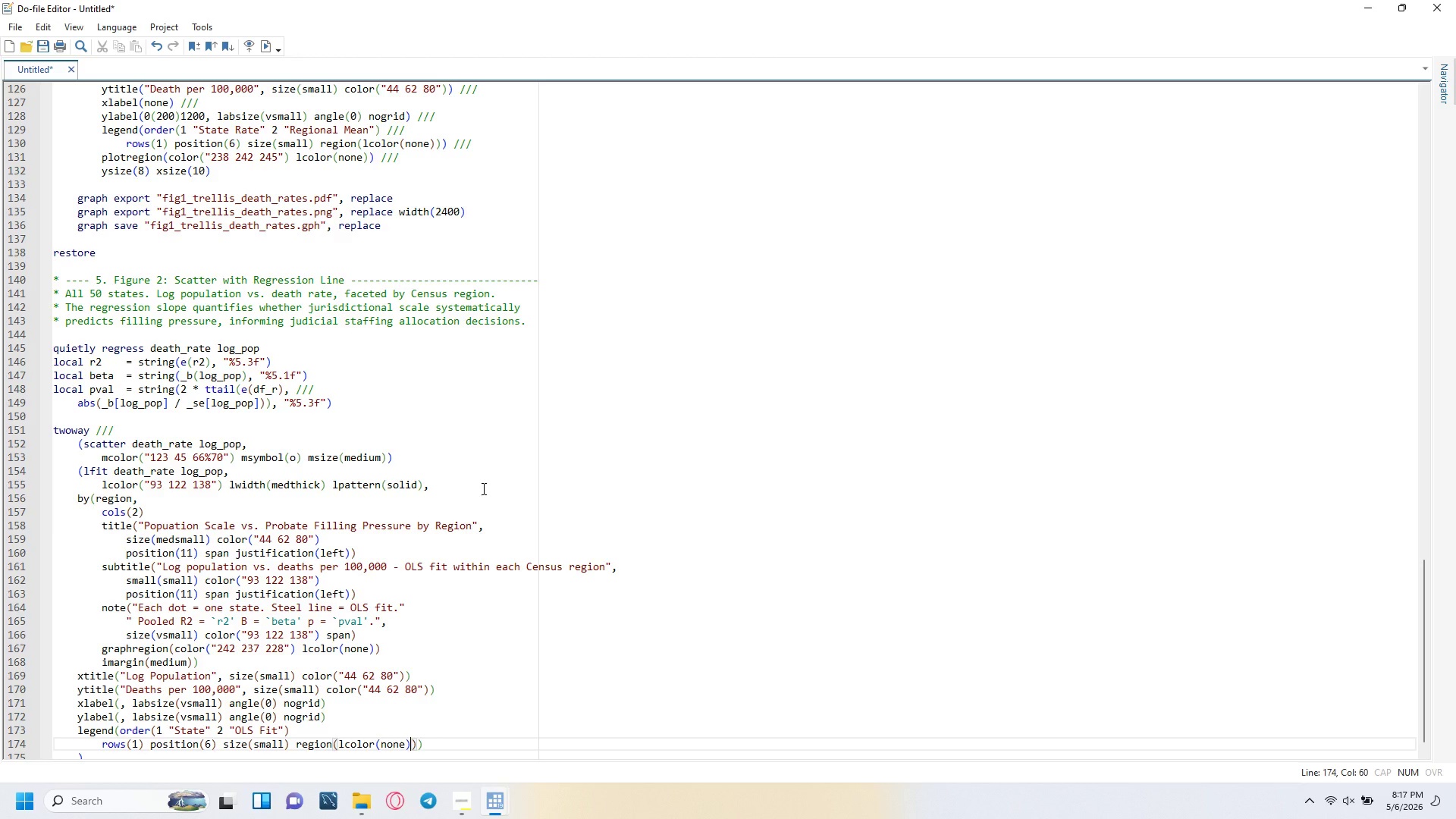 
key(ArrowLeft)
 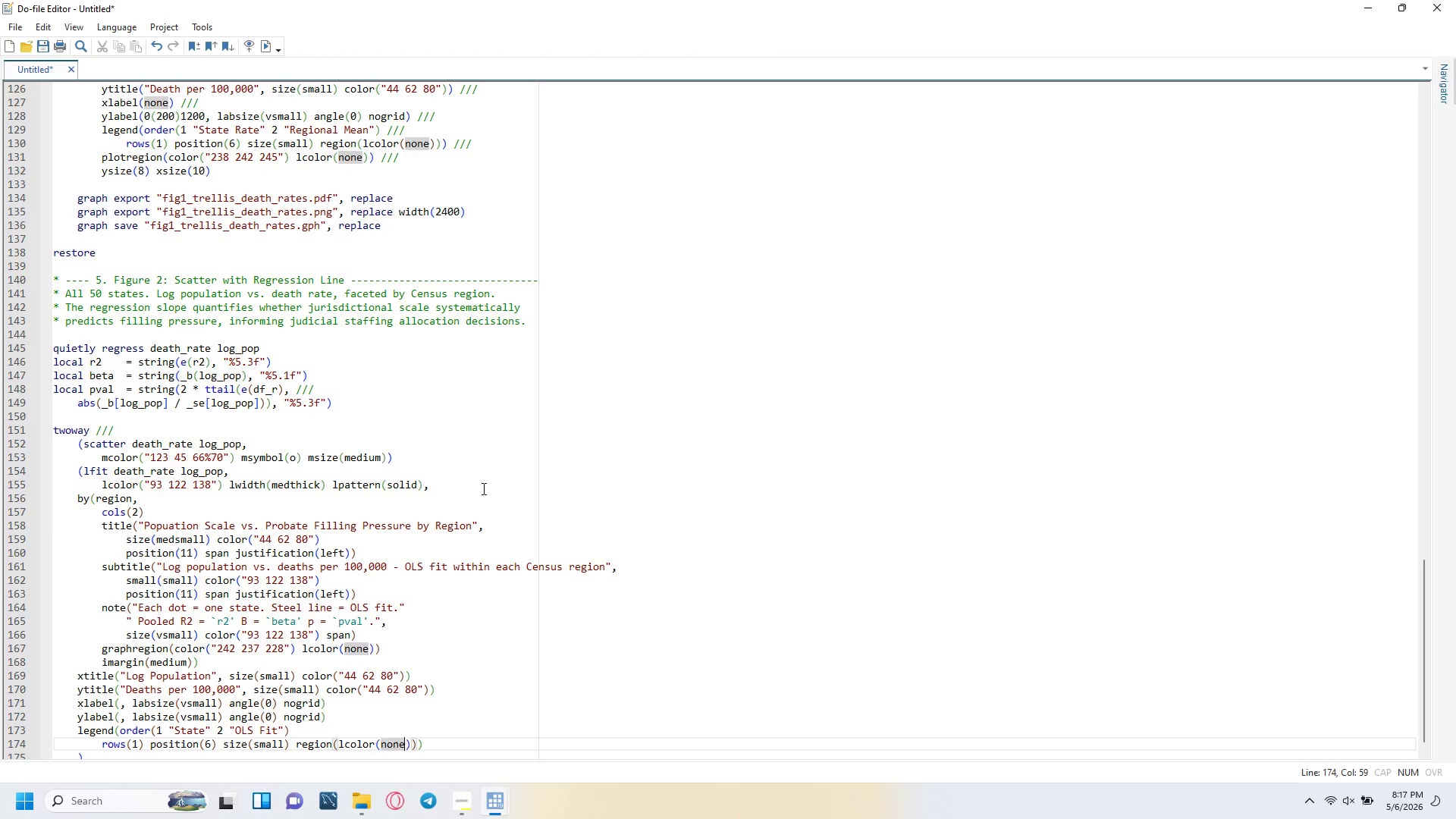 
key(ArrowRight)
 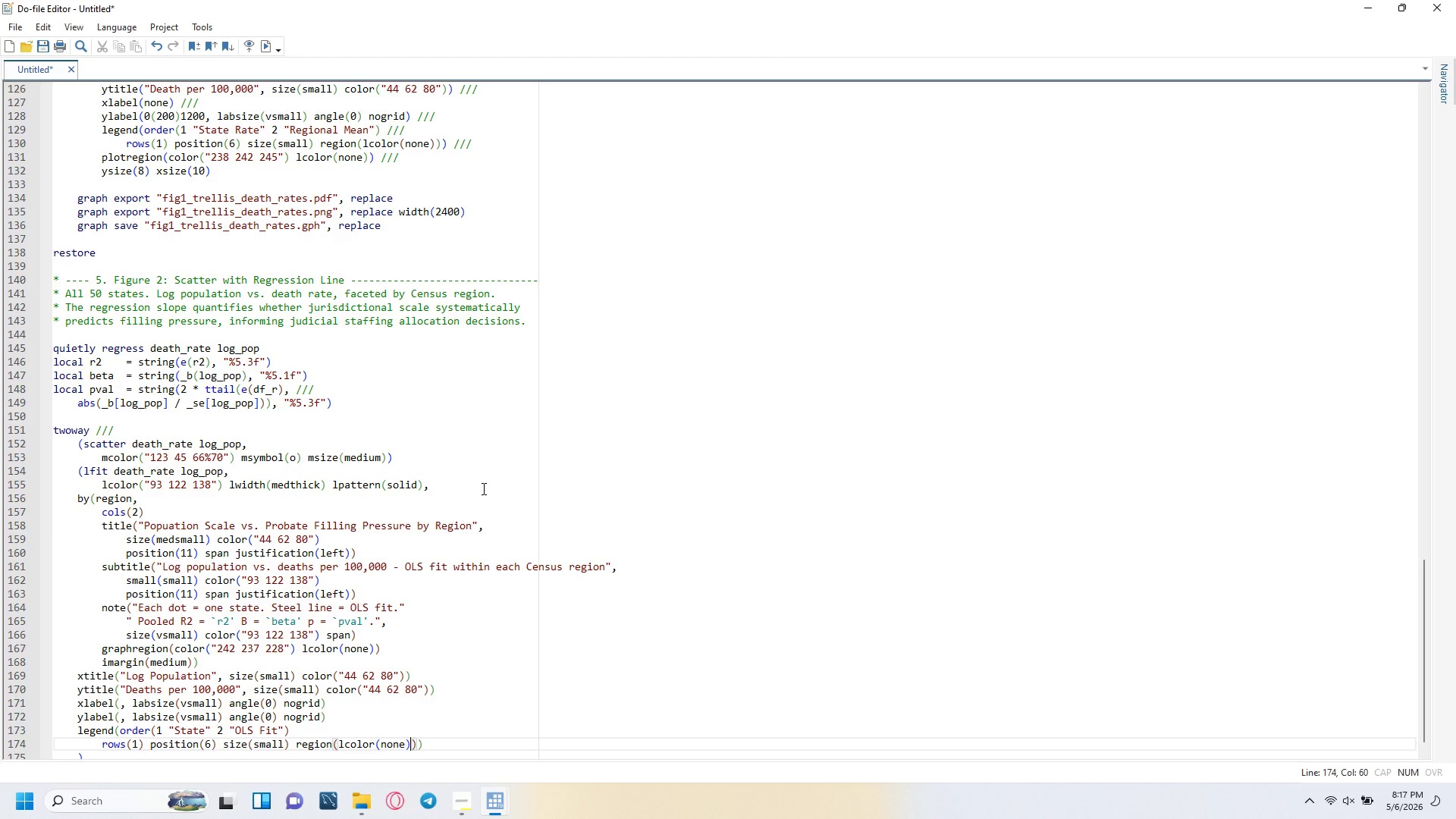 
key(ArrowRight)
 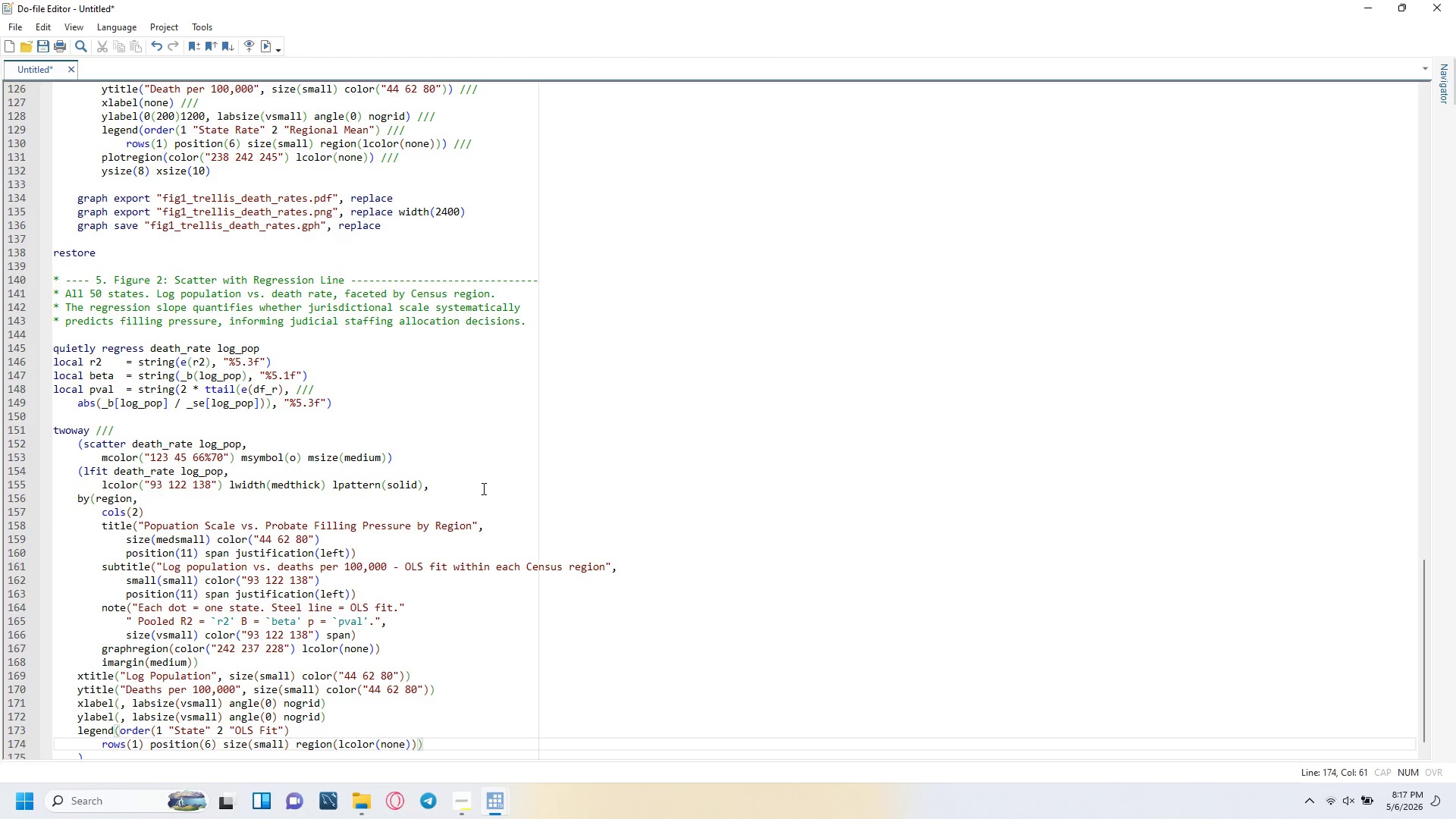 
key(ArrowRight)
 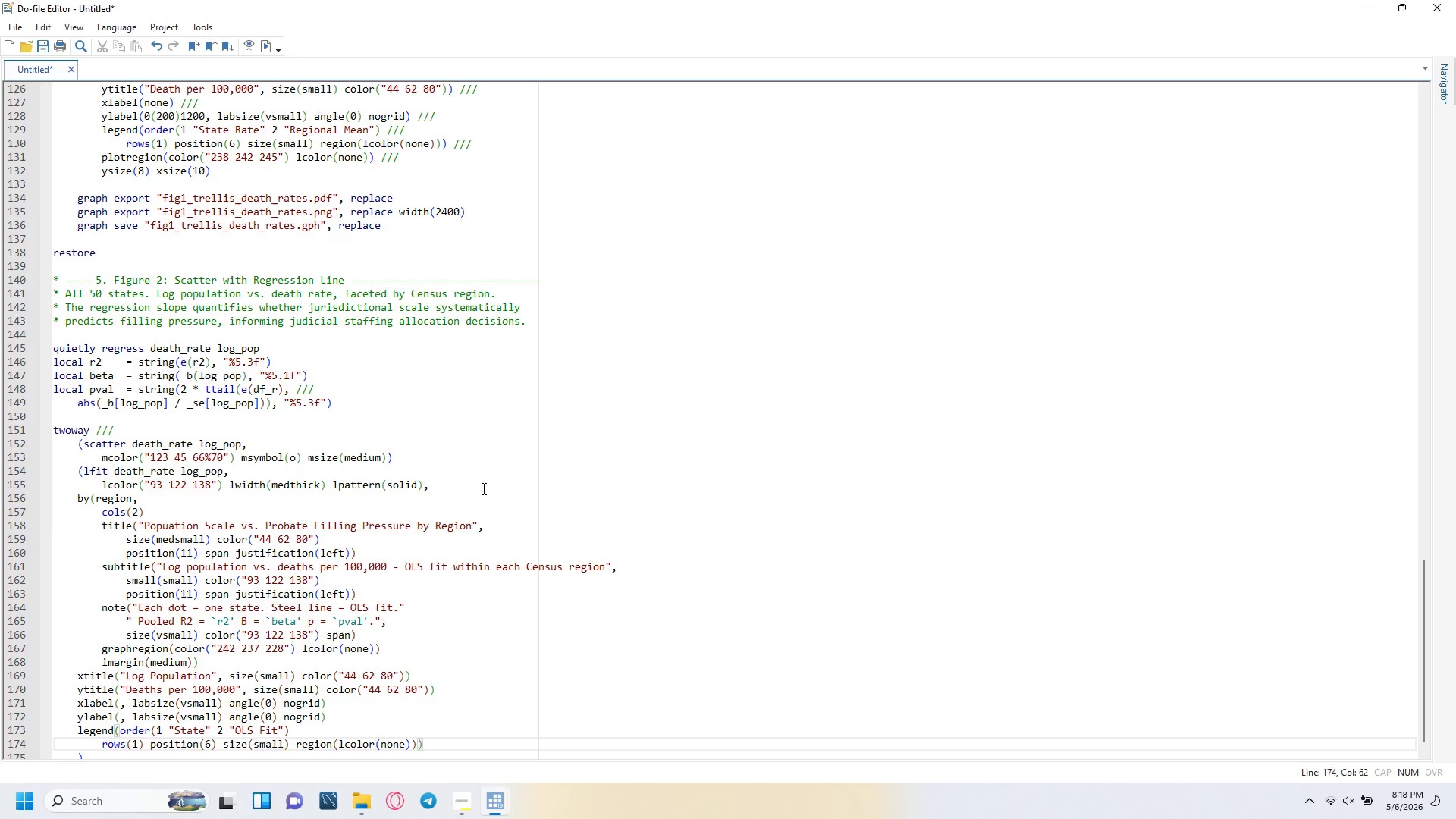 
key(Enter)
 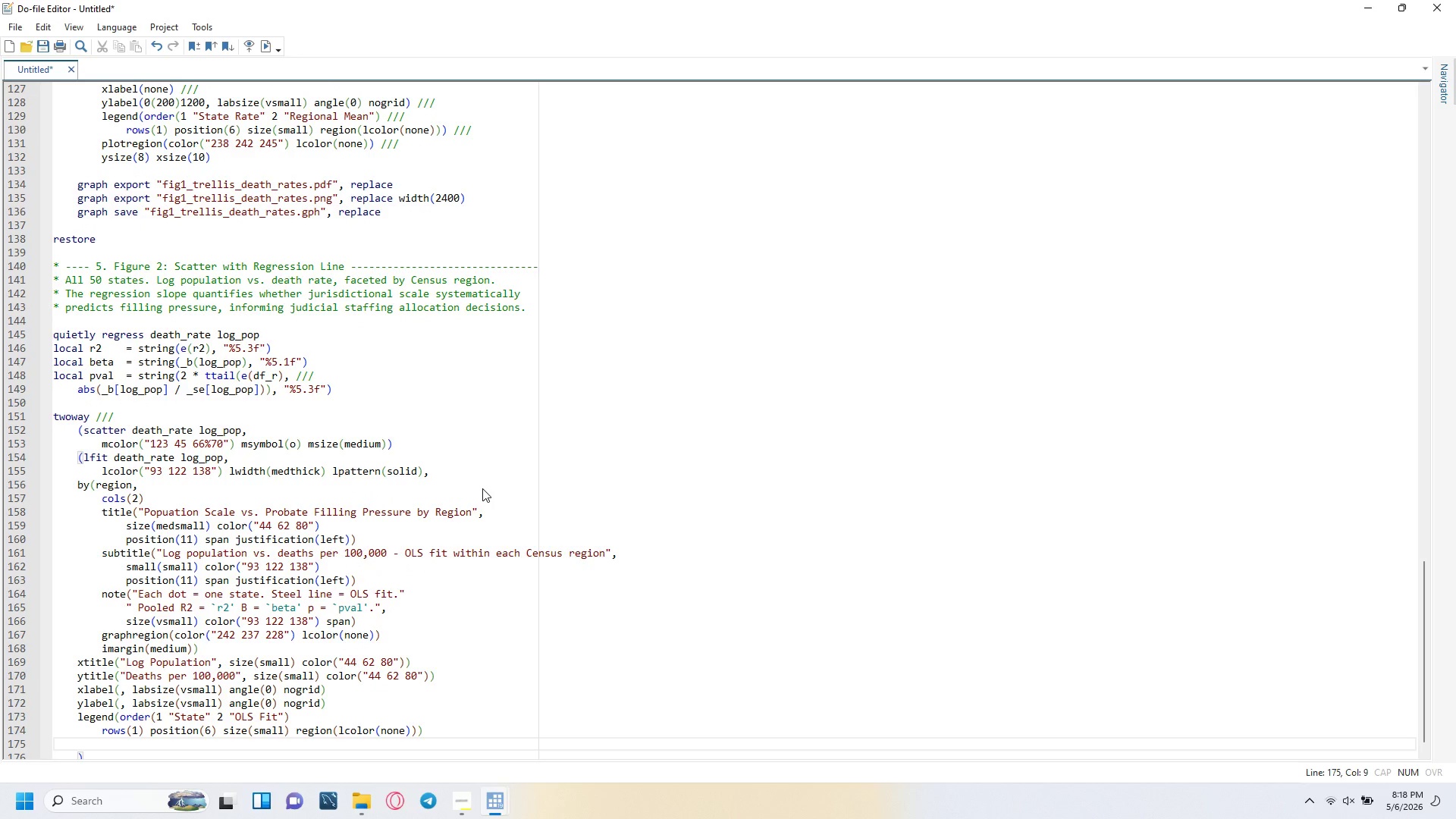 
key(Backspace)
type(plotregion)
 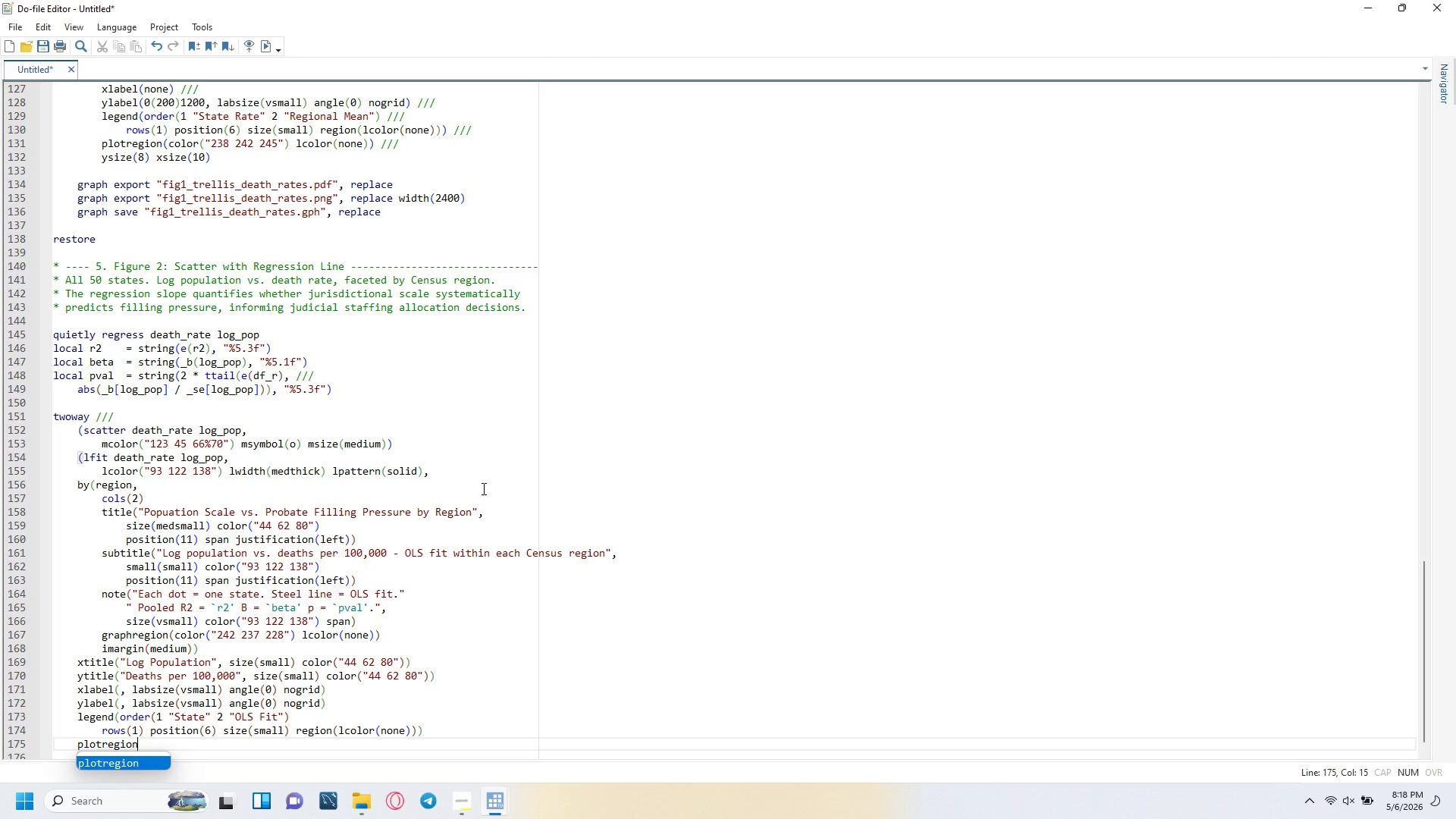 
wait(7.62)
 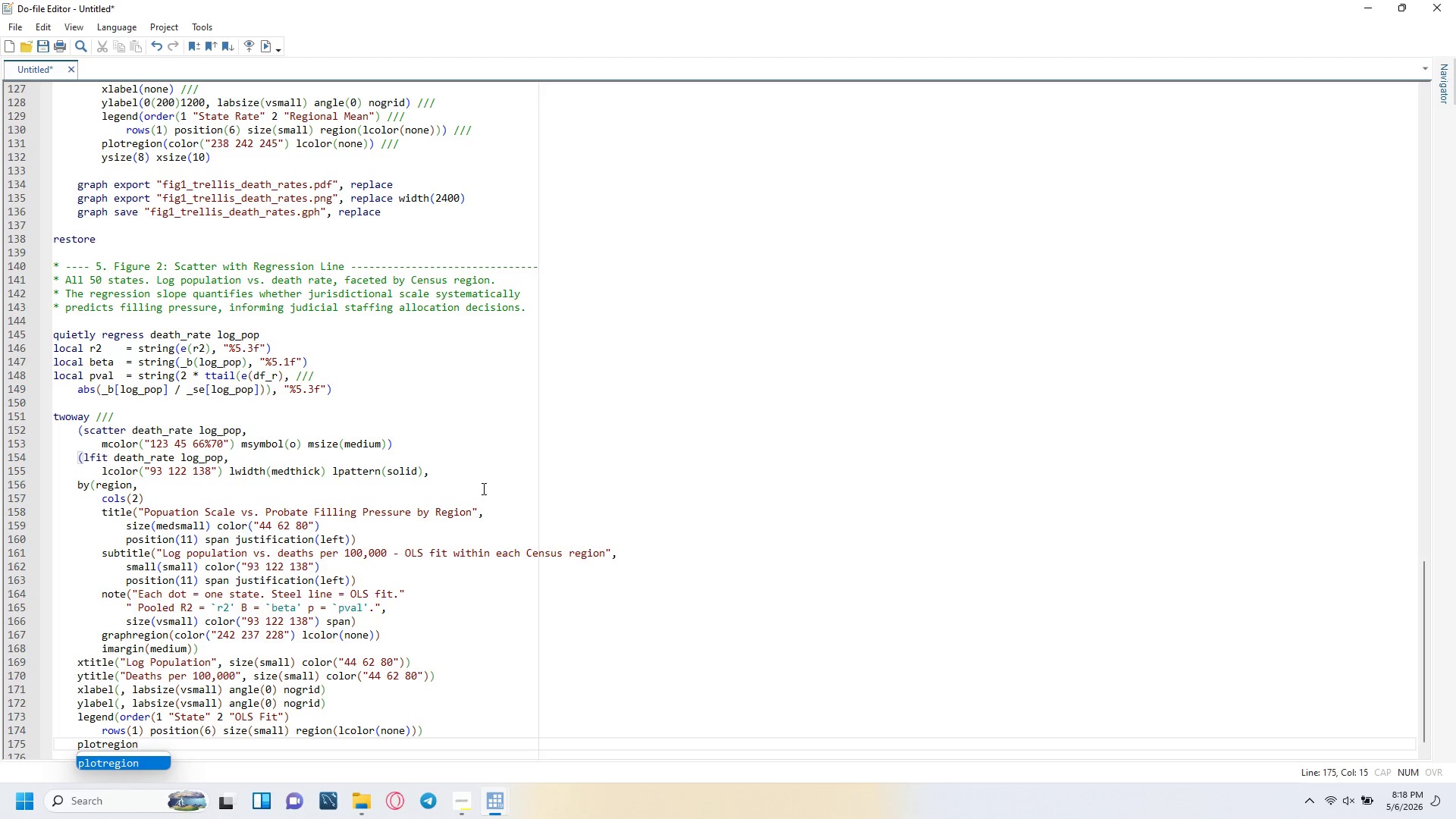 
key(Shift+9)
 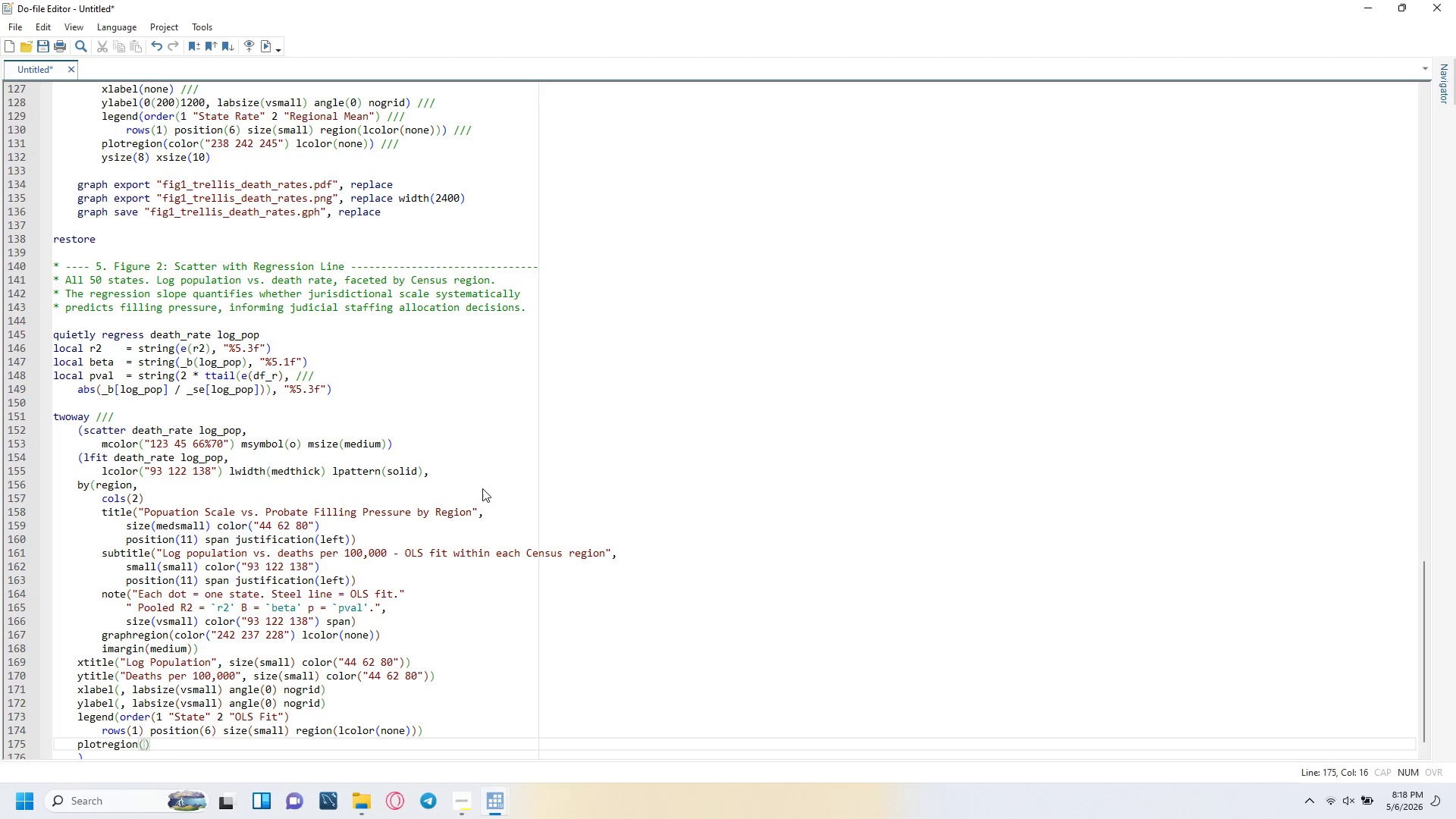 
type(color("238 242 245)
 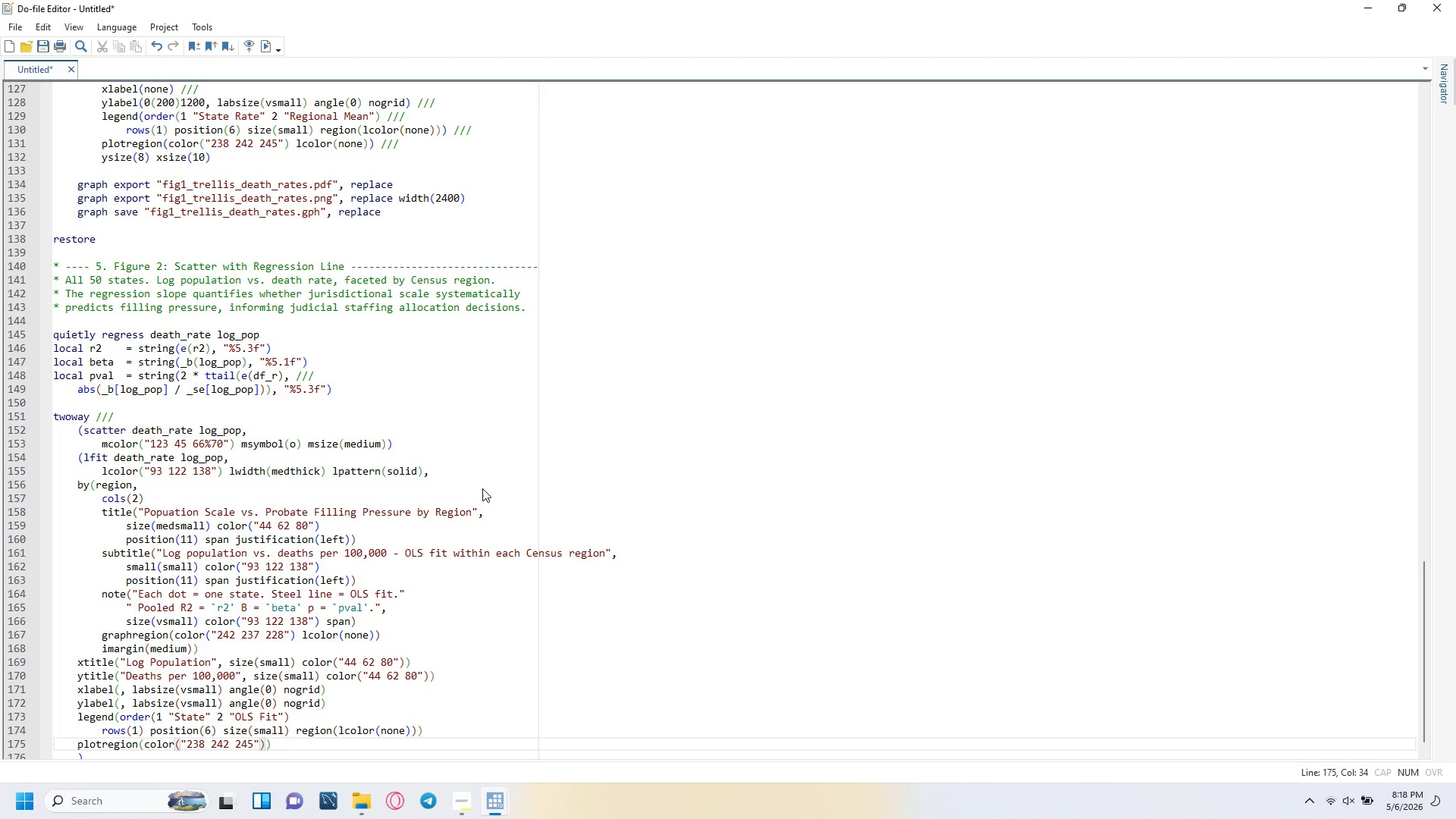 
key(ArrowRight)
 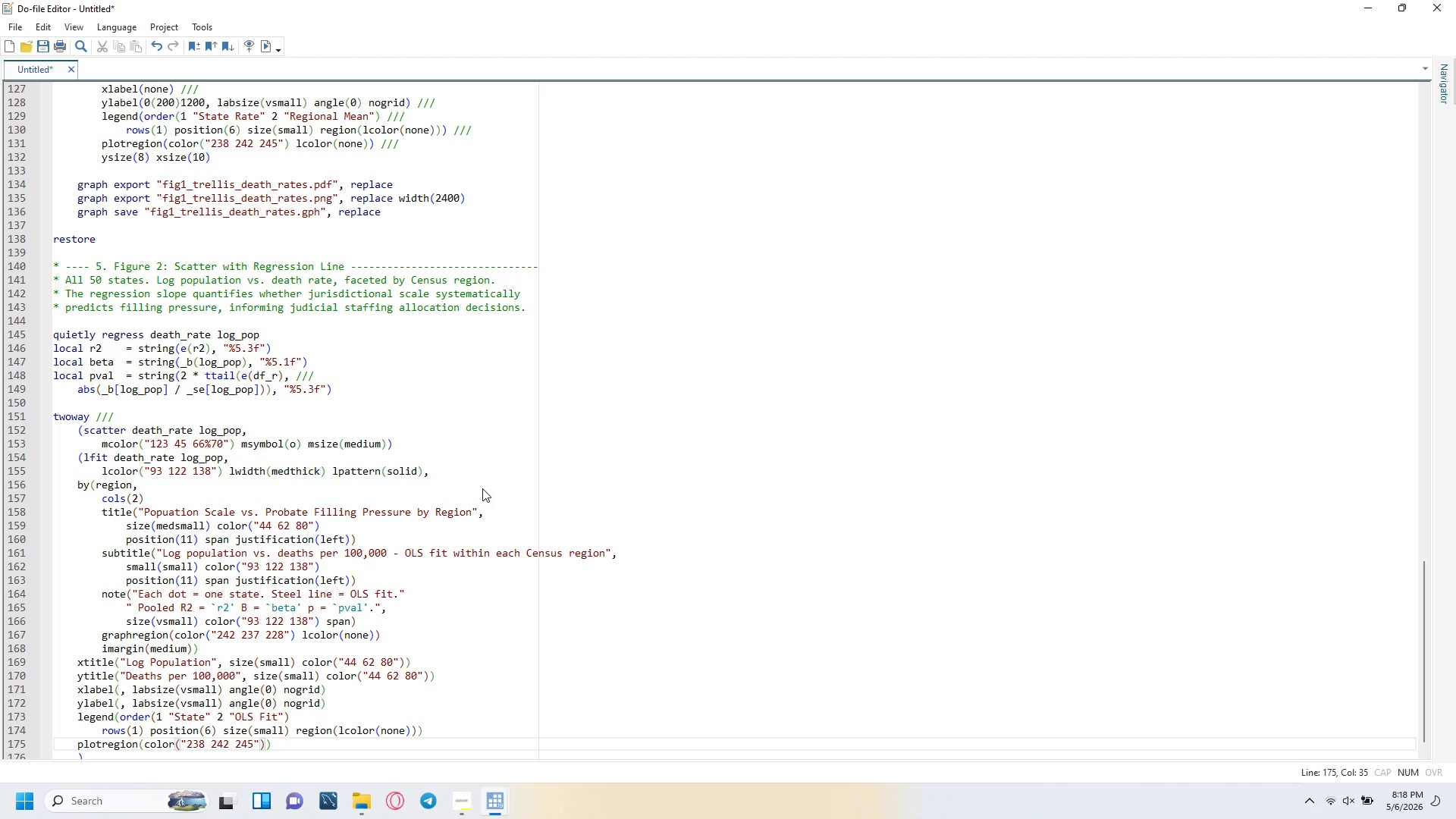 
key(ArrowRight)
 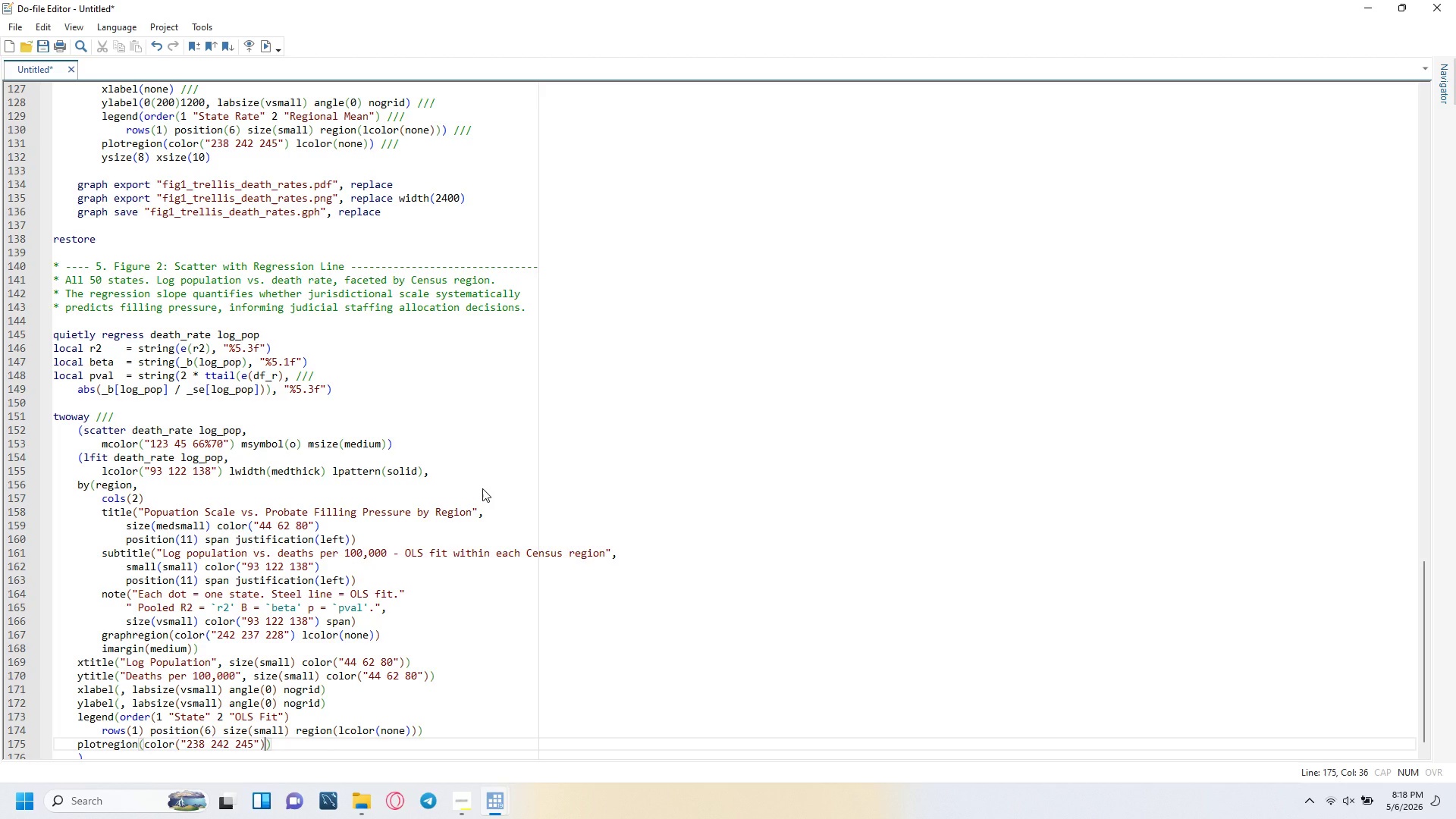 
type( lcolor(none)
 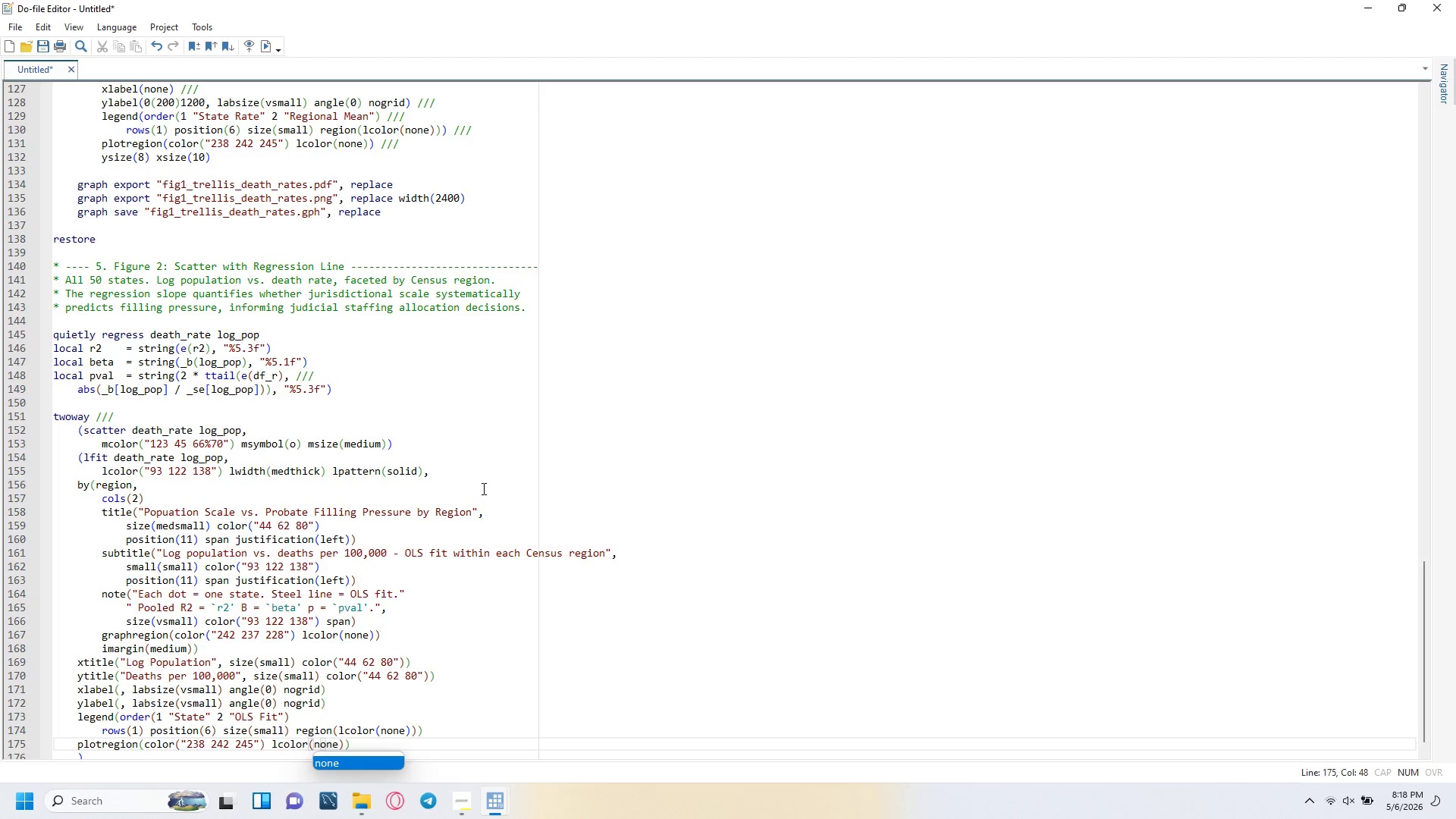 
key(ArrowRight)
 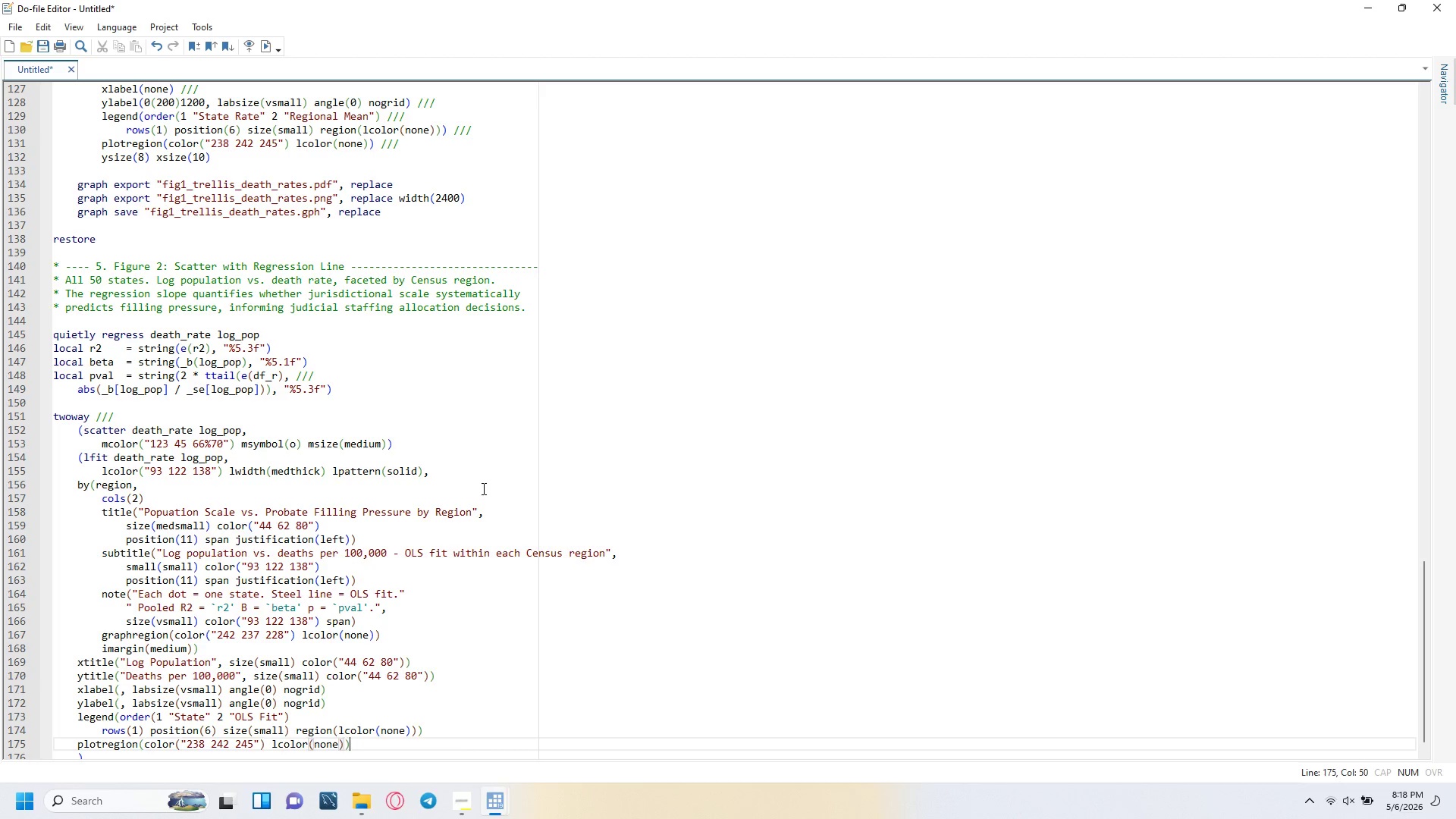 
key(ArrowRight)
 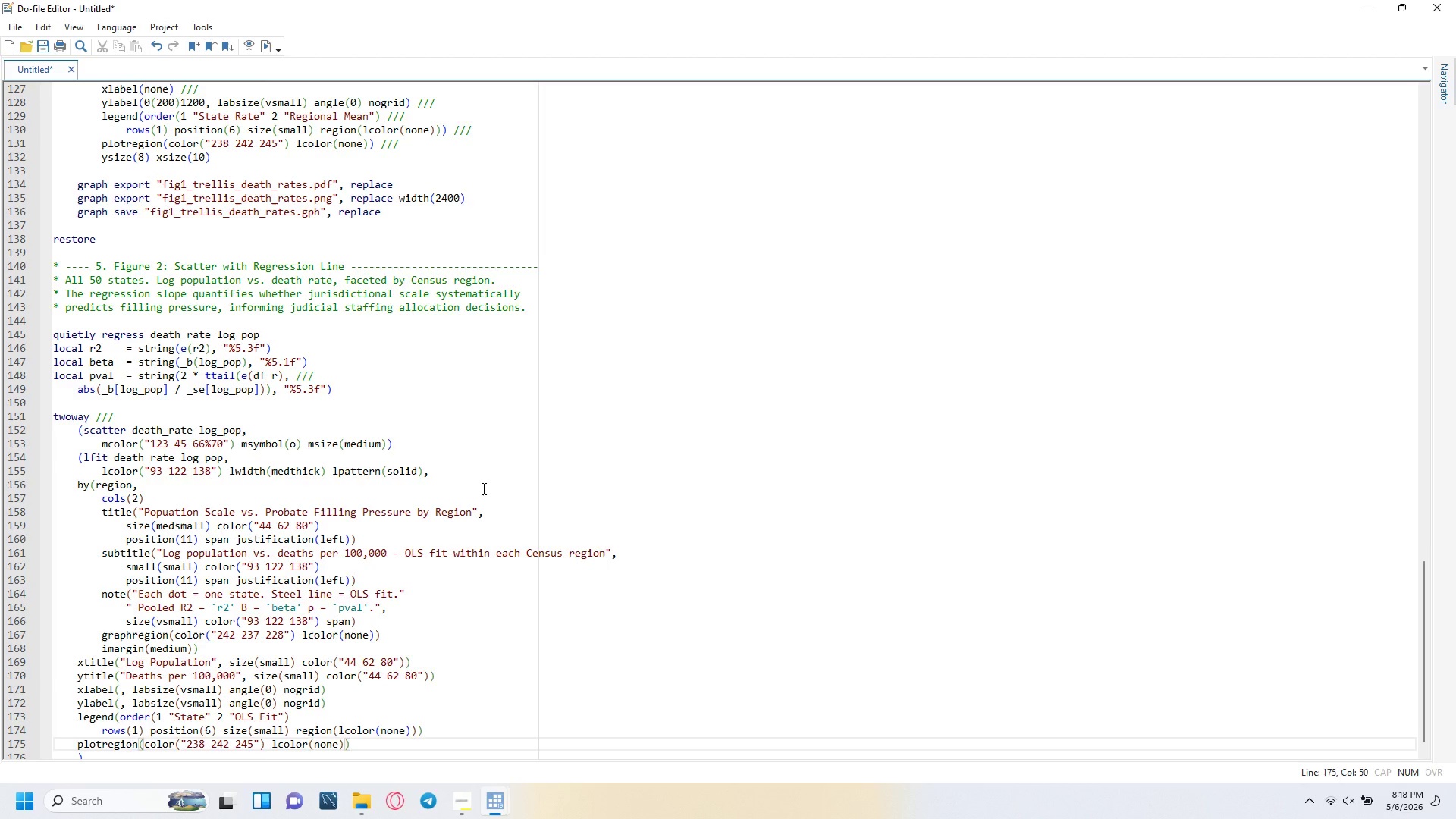 
key(Enter)
 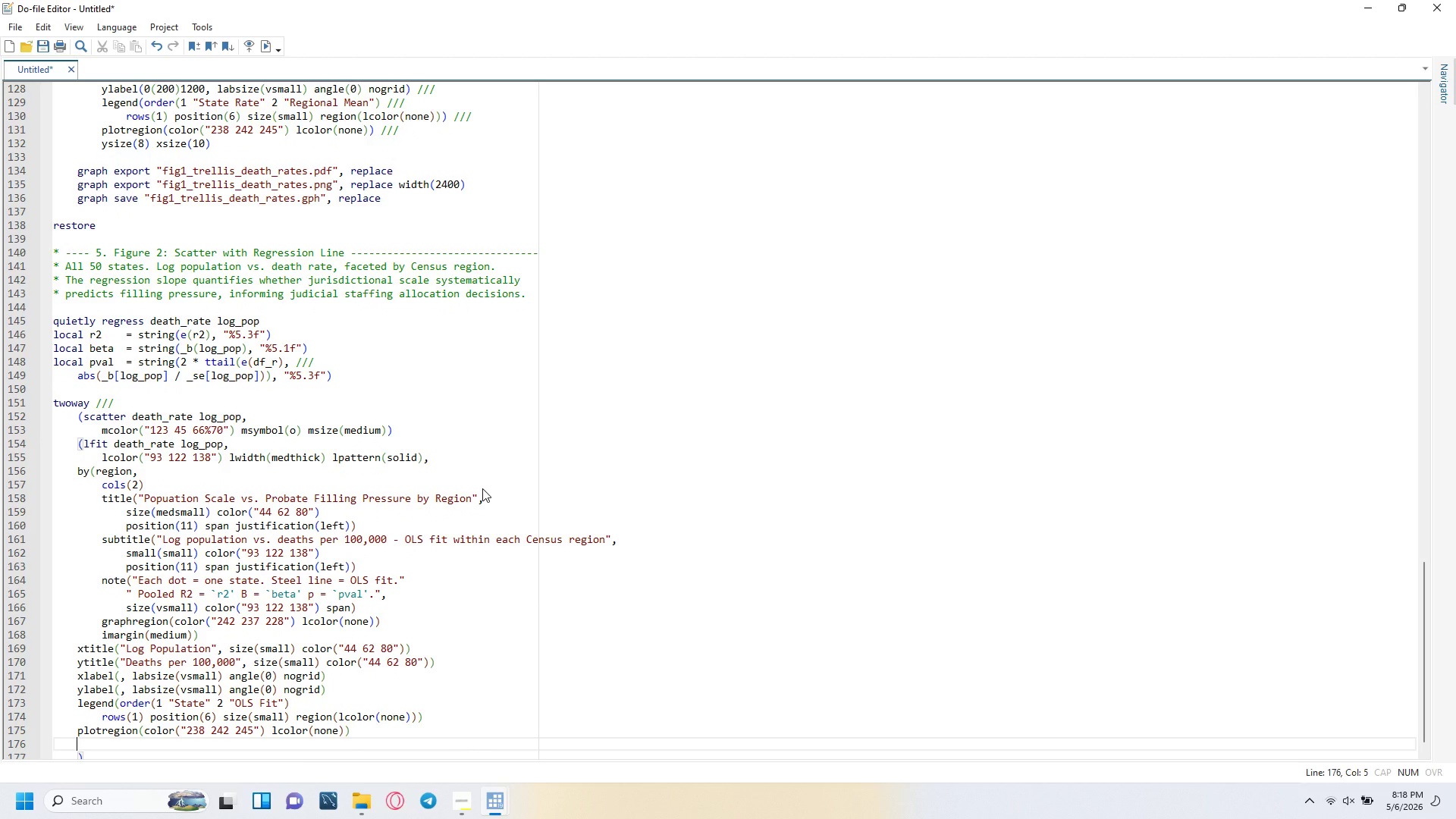 
type(ysize(7)
 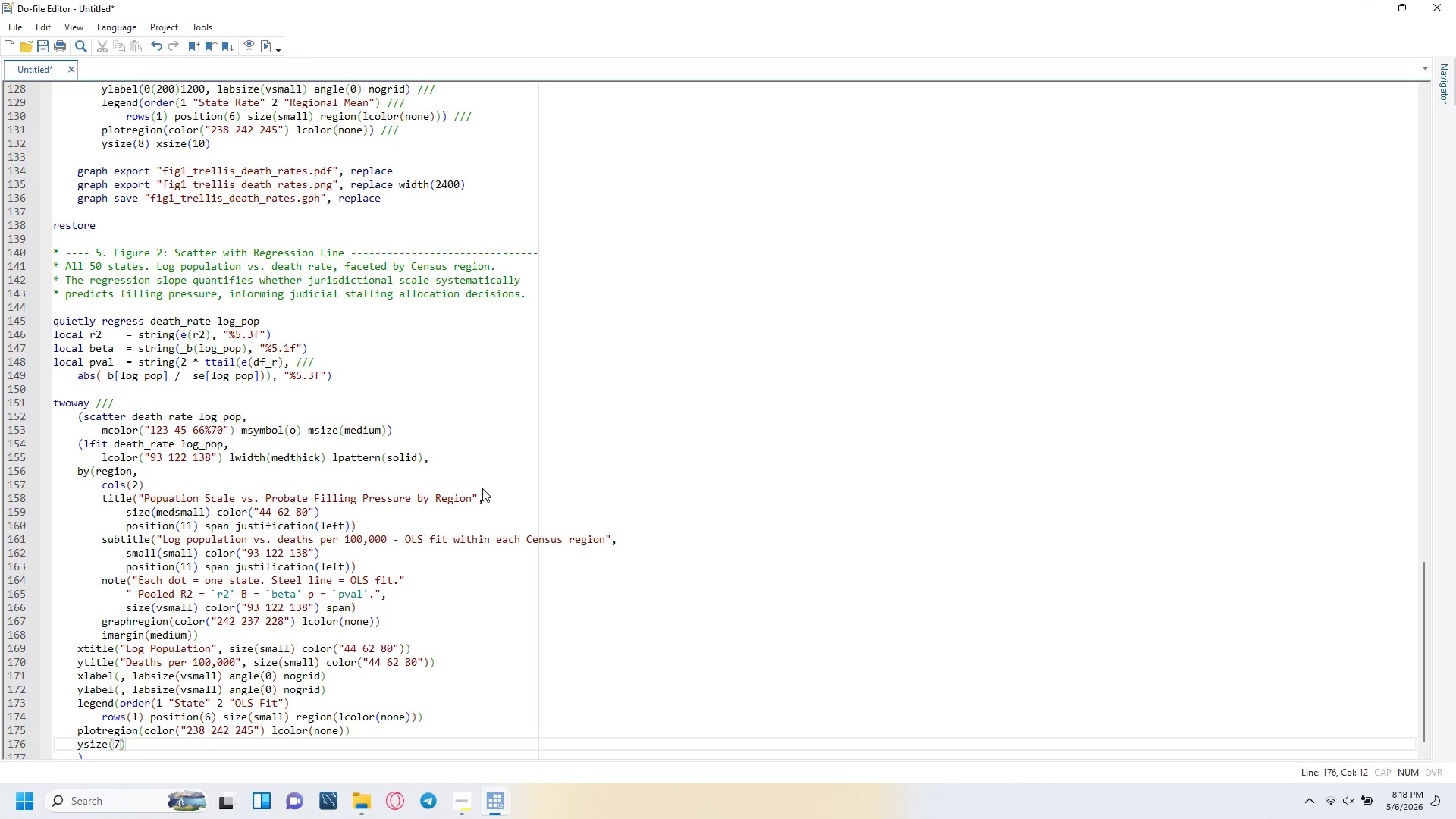 
key(ArrowRight)
 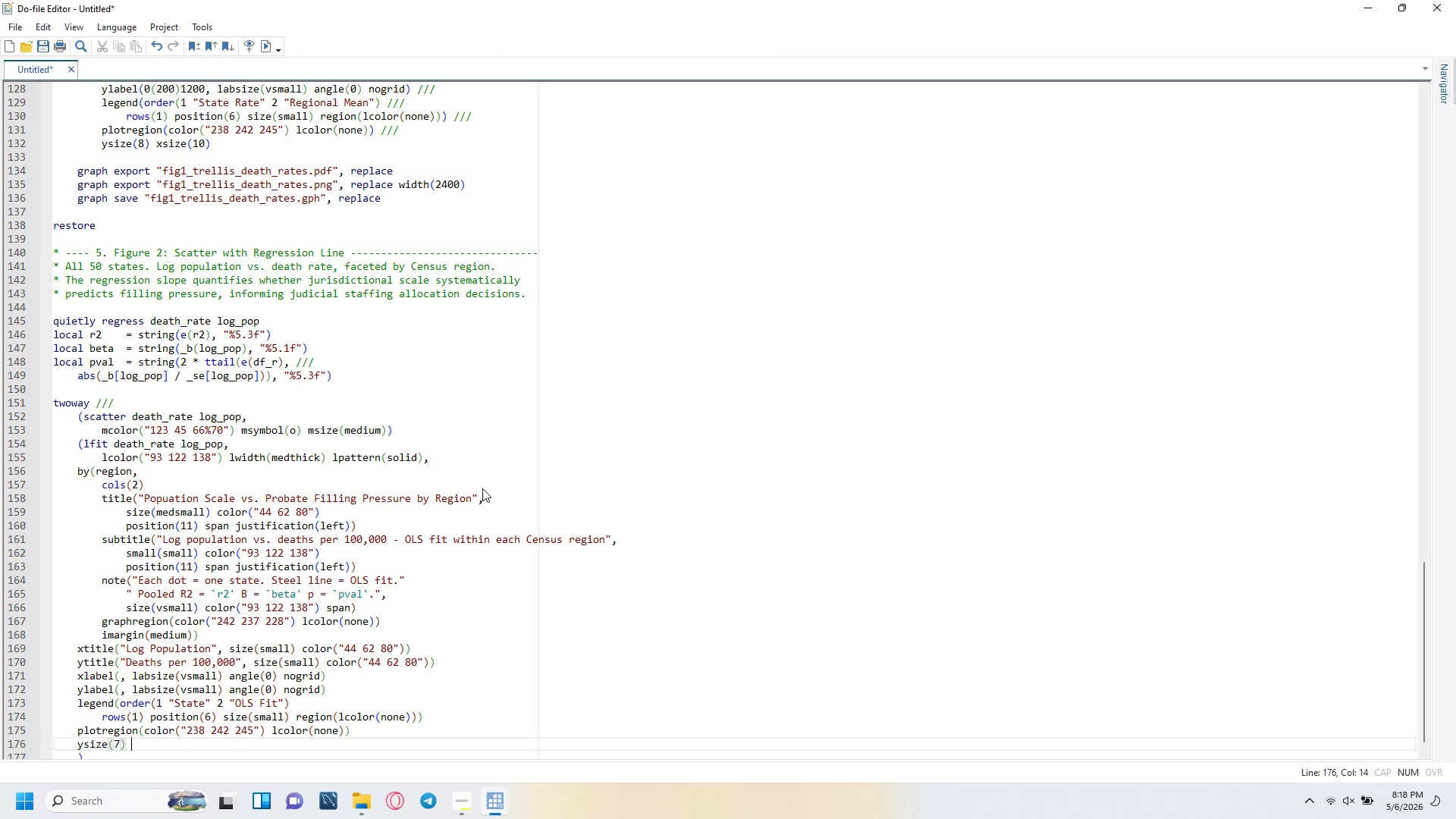 
type( xsize(9)
 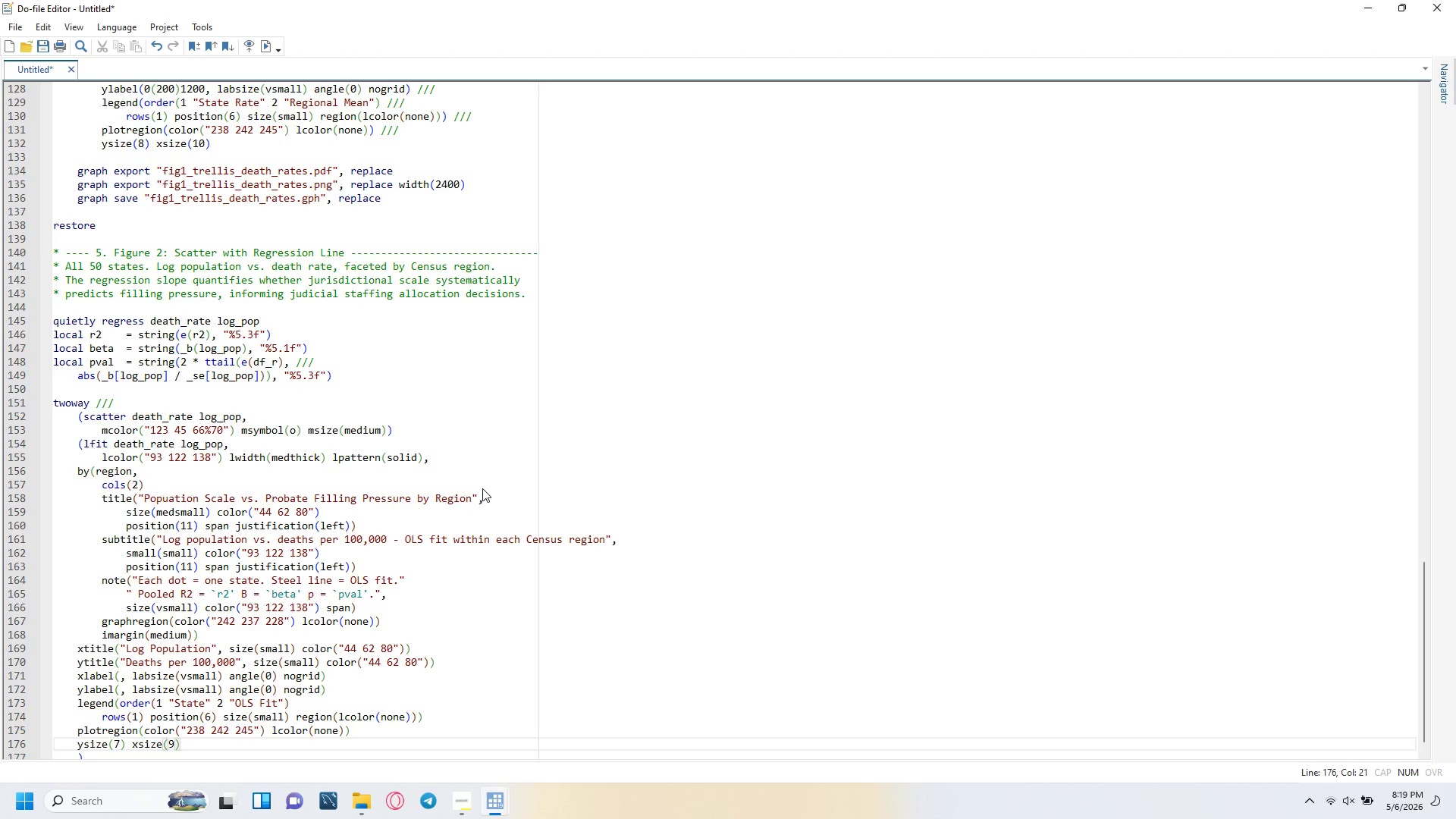 
key(ArrowUp)
 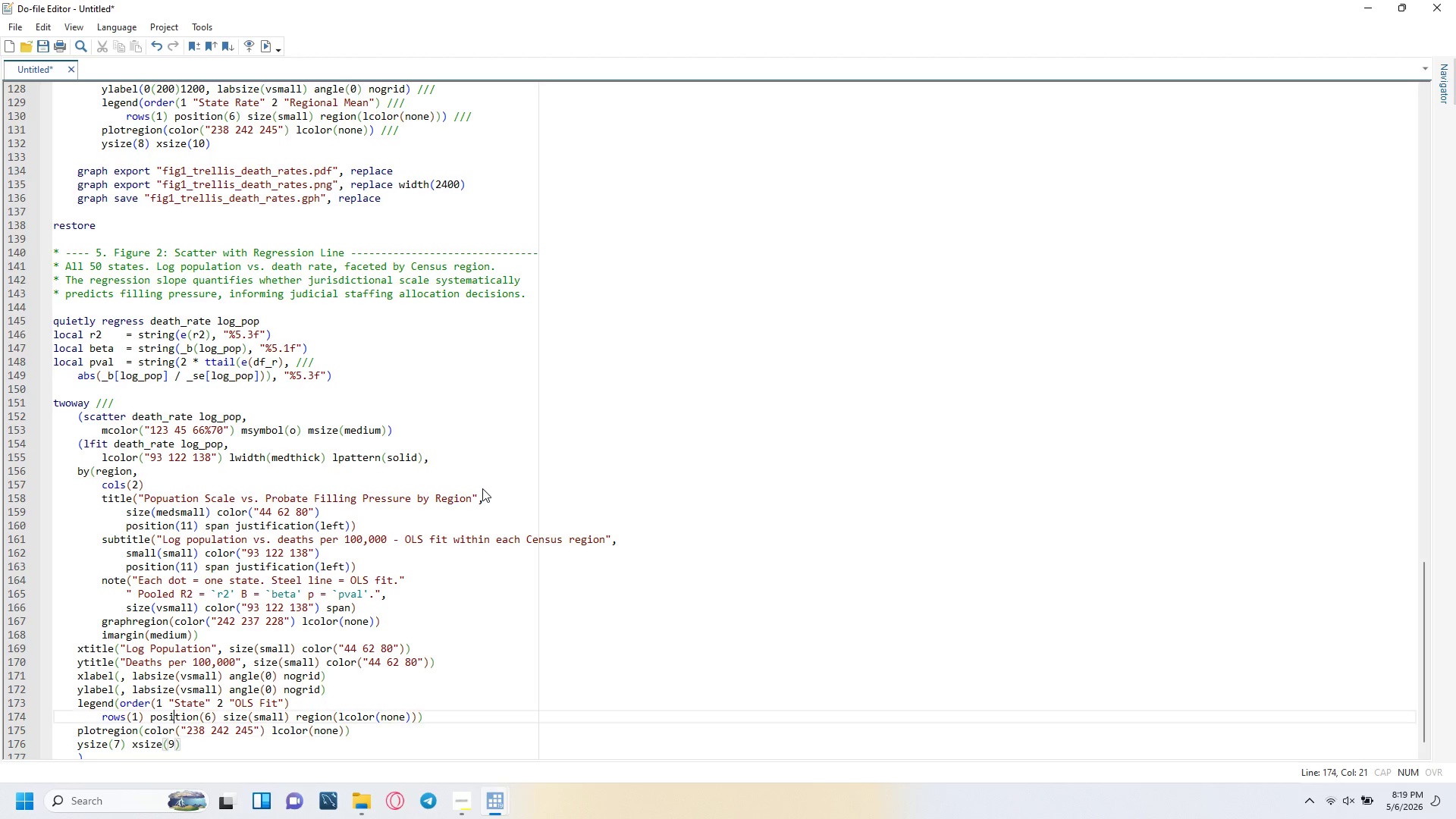 
key(ArrowUp)
 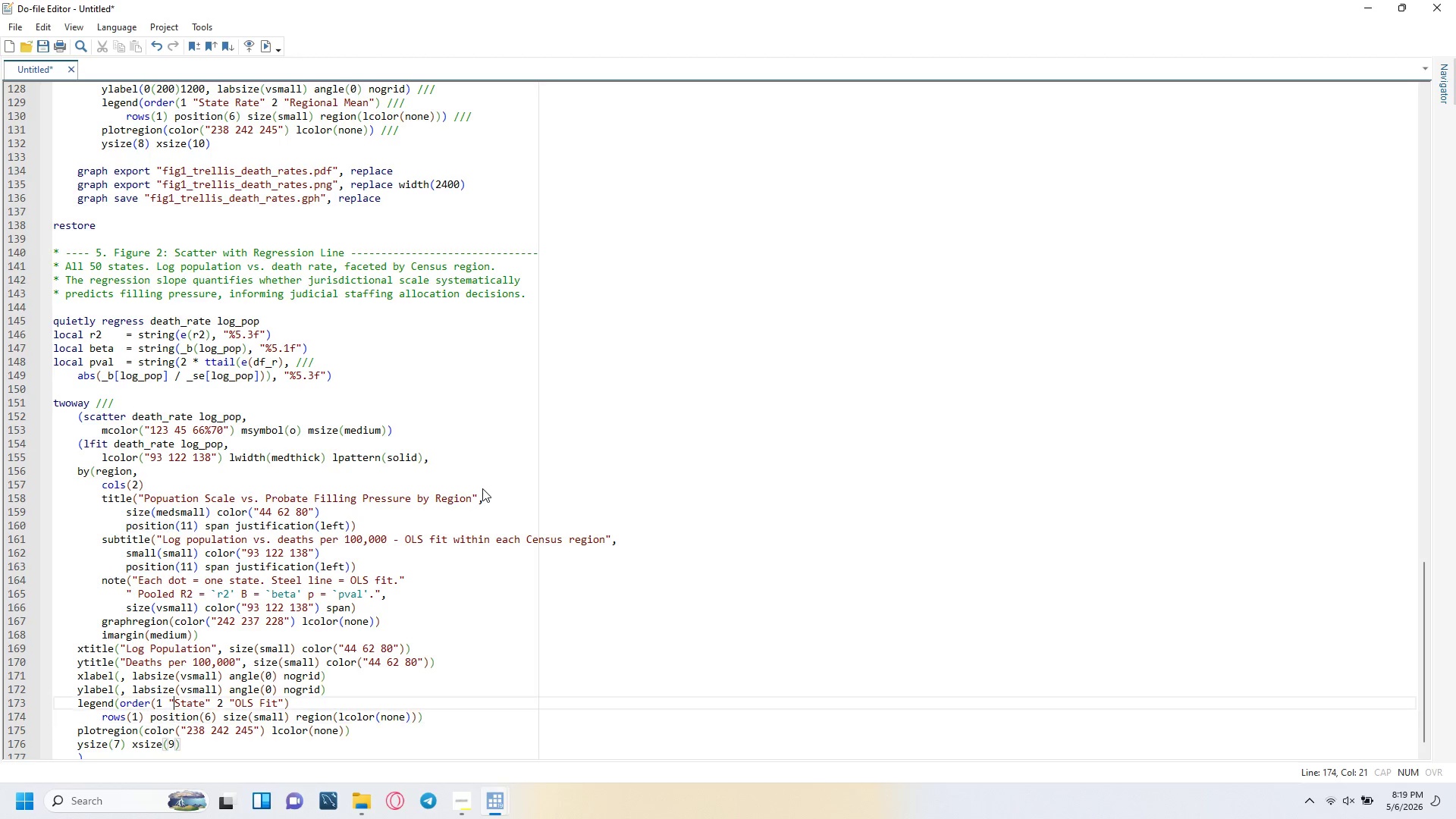 
hold_key(key=ArrowUp, duration=0.59)
 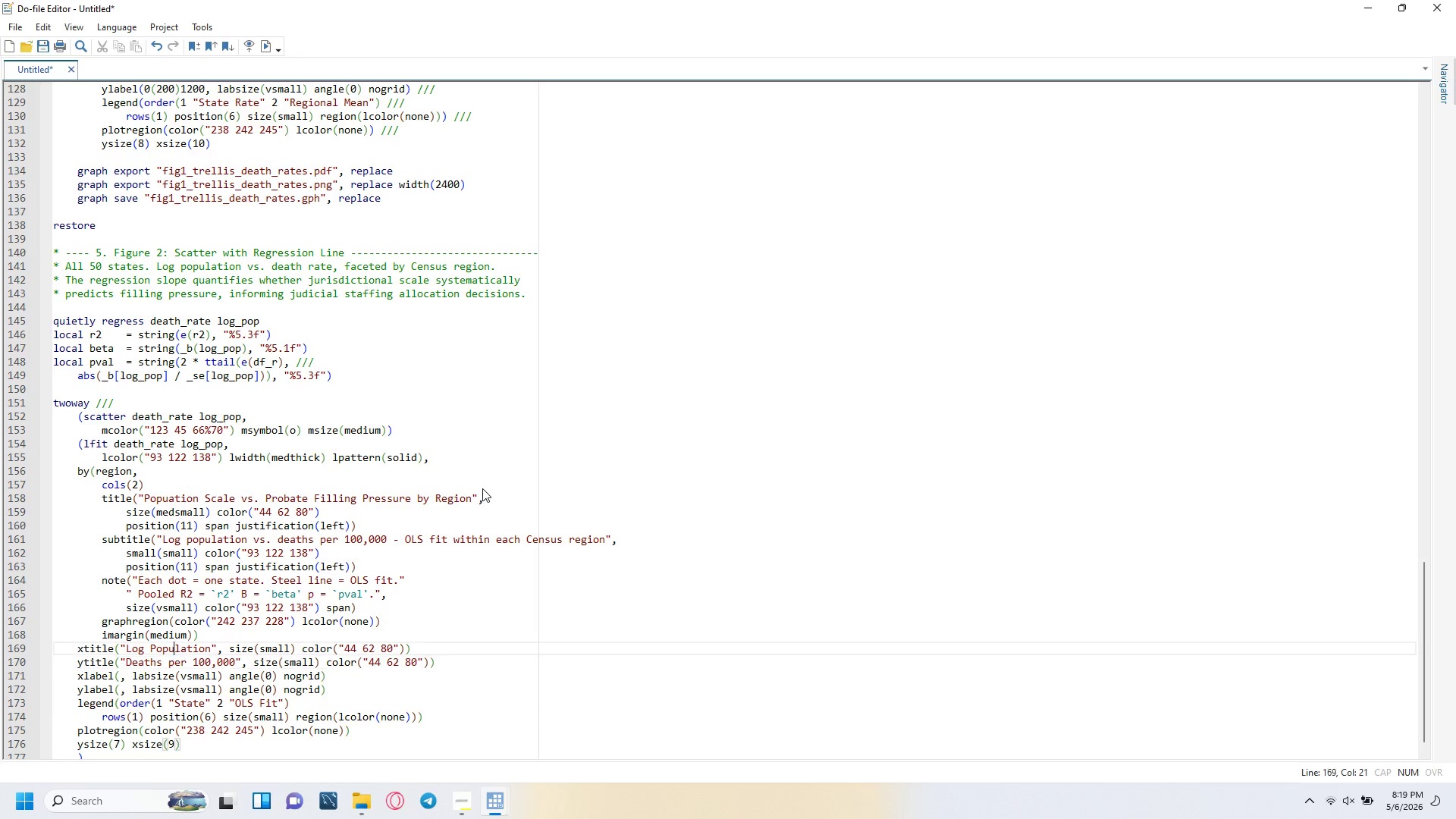 
key(ArrowUp)
 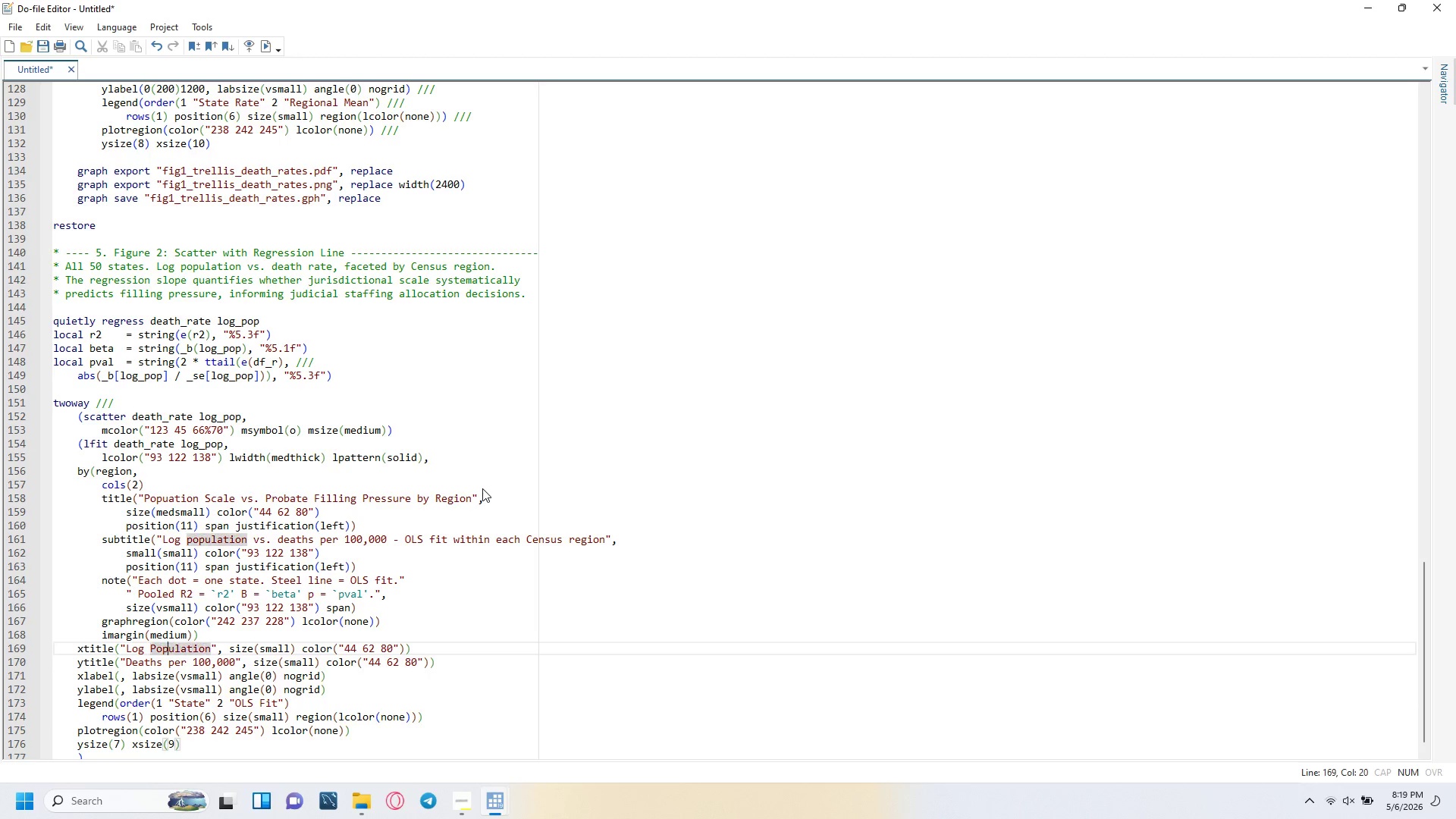 
key(ArrowLeft)
 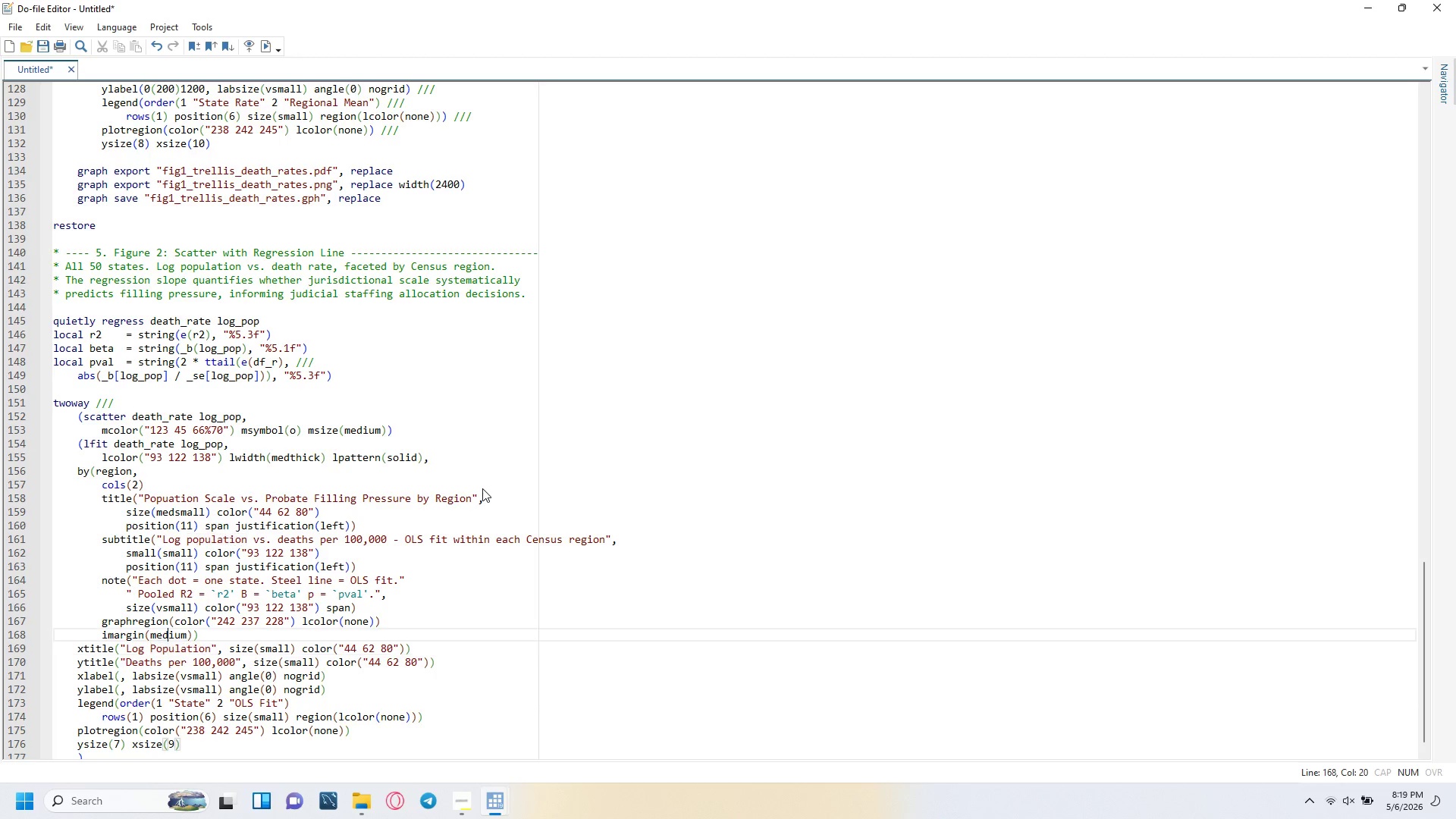 
key(ArrowUp)
 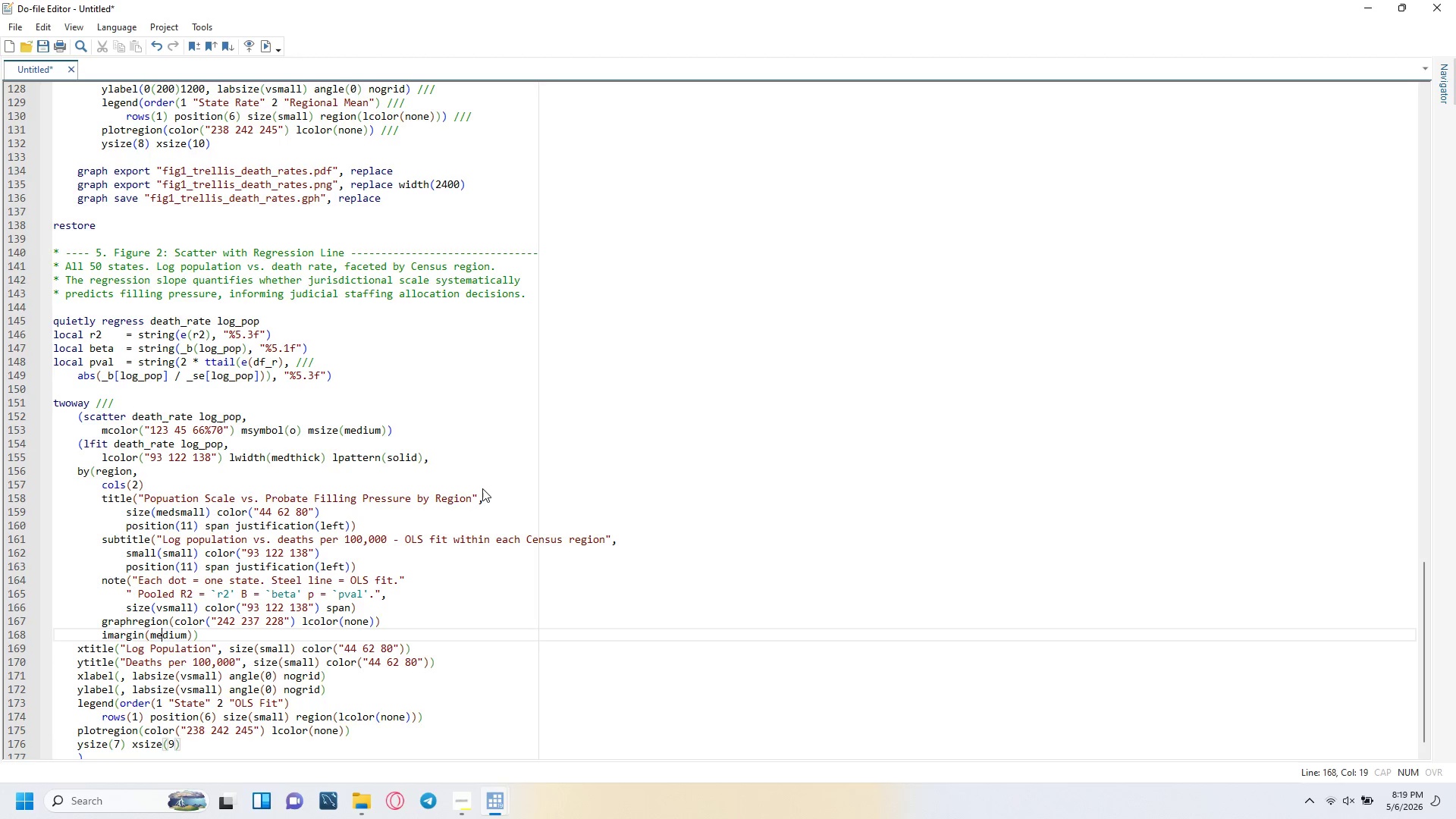 
key(ArrowLeft)
 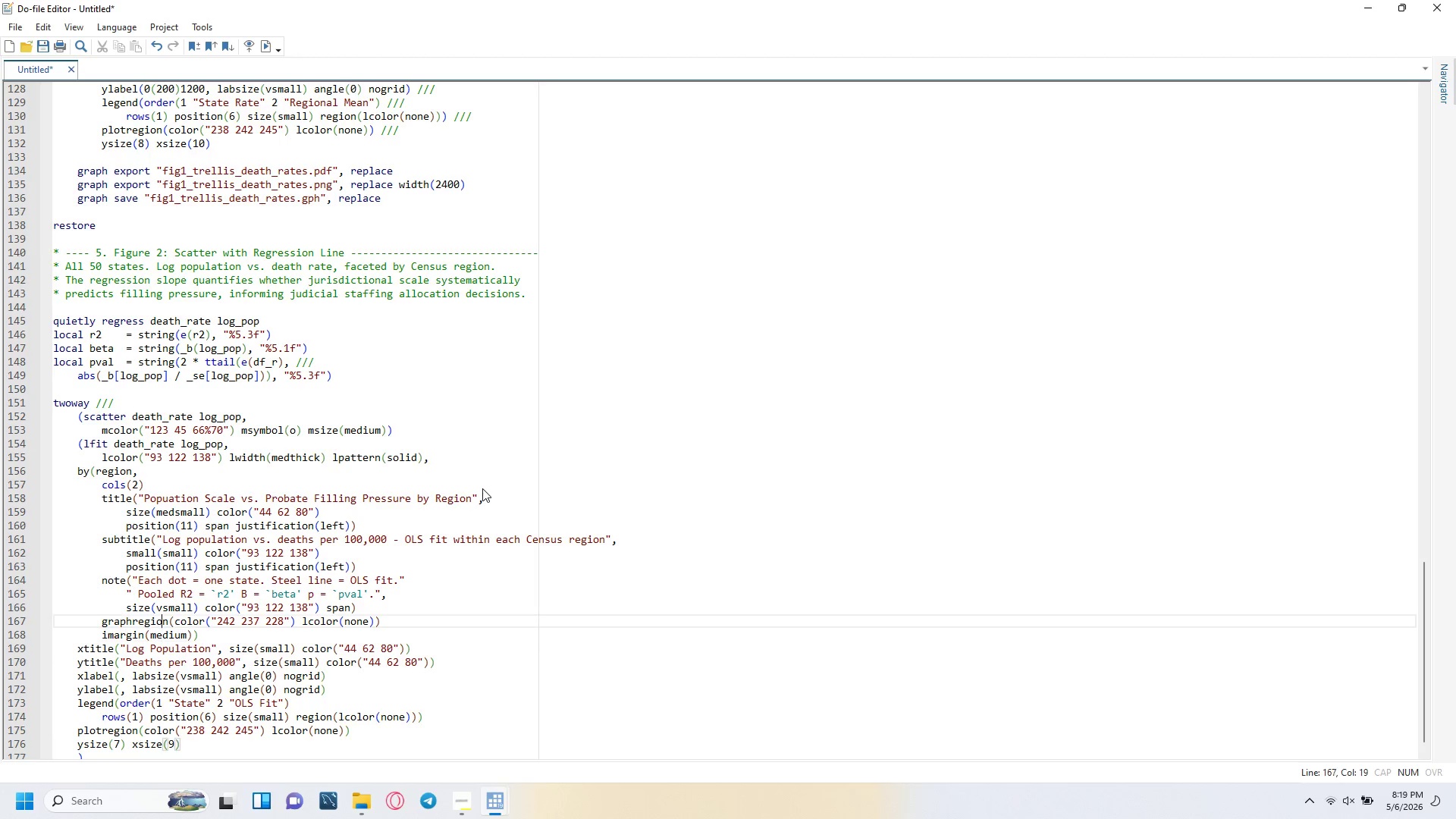 
key(ArrowUp)
 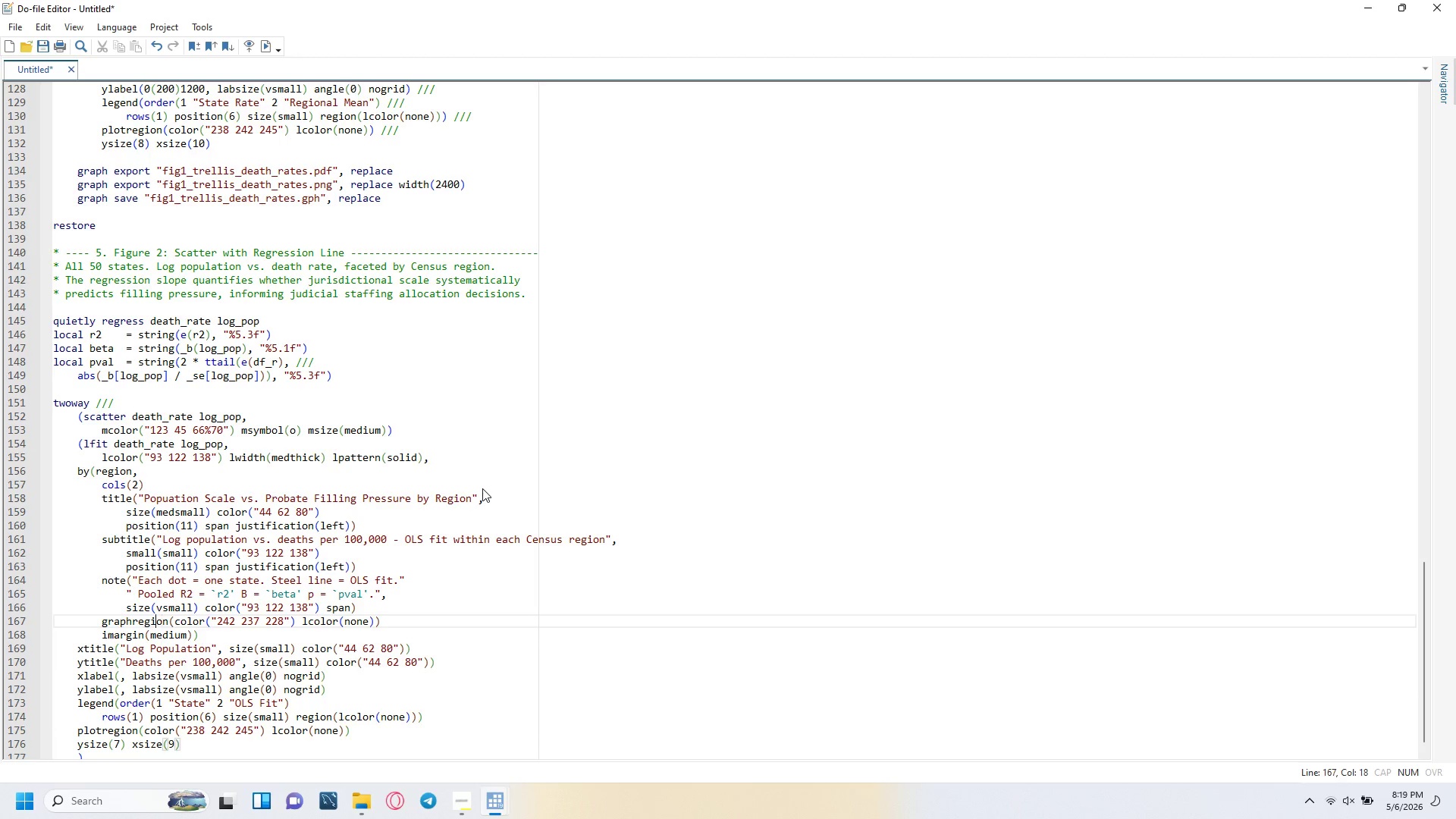 
key(ArrowLeft)
 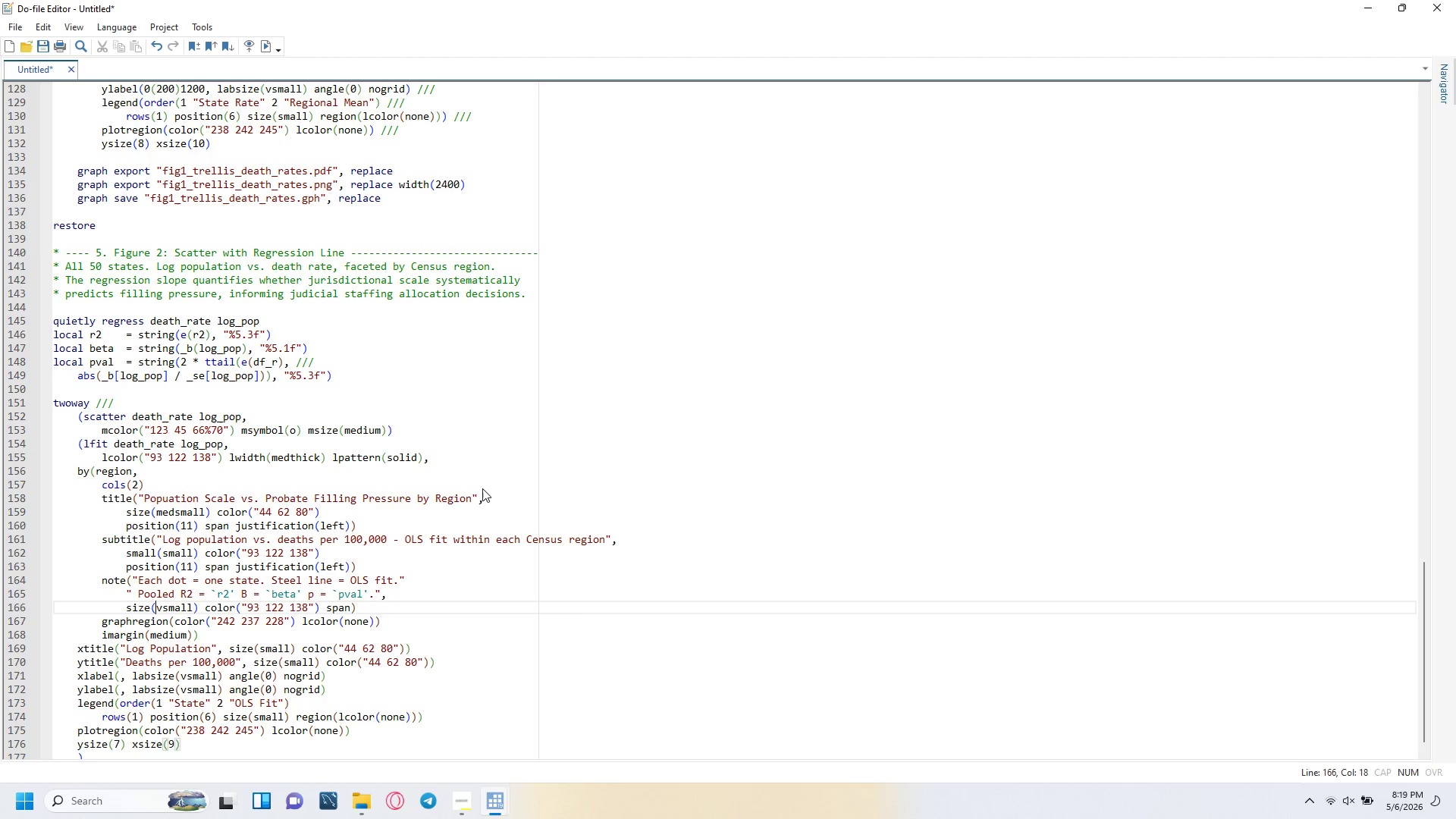 
key(ArrowUp)
 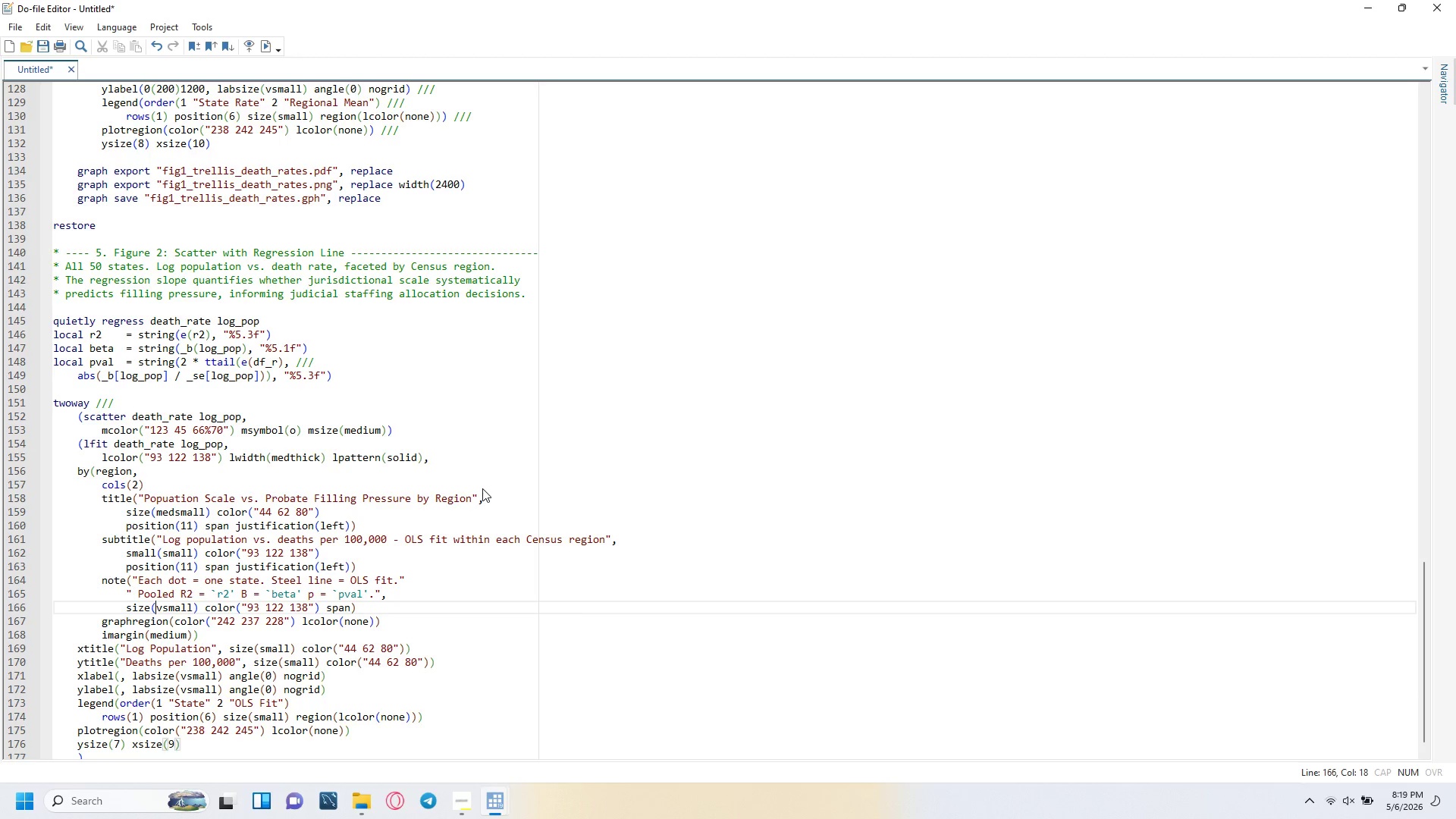 
key(ArrowLeft)
 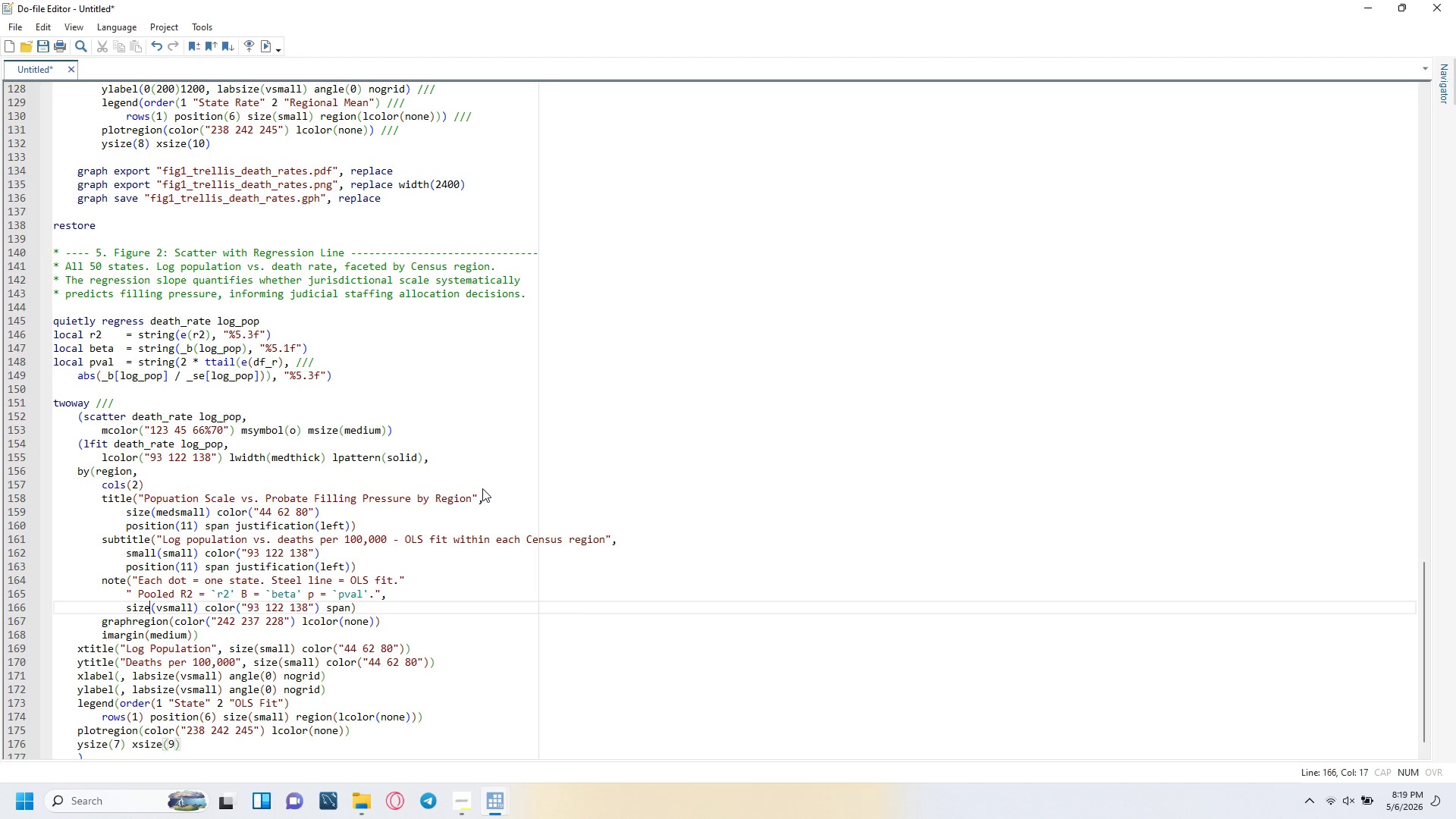 
key(ArrowLeft)
 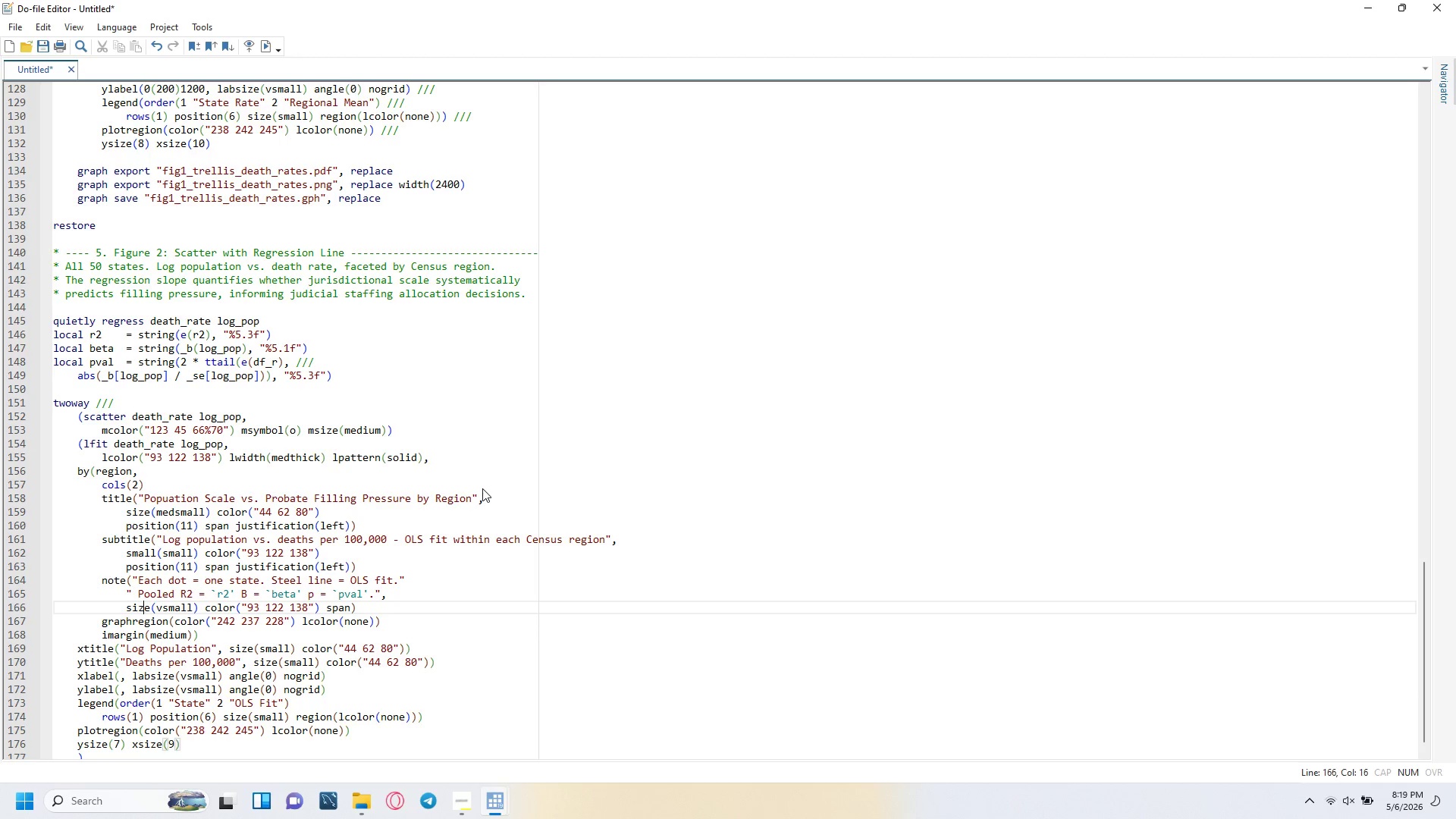 
key(ArrowUp)
 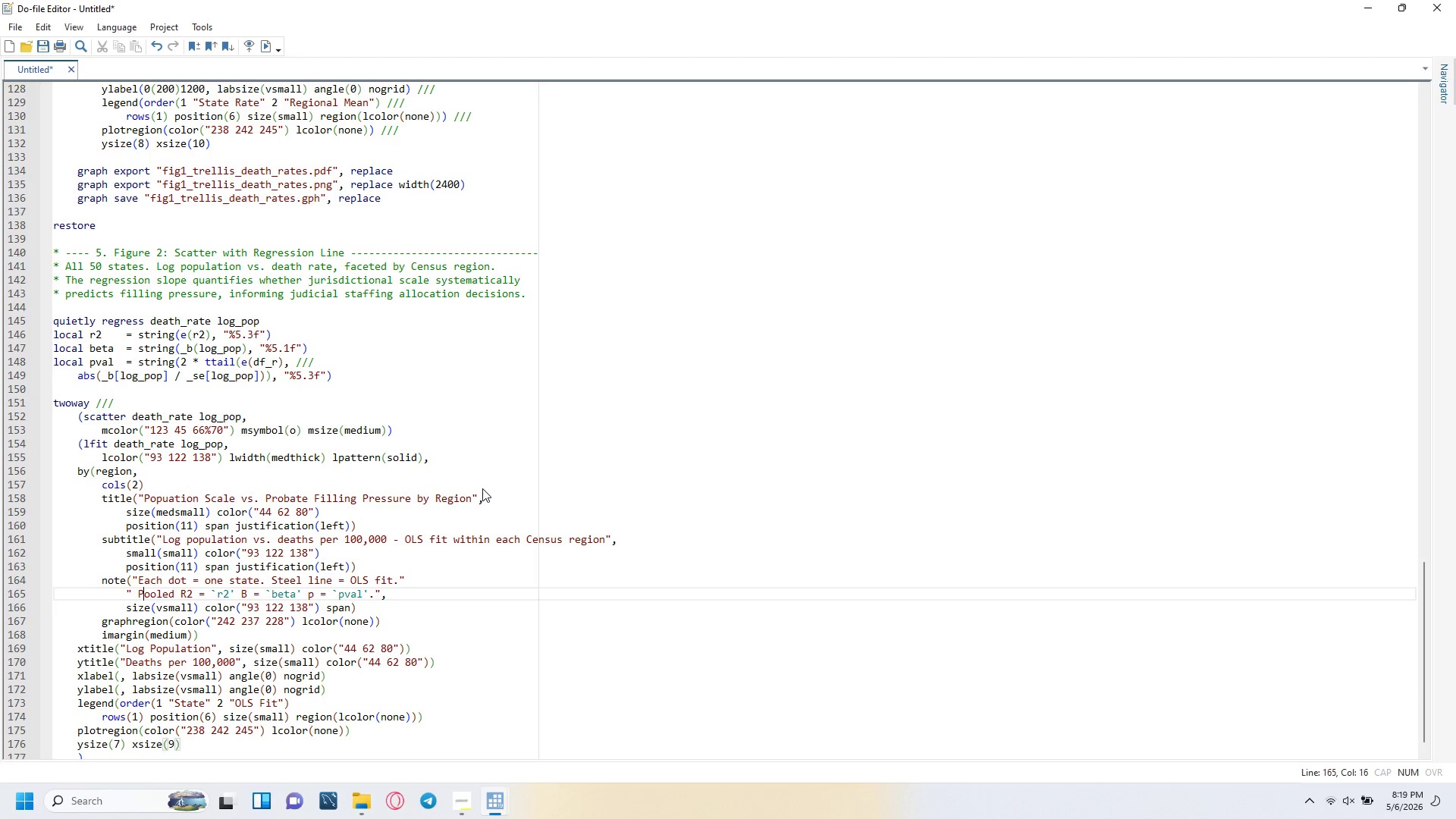 
key(ArrowUp)
 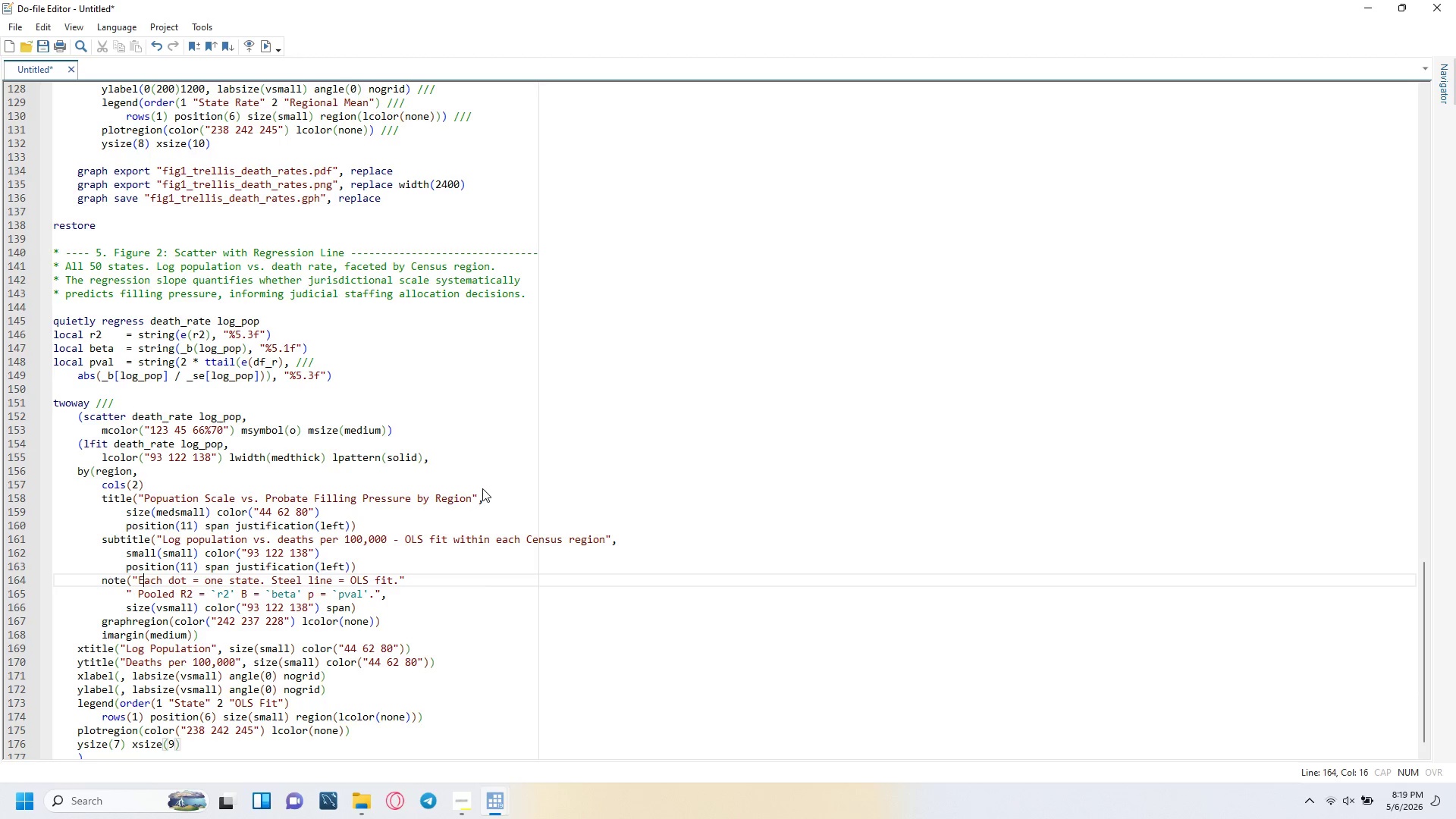 
key(ArrowUp)
 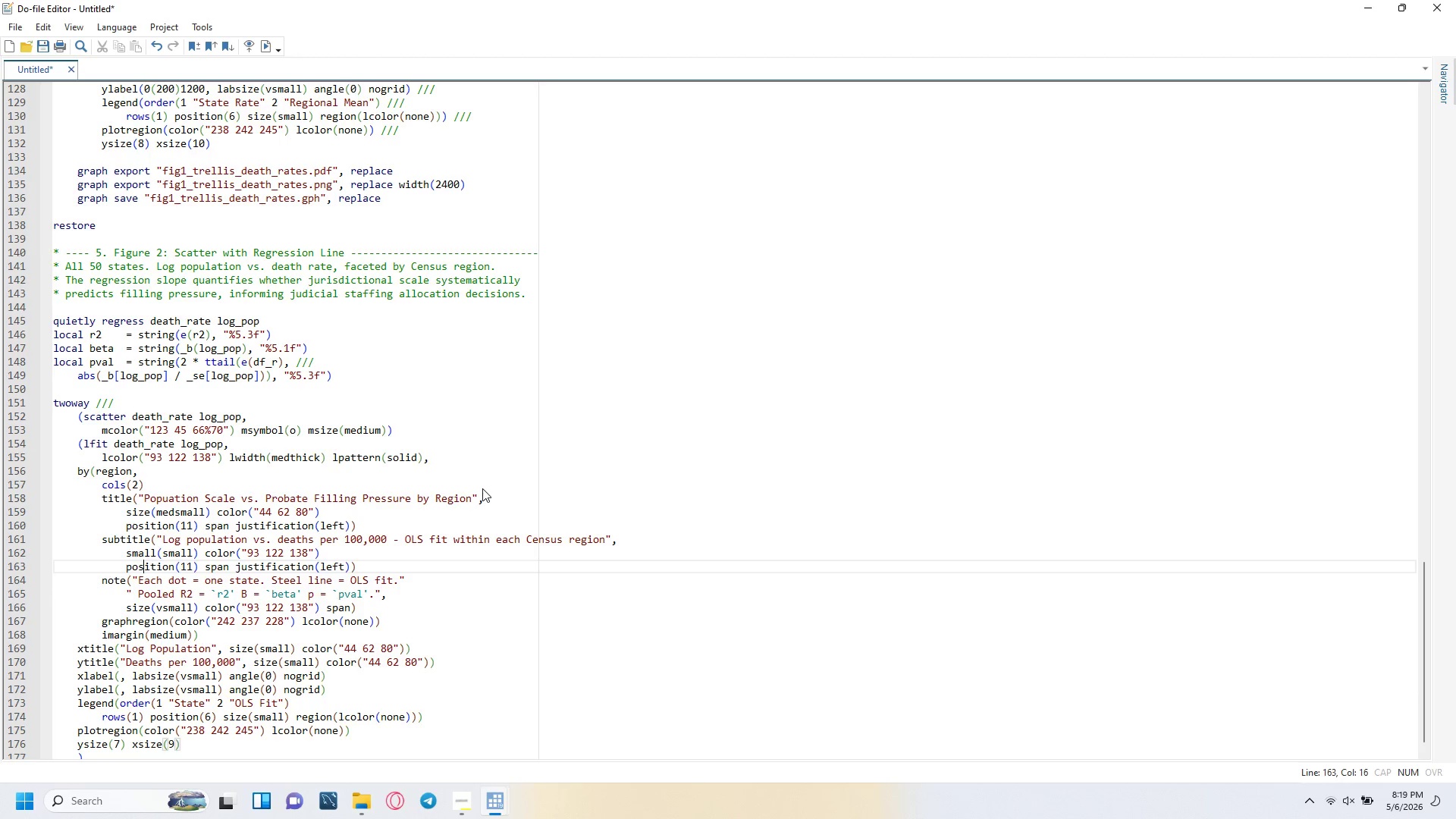 
key(ArrowUp)
 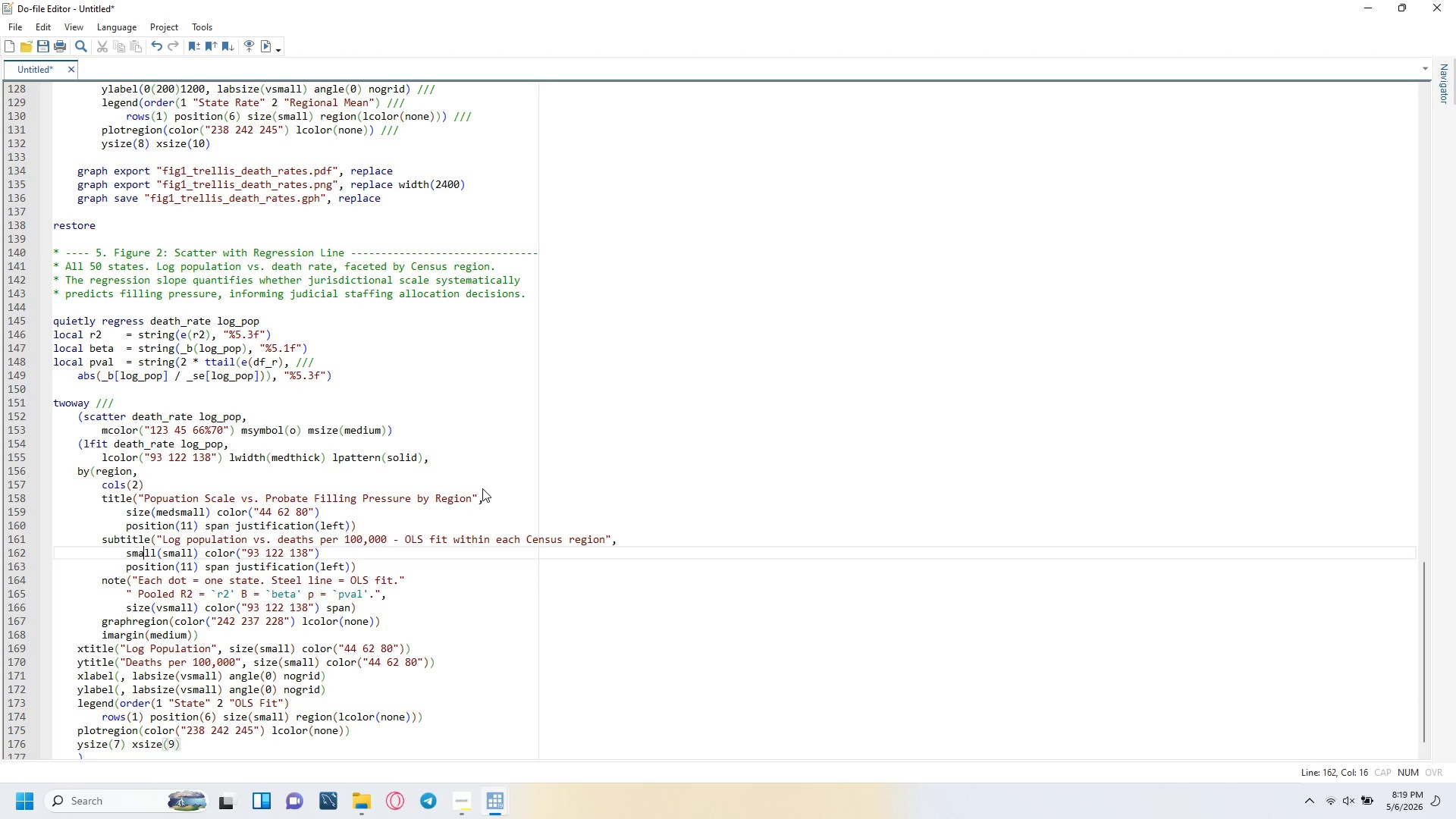 
key(ArrowUp)
 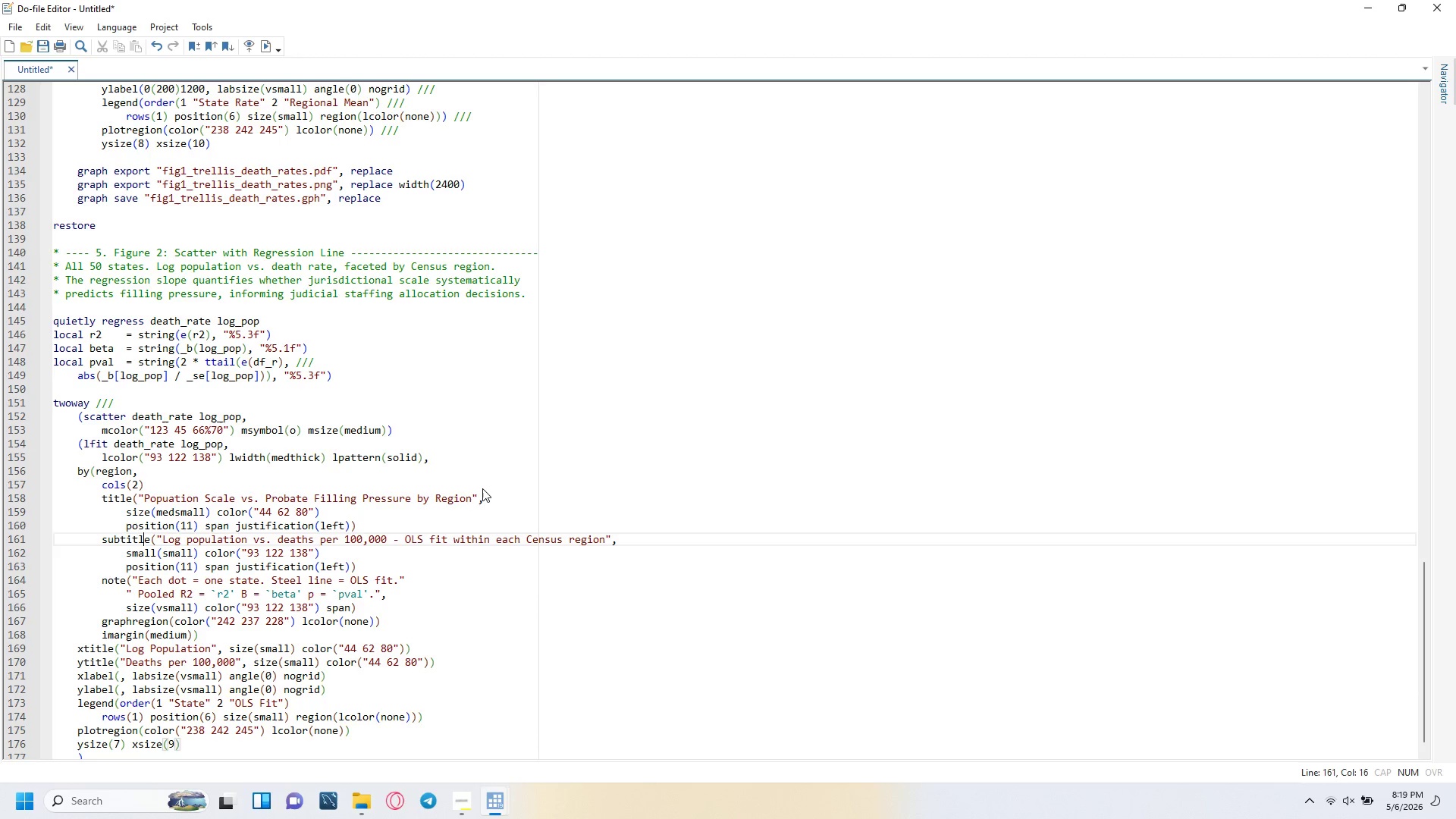 
key(ArrowUp)
 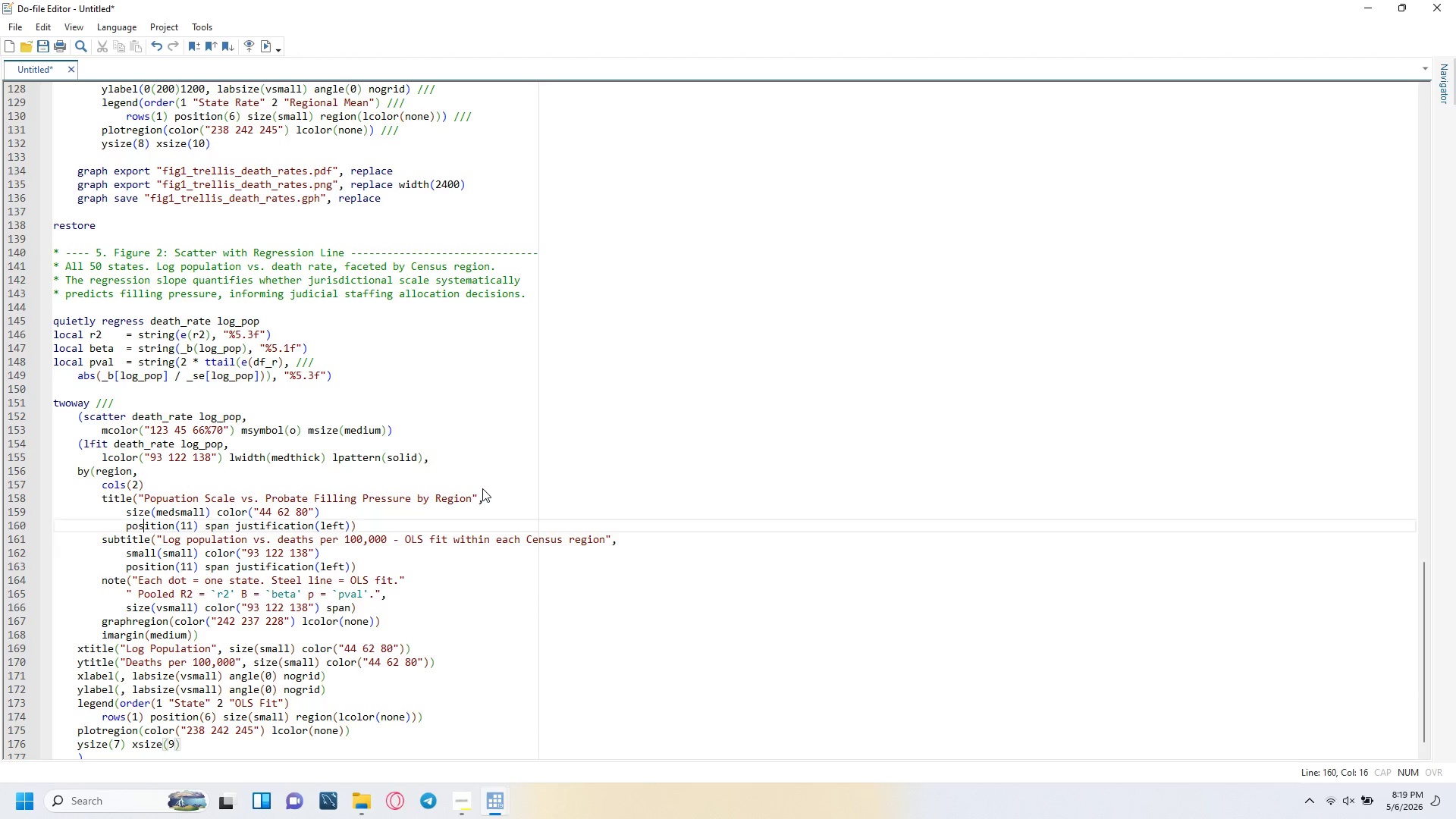 
key(ArrowUp)
 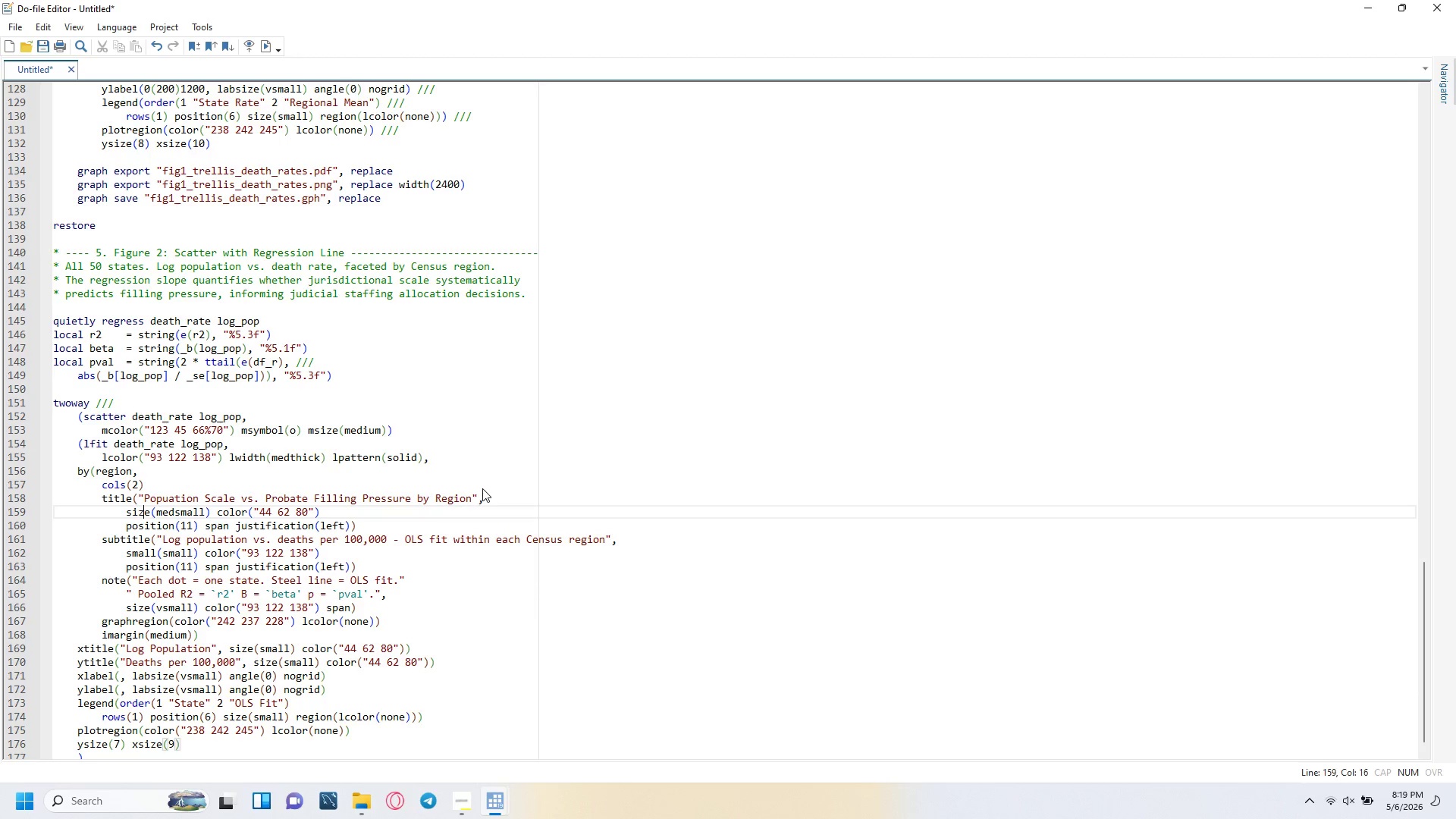 
key(ArrowLeft)
 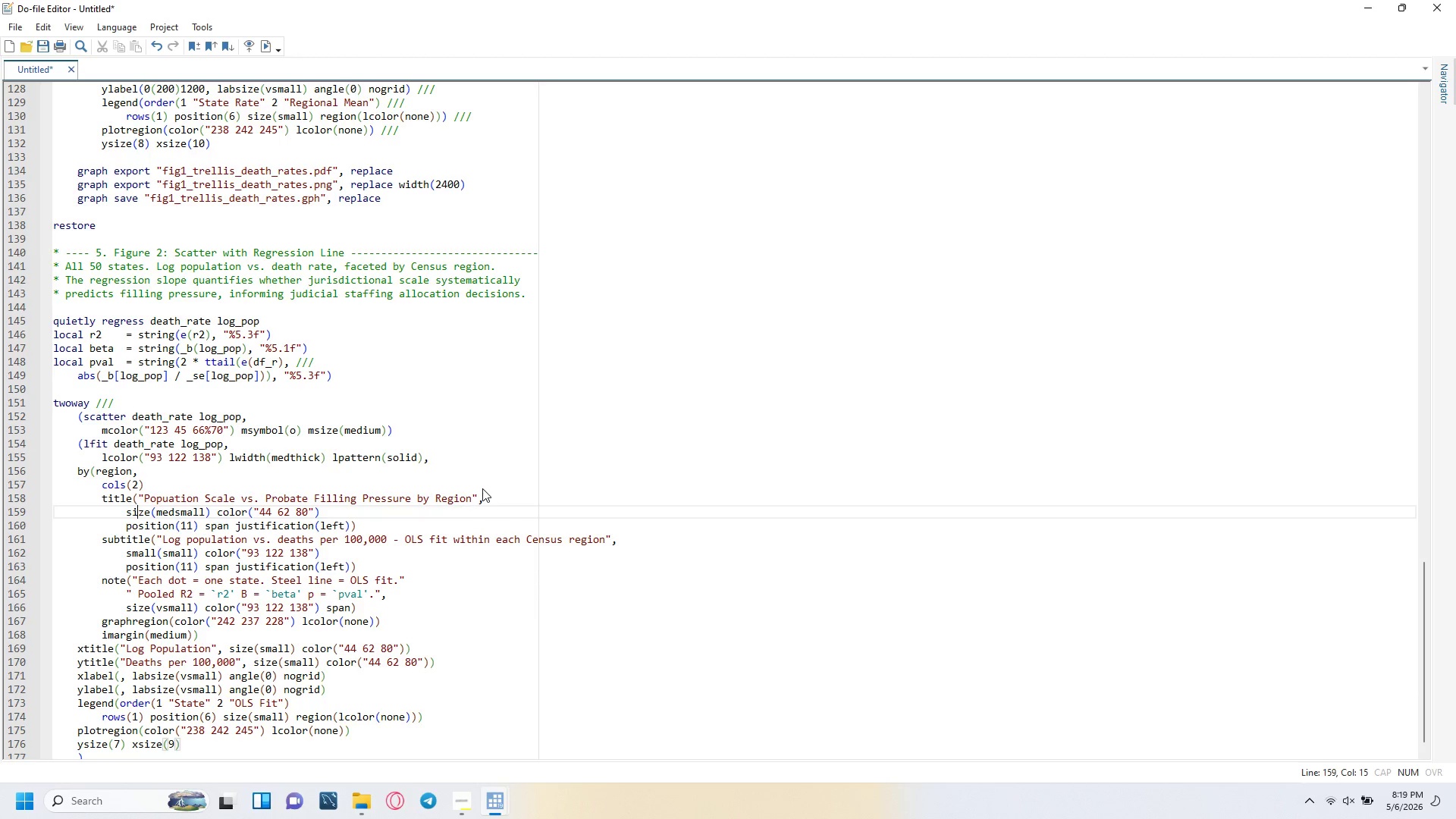 
key(ArrowUp)
 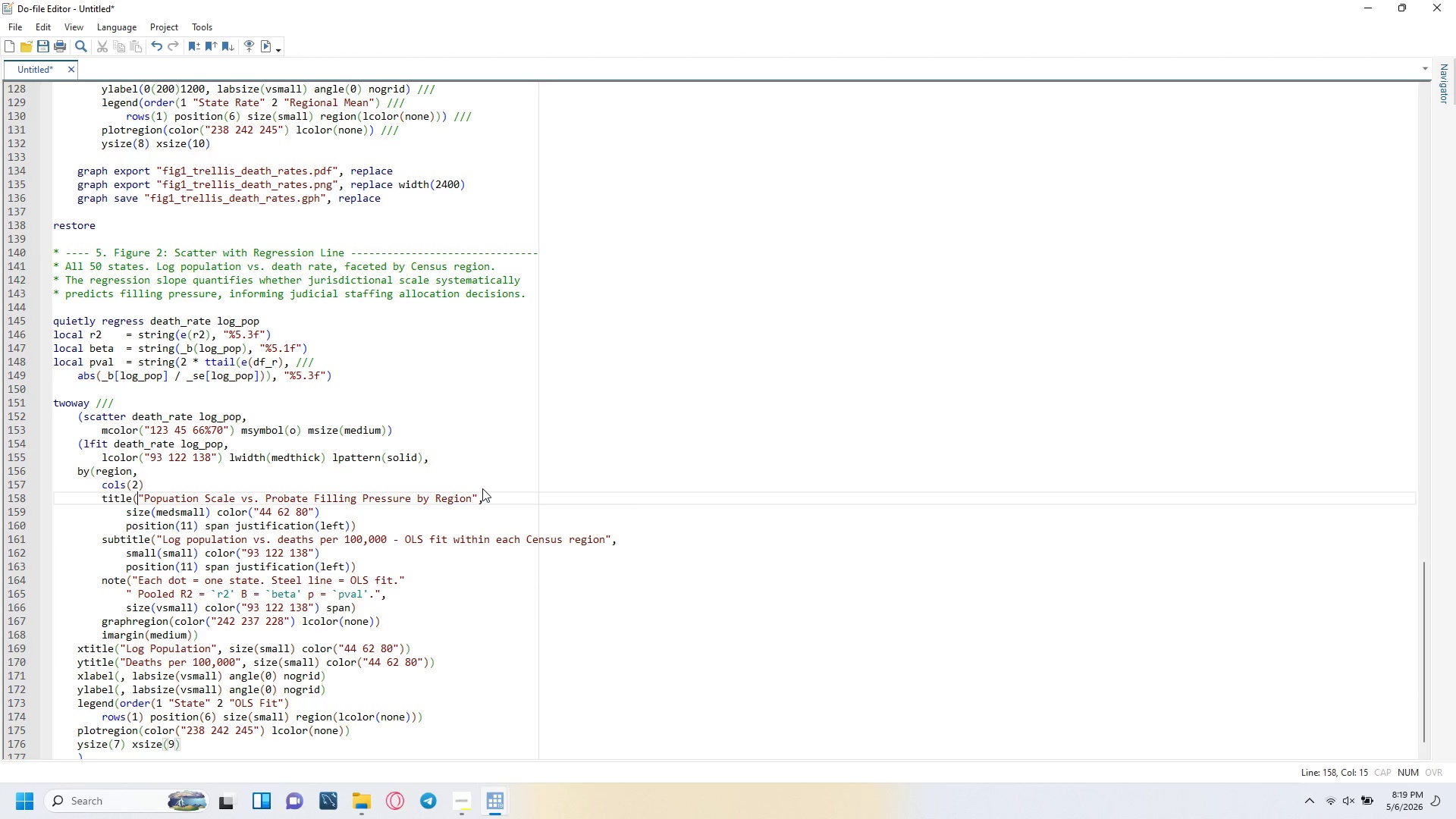 
key(ArrowLeft)
 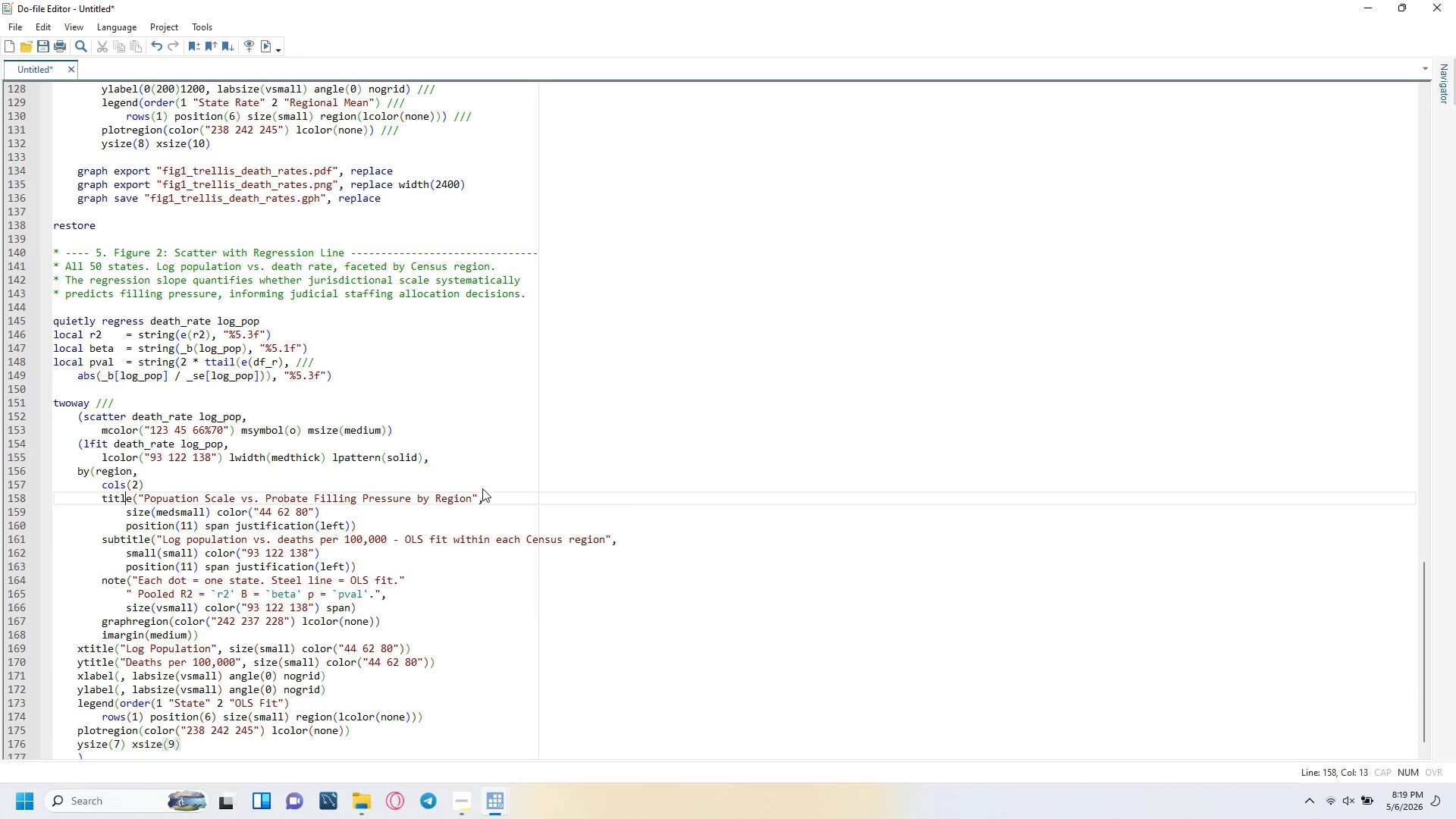 
key(ArrowLeft)
 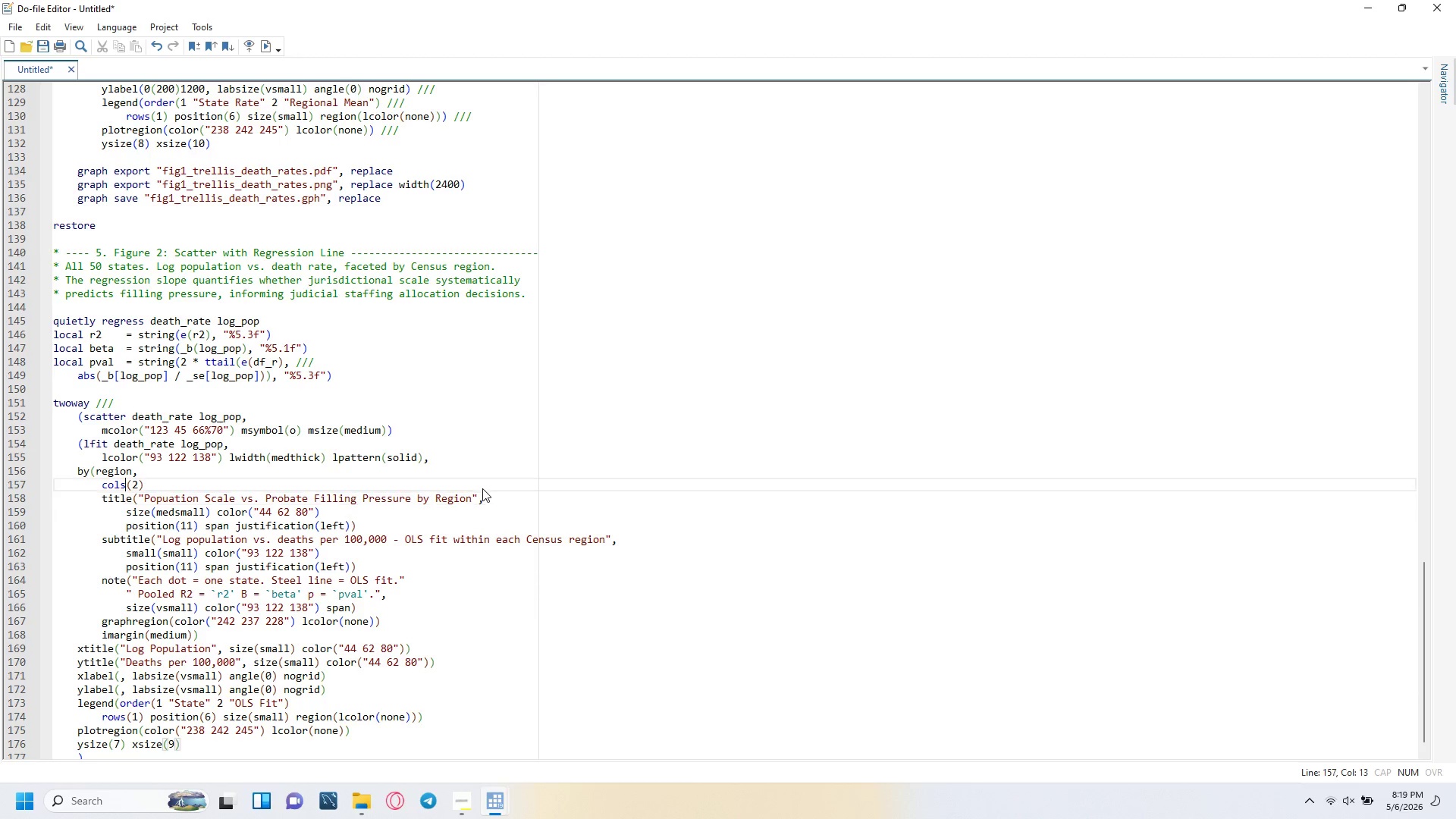 
key(ArrowUp)
 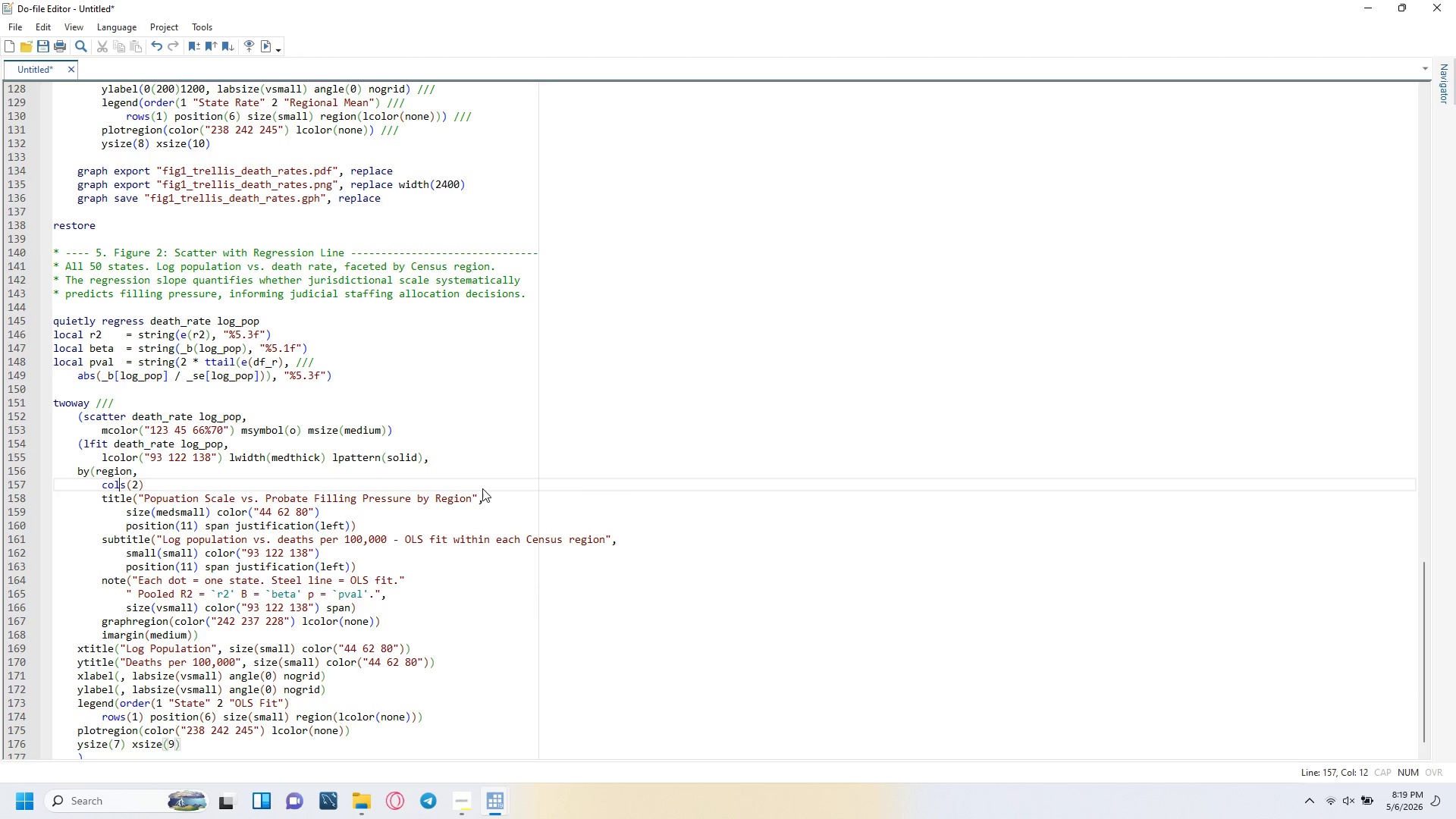 
key(ArrowLeft)
 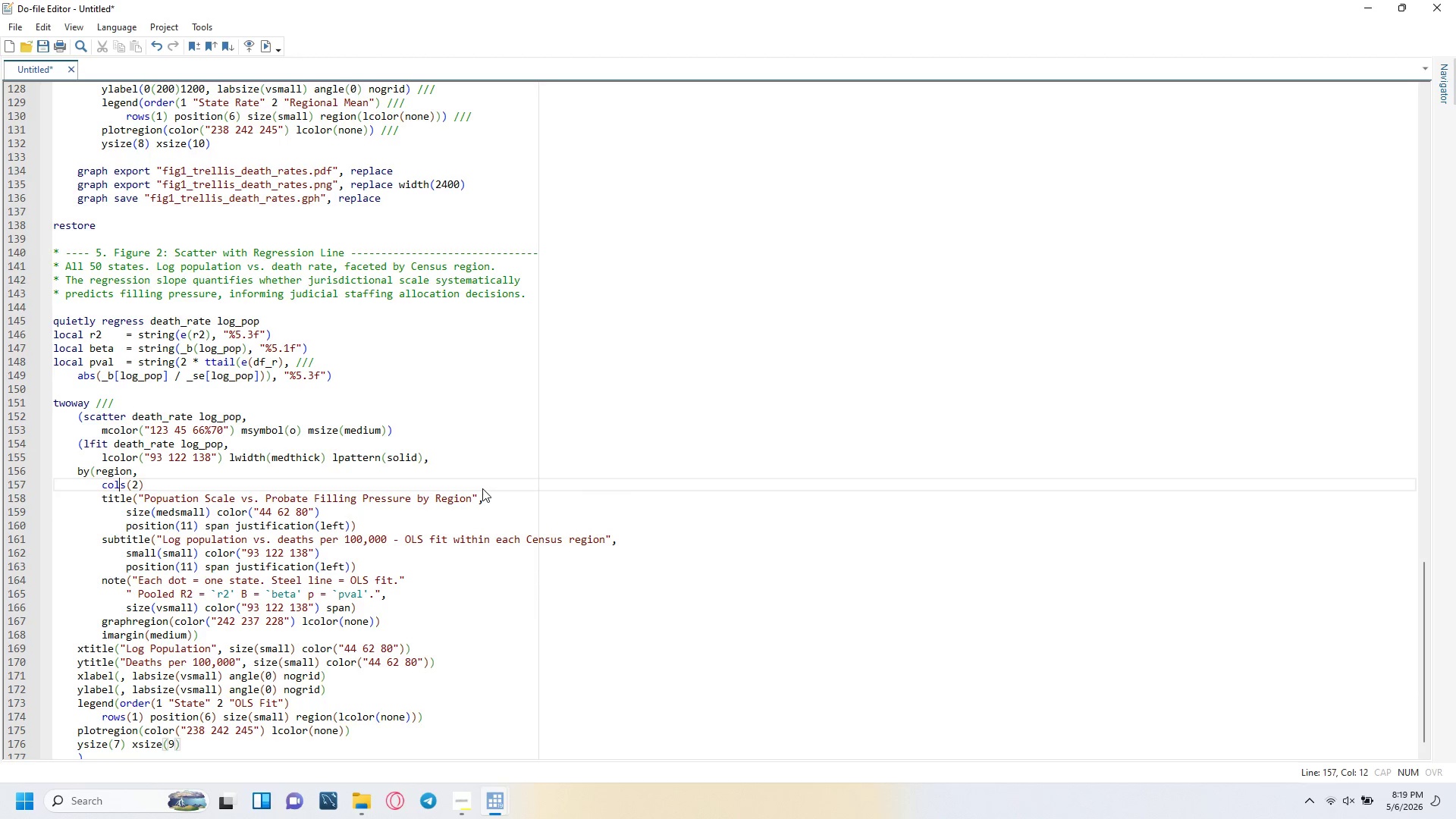 
key(ArrowLeft)
 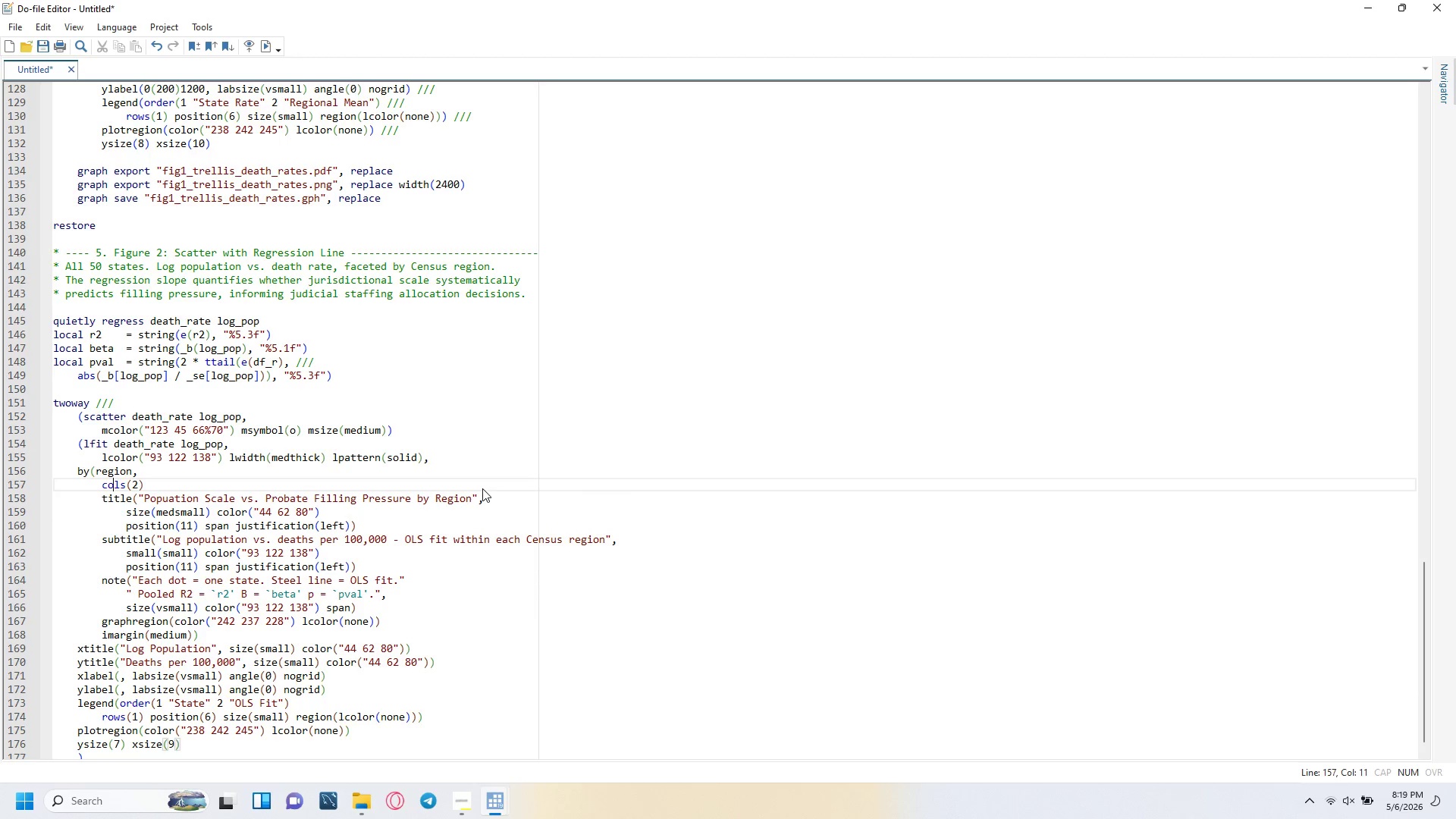 
key(ArrowLeft)
 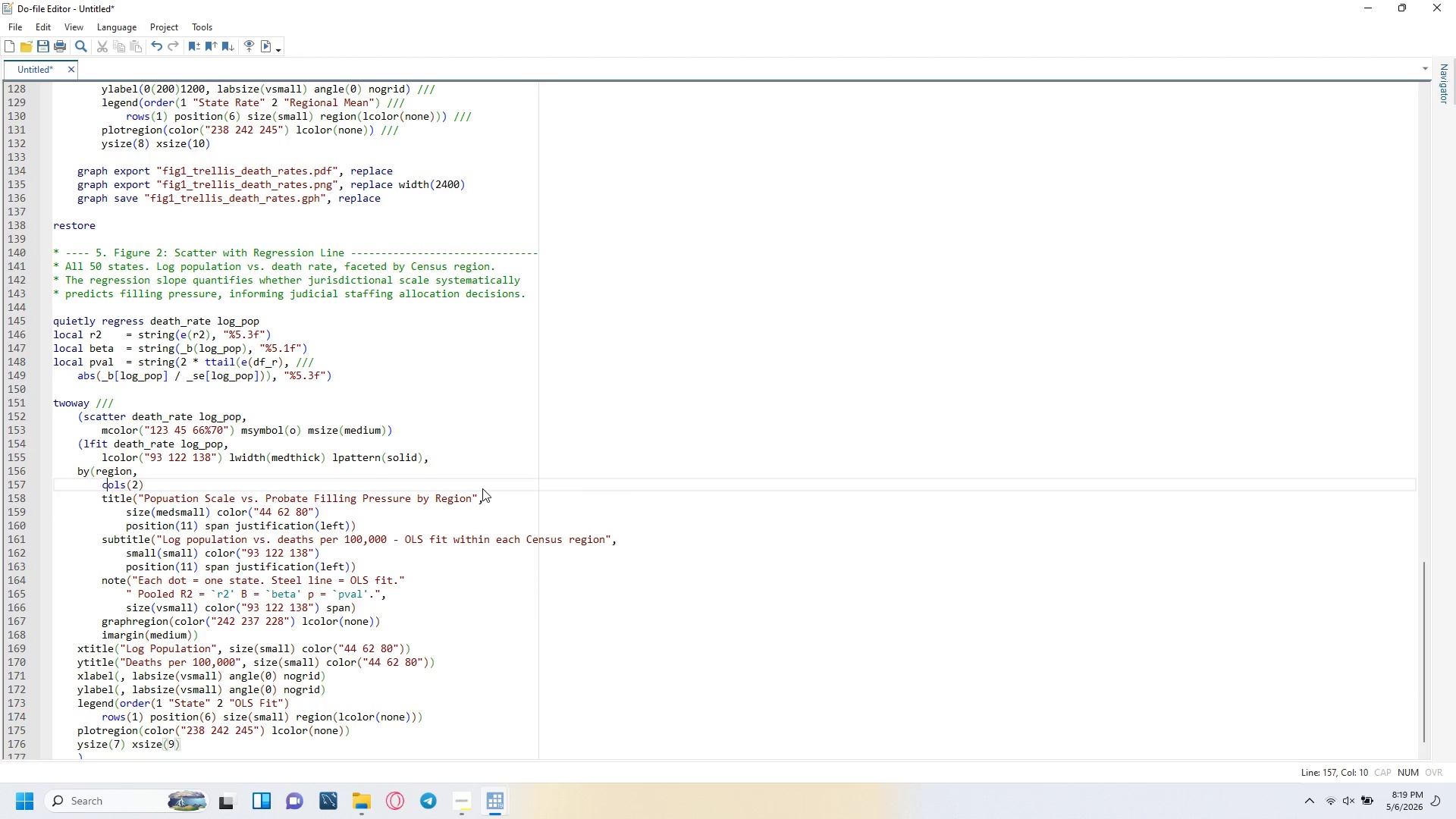 
key(ArrowLeft)
 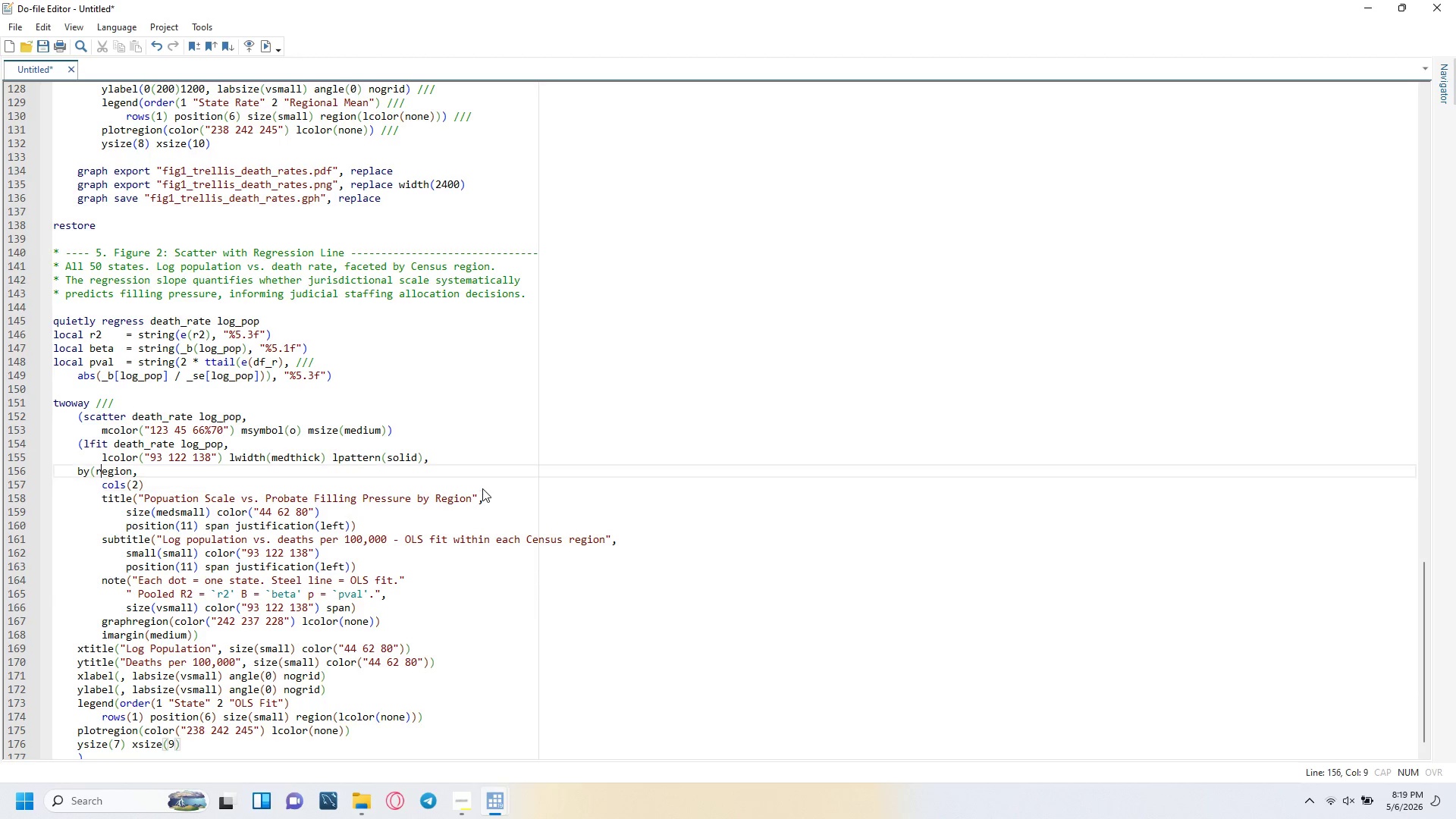 
key(ArrowUp)
 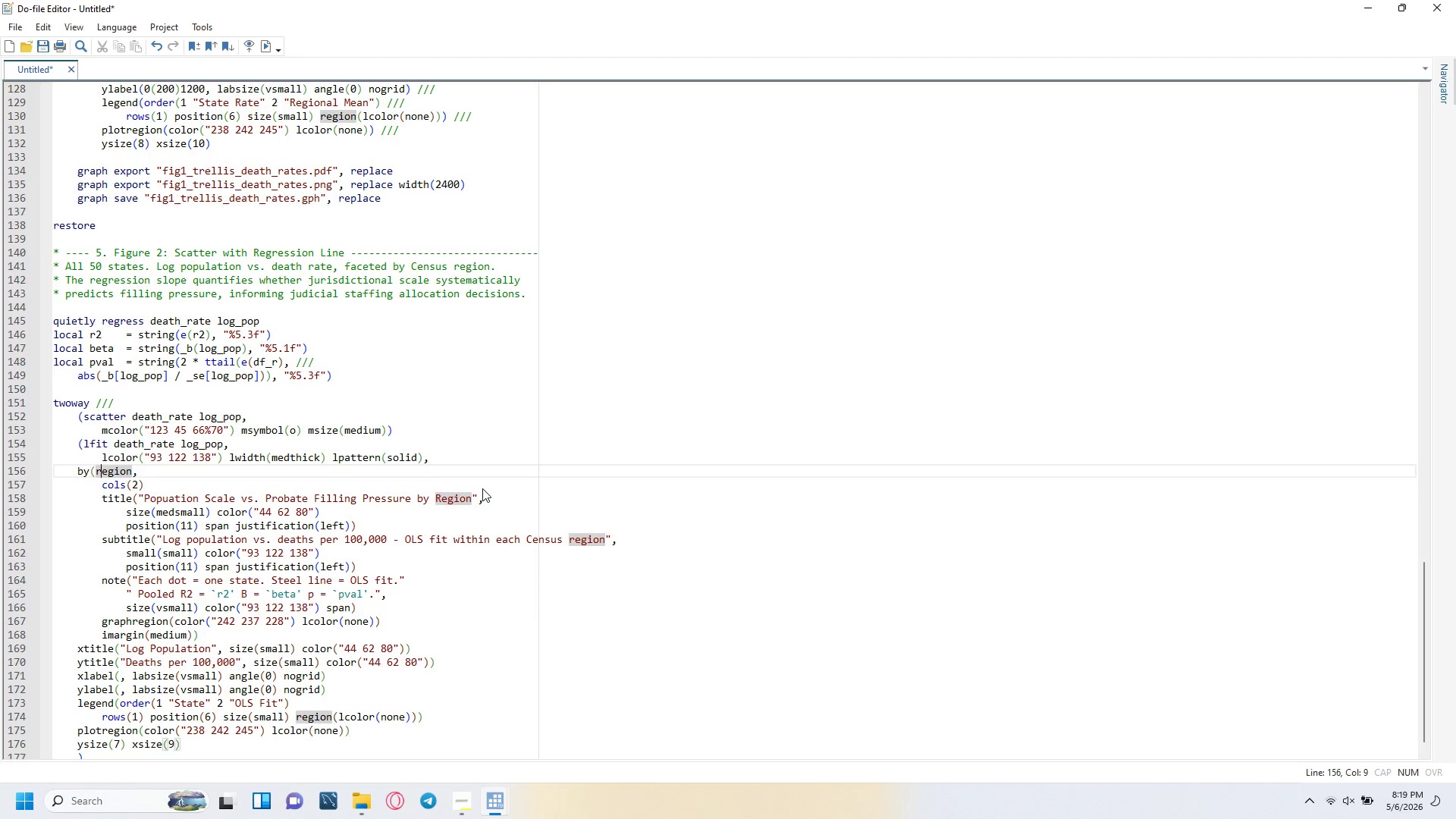 
key(ArrowLeft)
 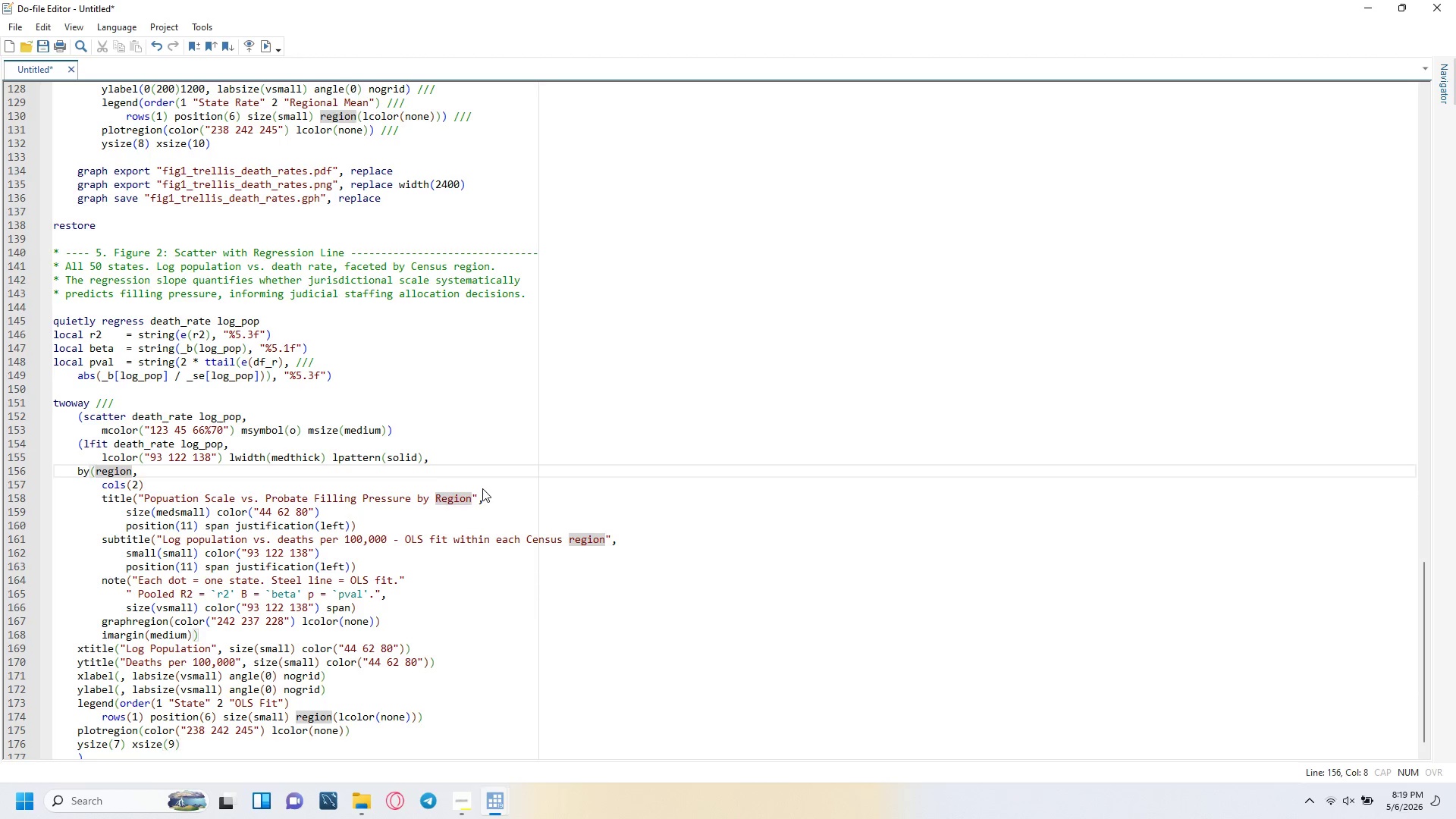 
key(ArrowLeft)
 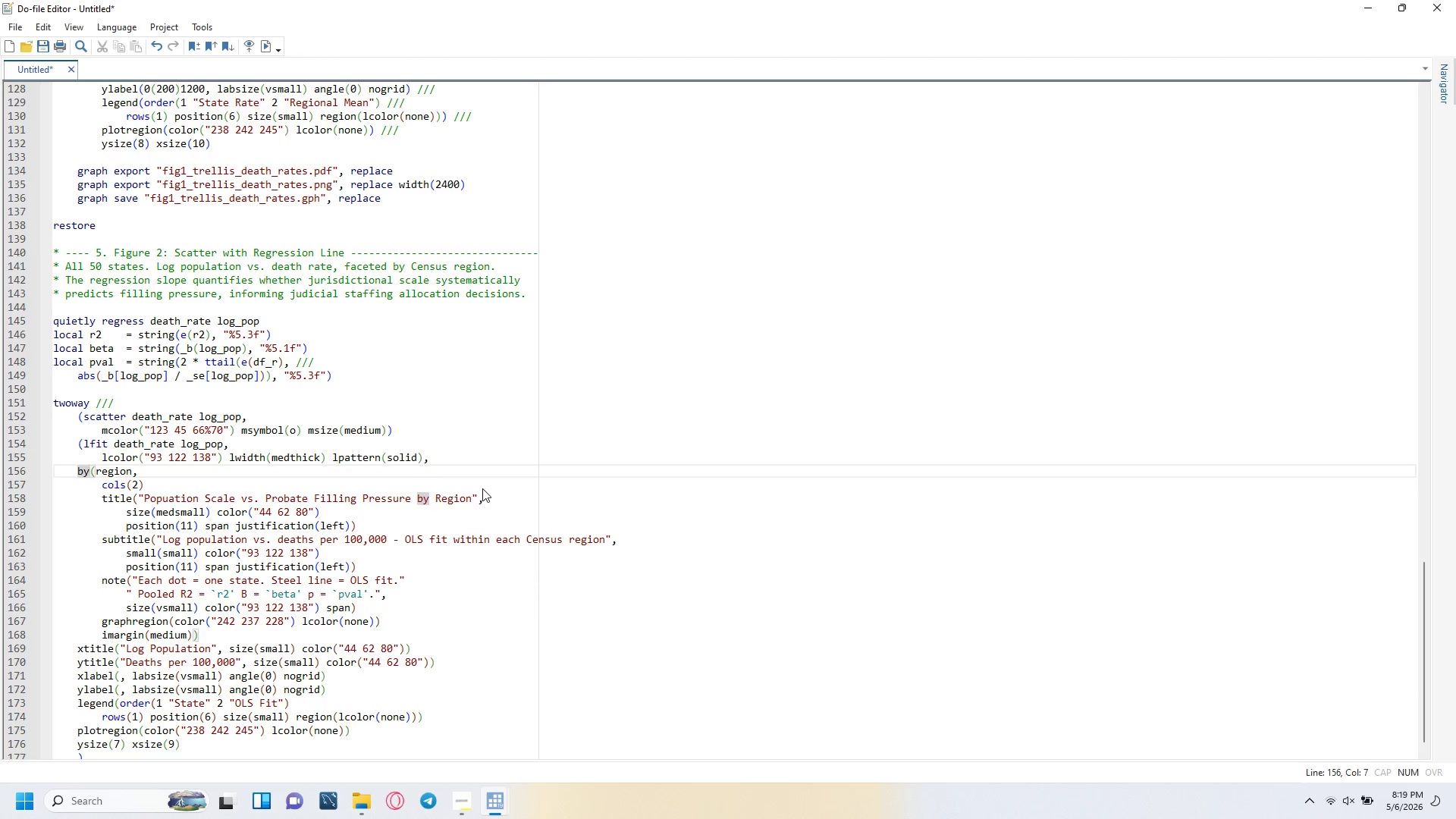 
key(ArrowRight)
 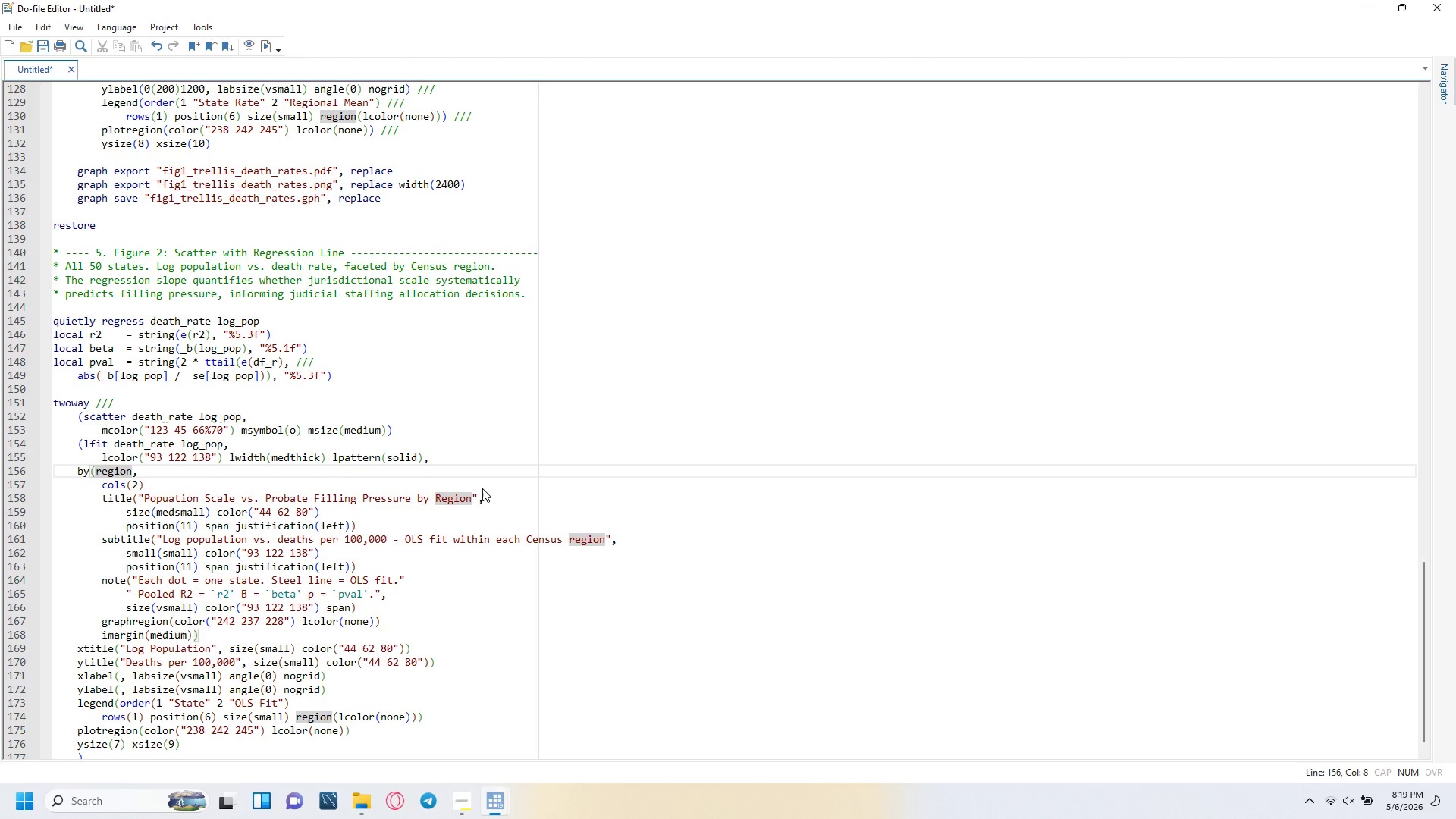 
key(ArrowUp)
 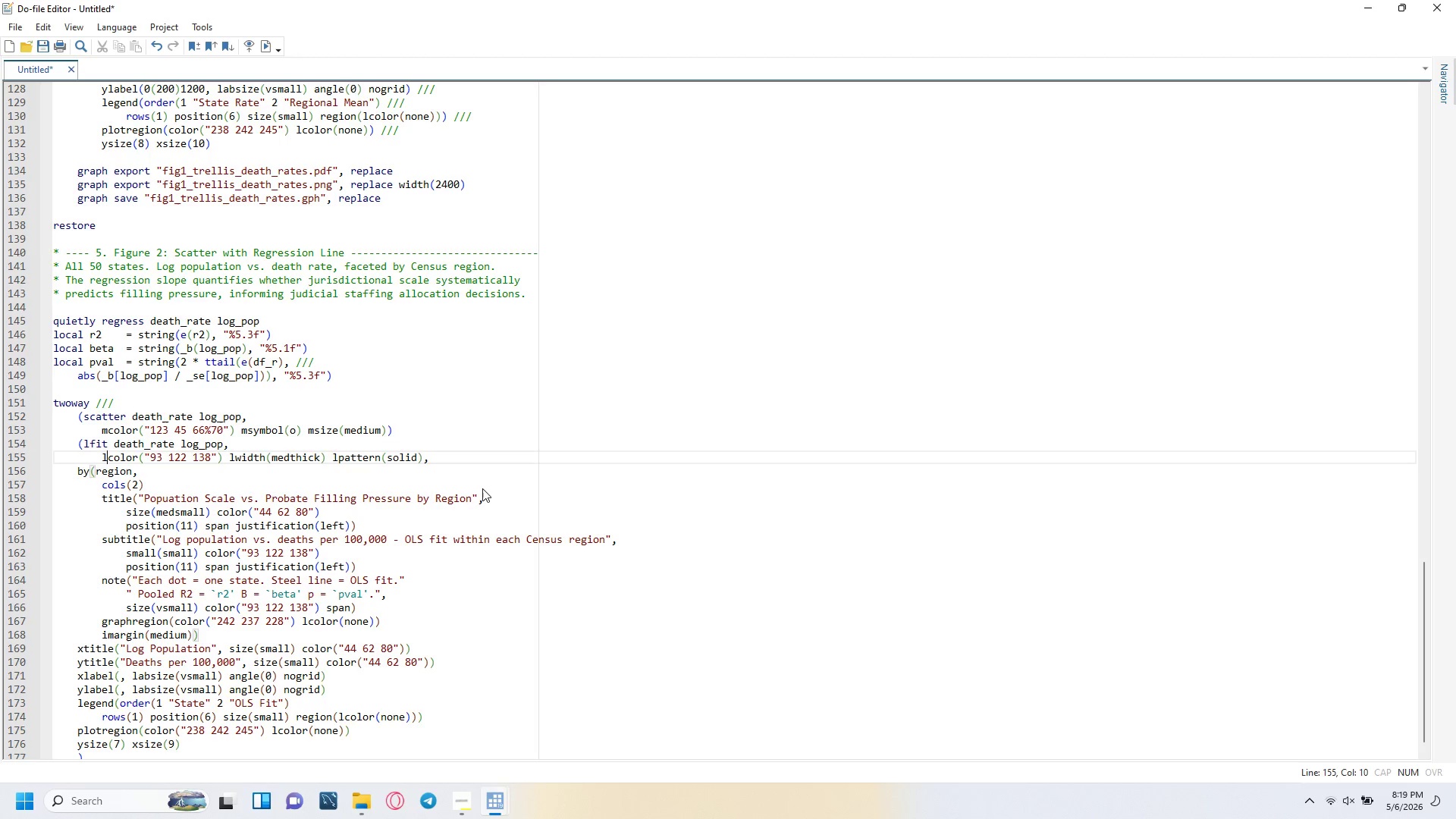 
hold_key(key=ArrowRight, duration=1.52)
 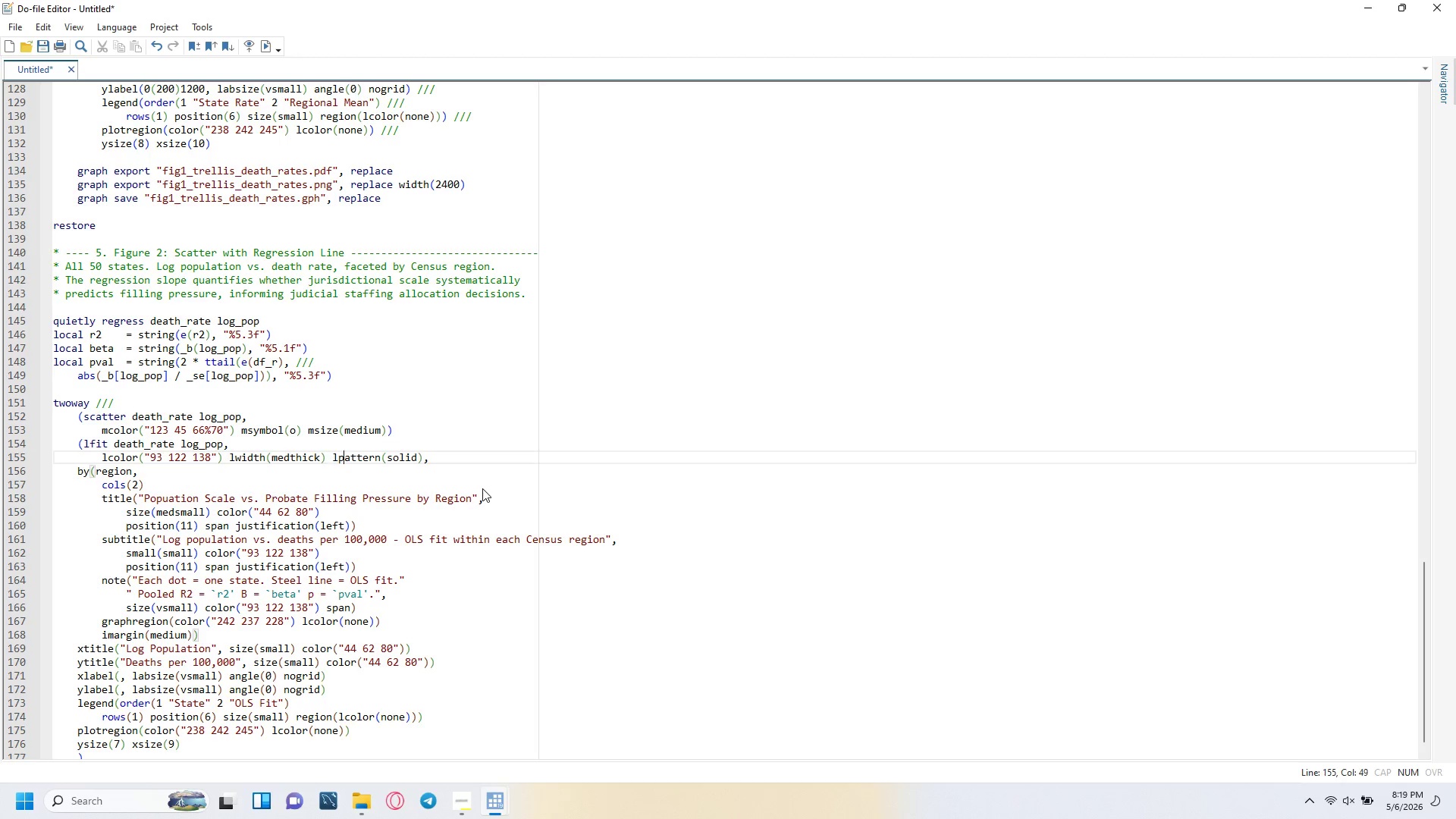 
hold_key(key=ArrowRight, duration=0.64)
 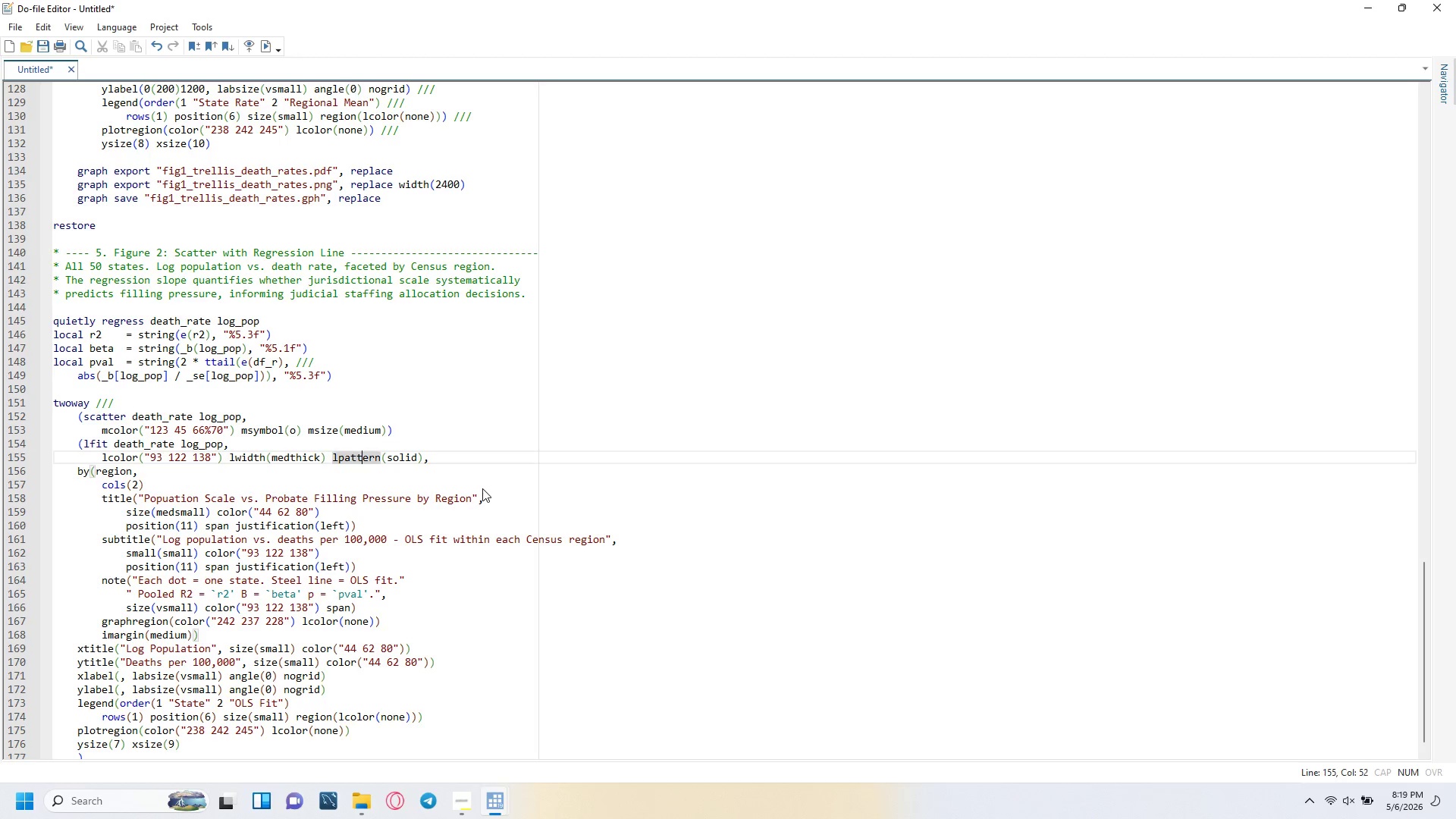 
key(ArrowRight)
 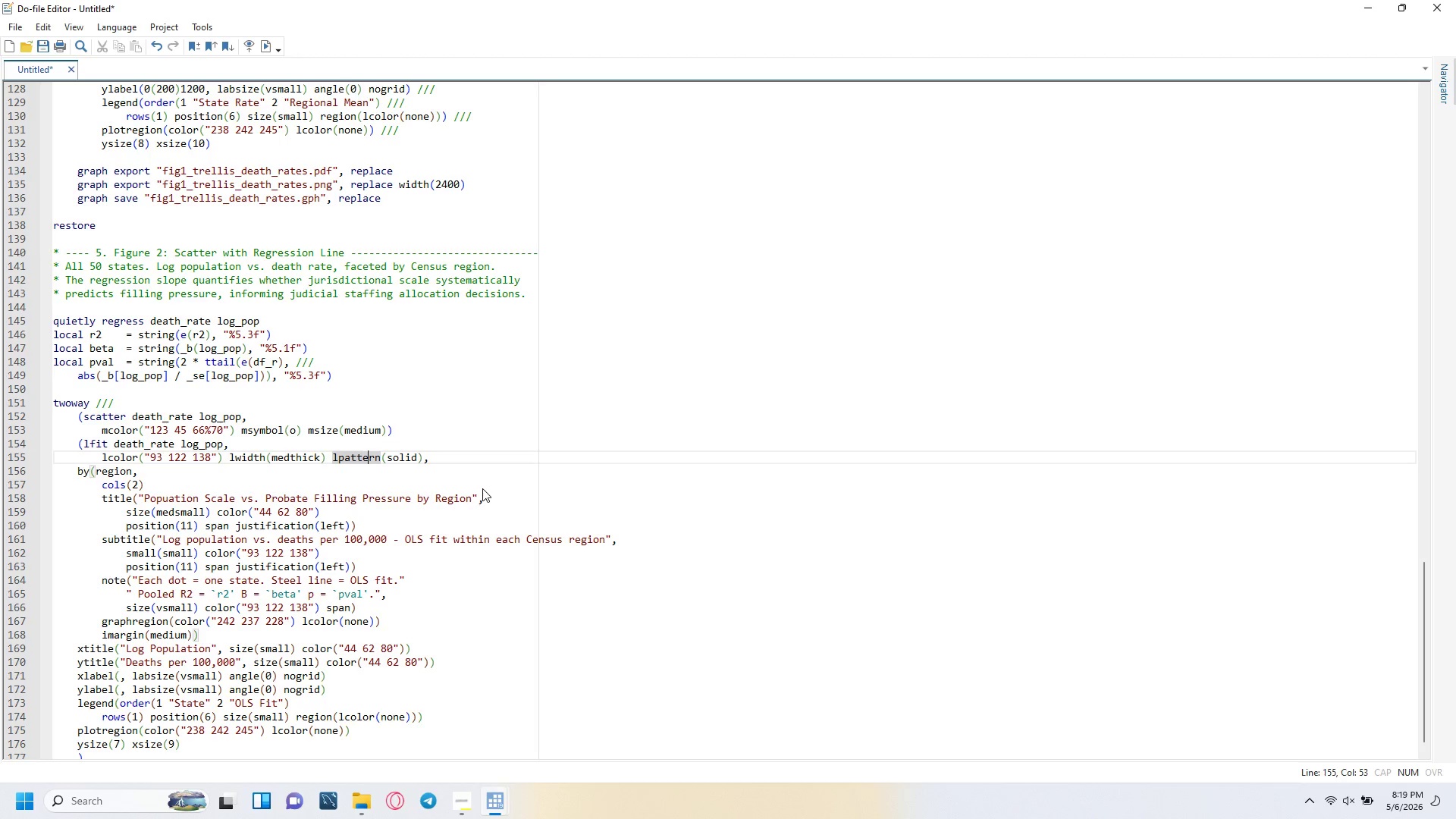 
key(ArrowRight)
 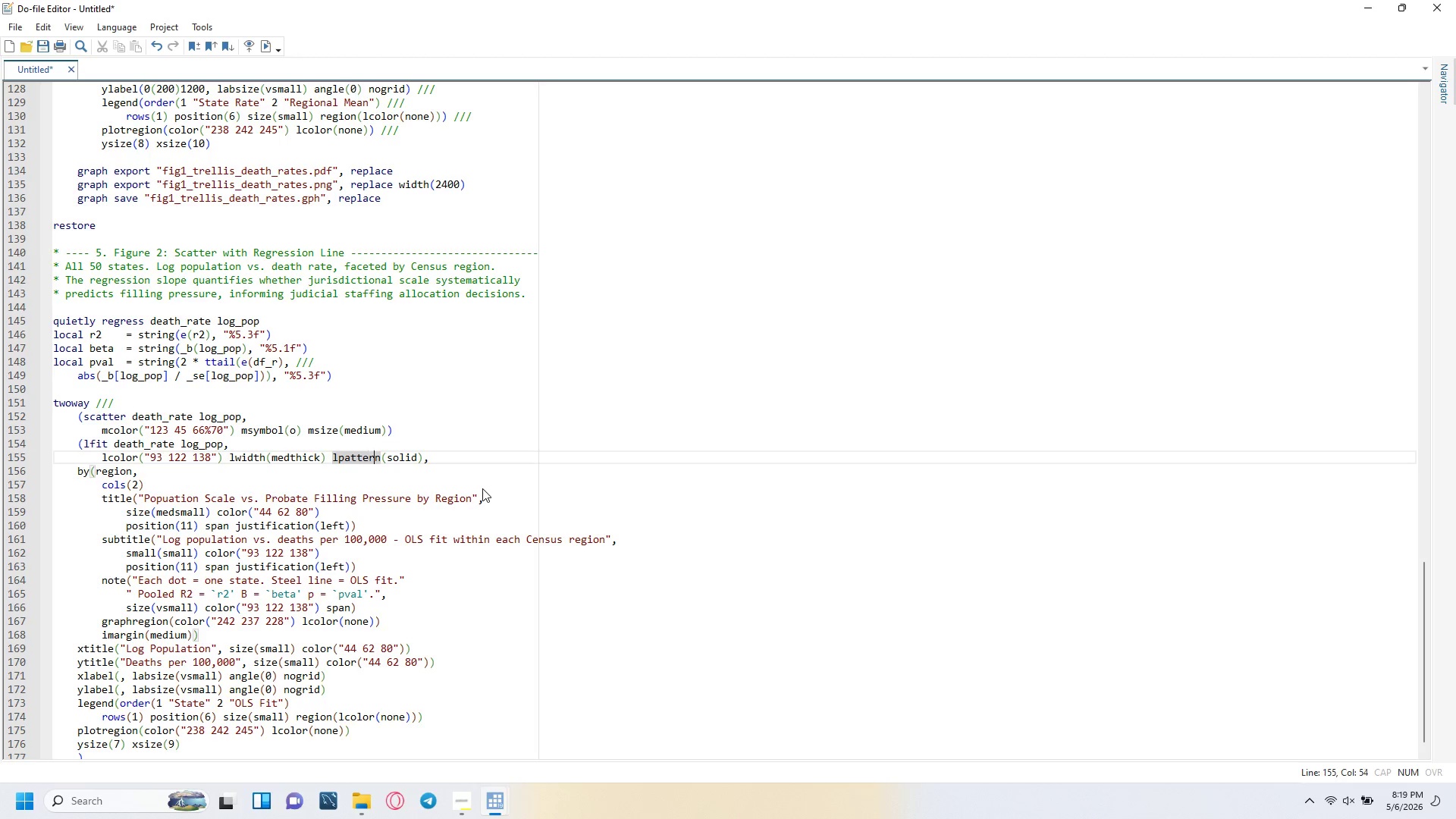 
key(ArrowRight)
 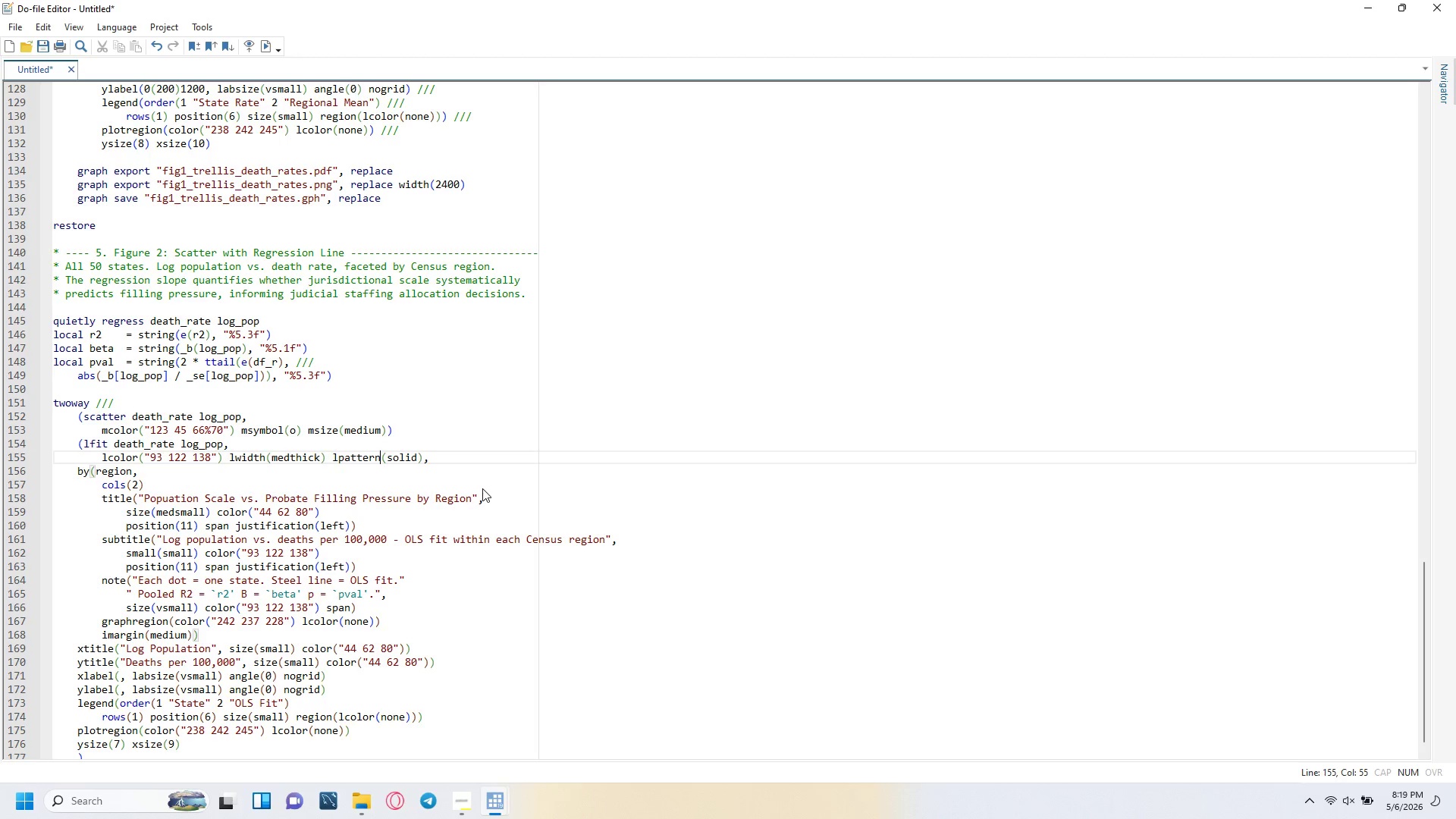 
key(ArrowRight)
 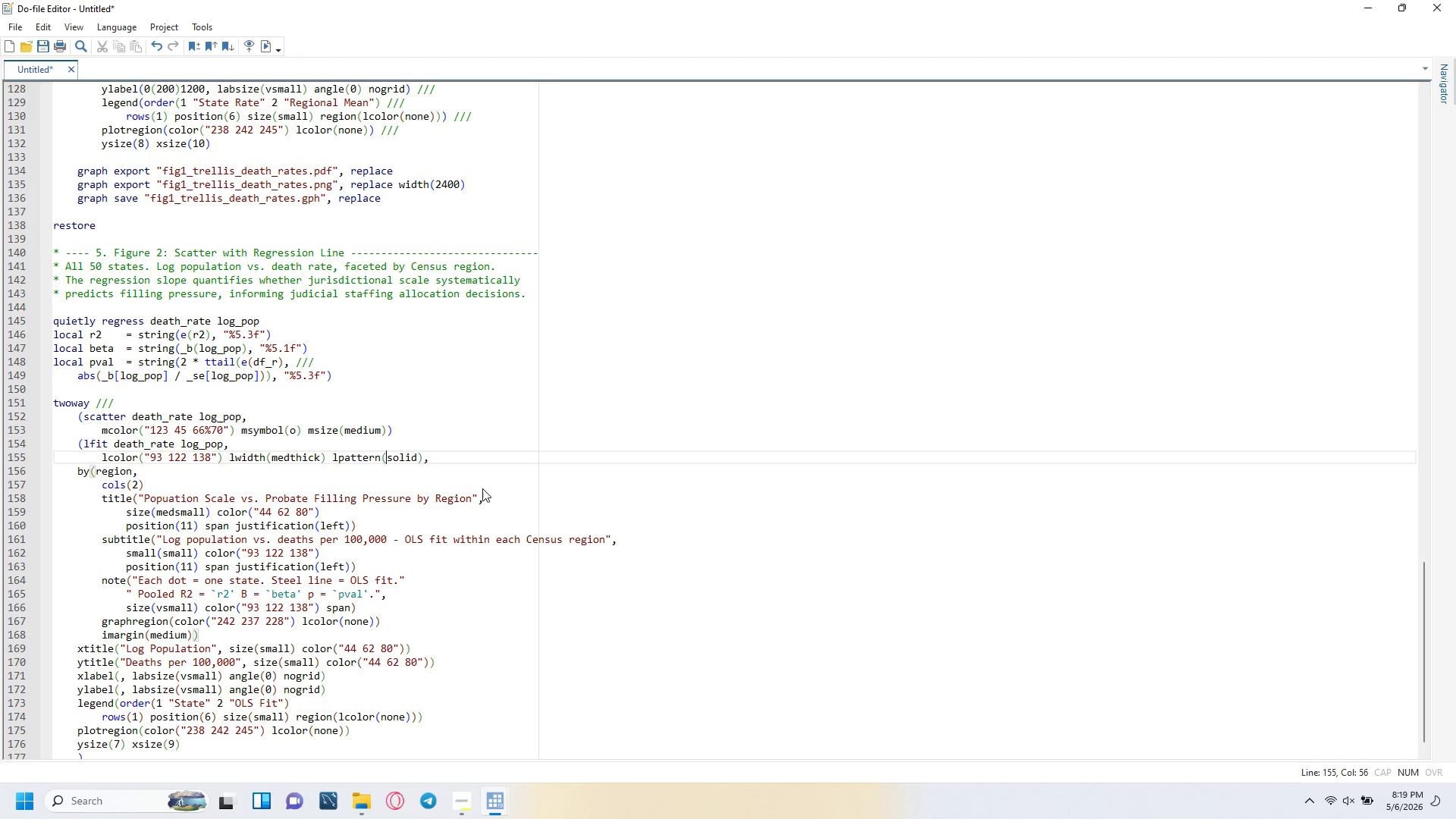 
key(ArrowRight)
 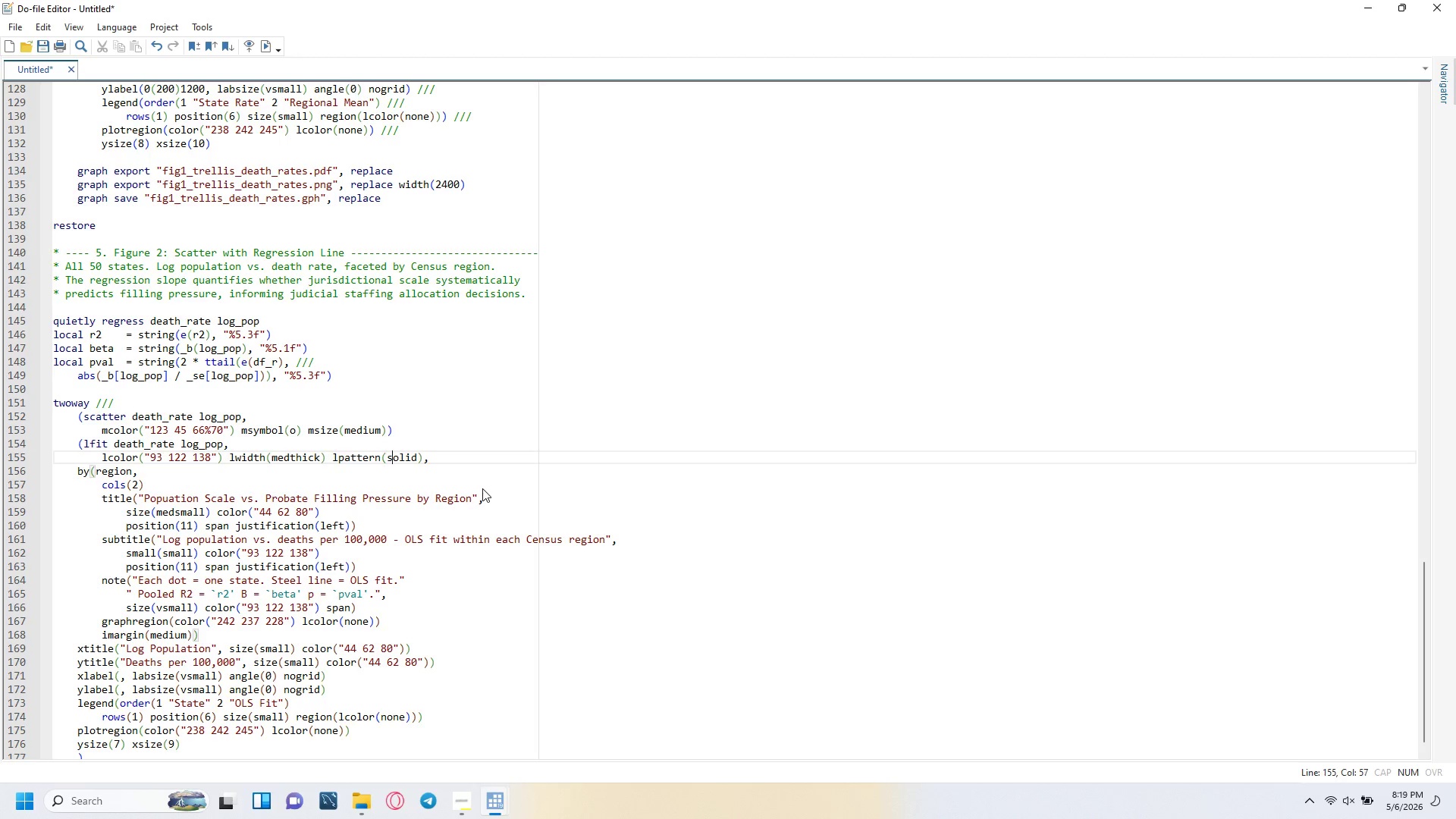 
key(ArrowRight)
 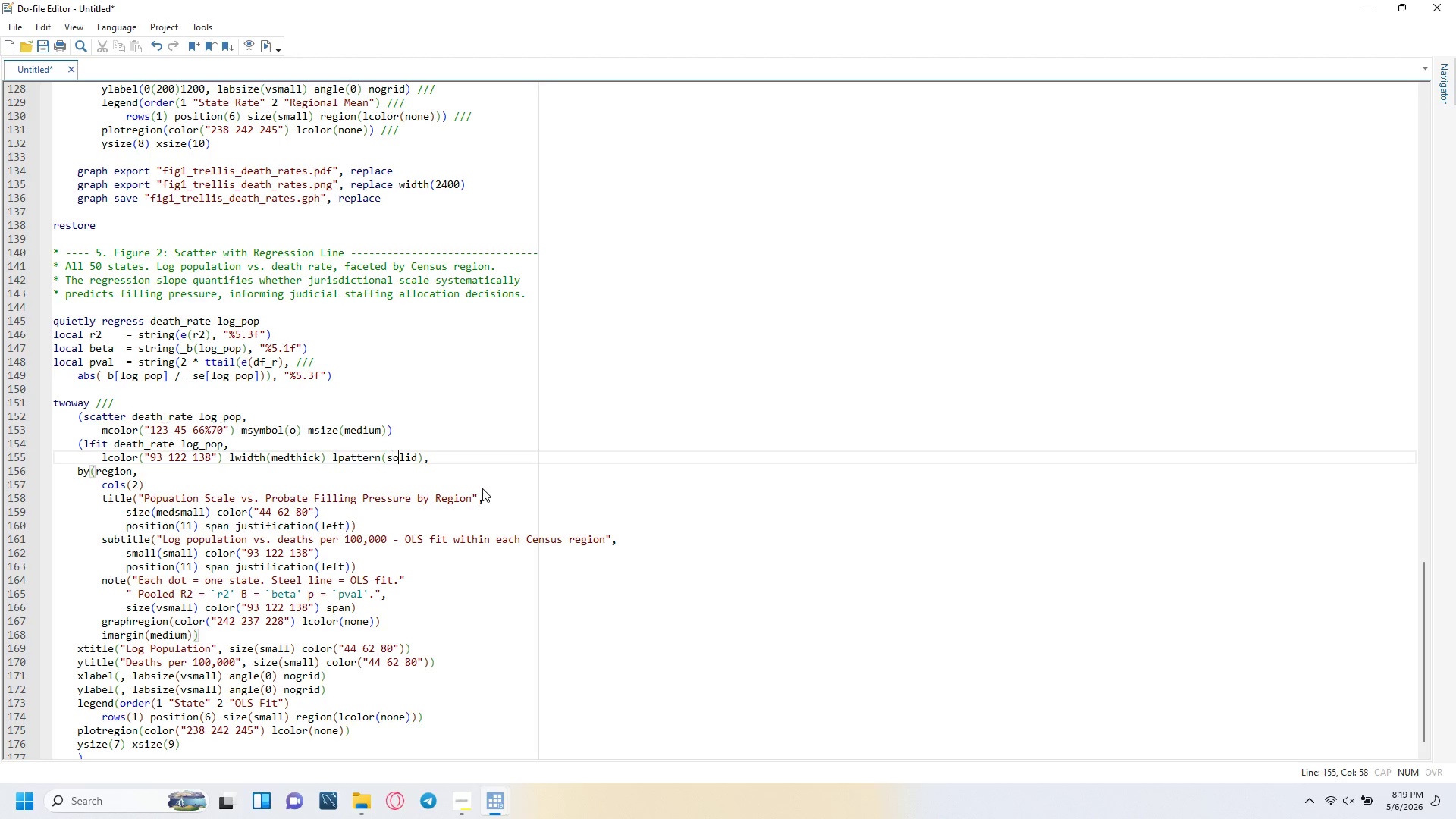 
key(ArrowRight)
 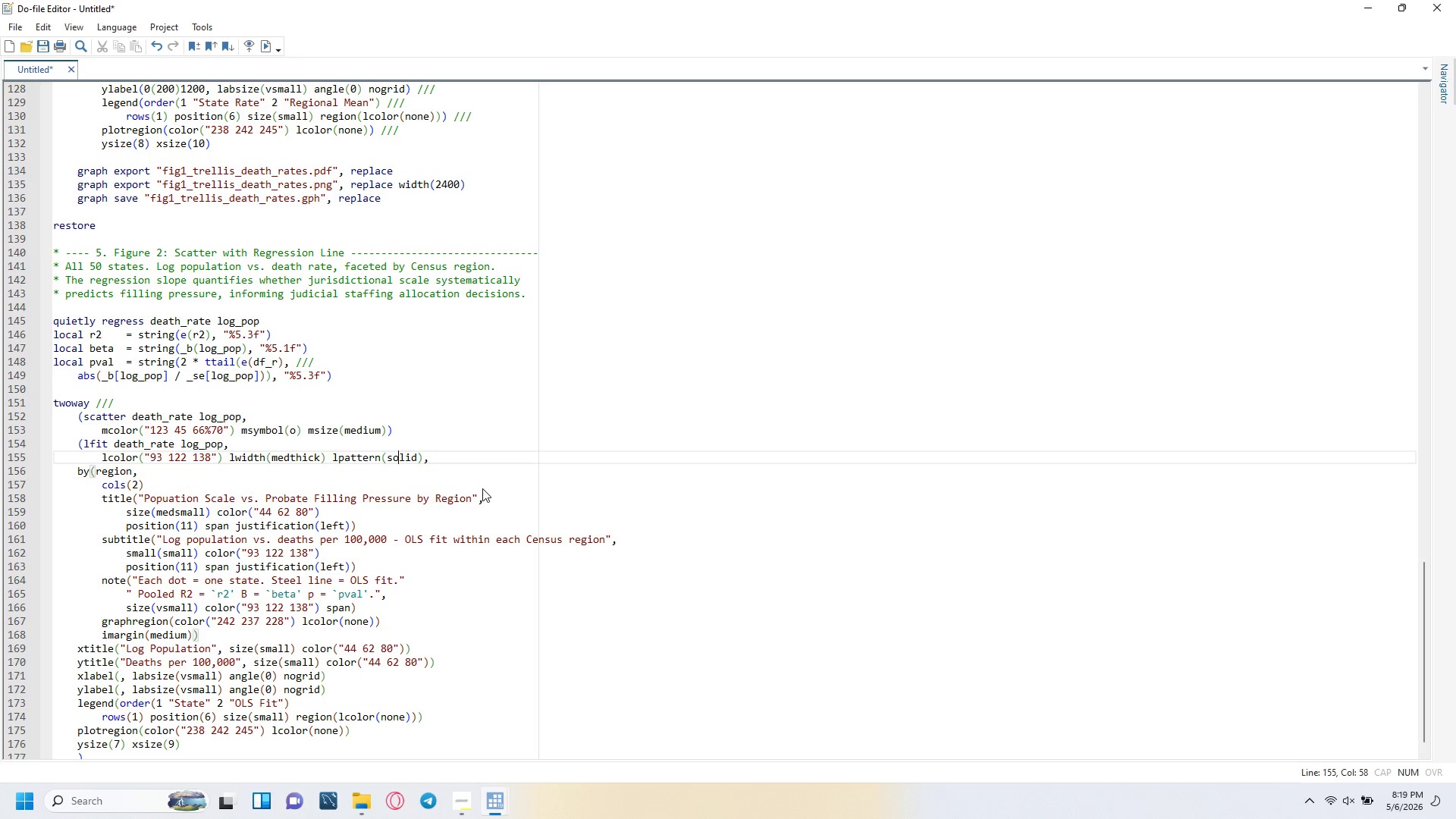 
key(ArrowRight)
 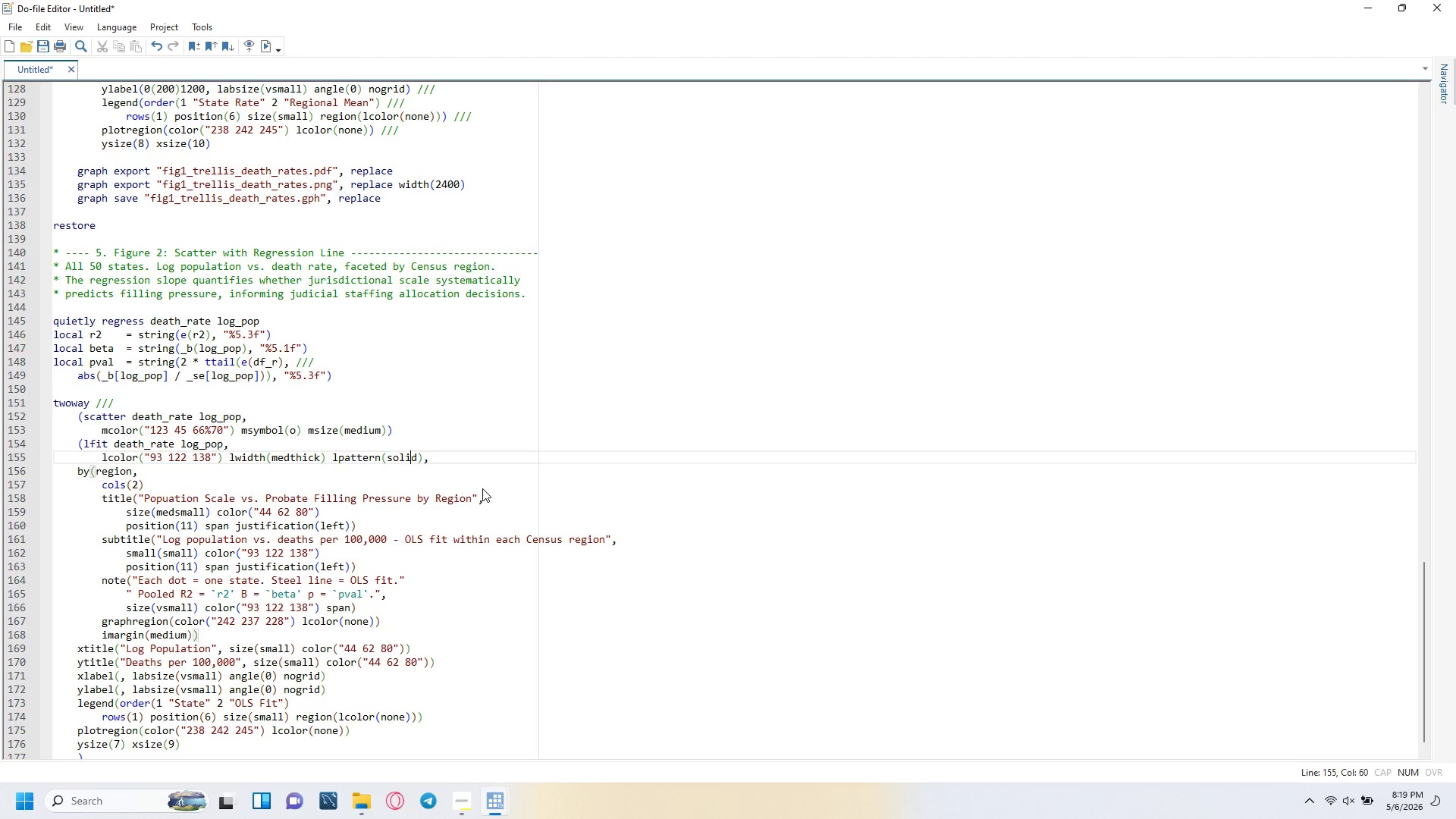 
key(ArrowRight)
 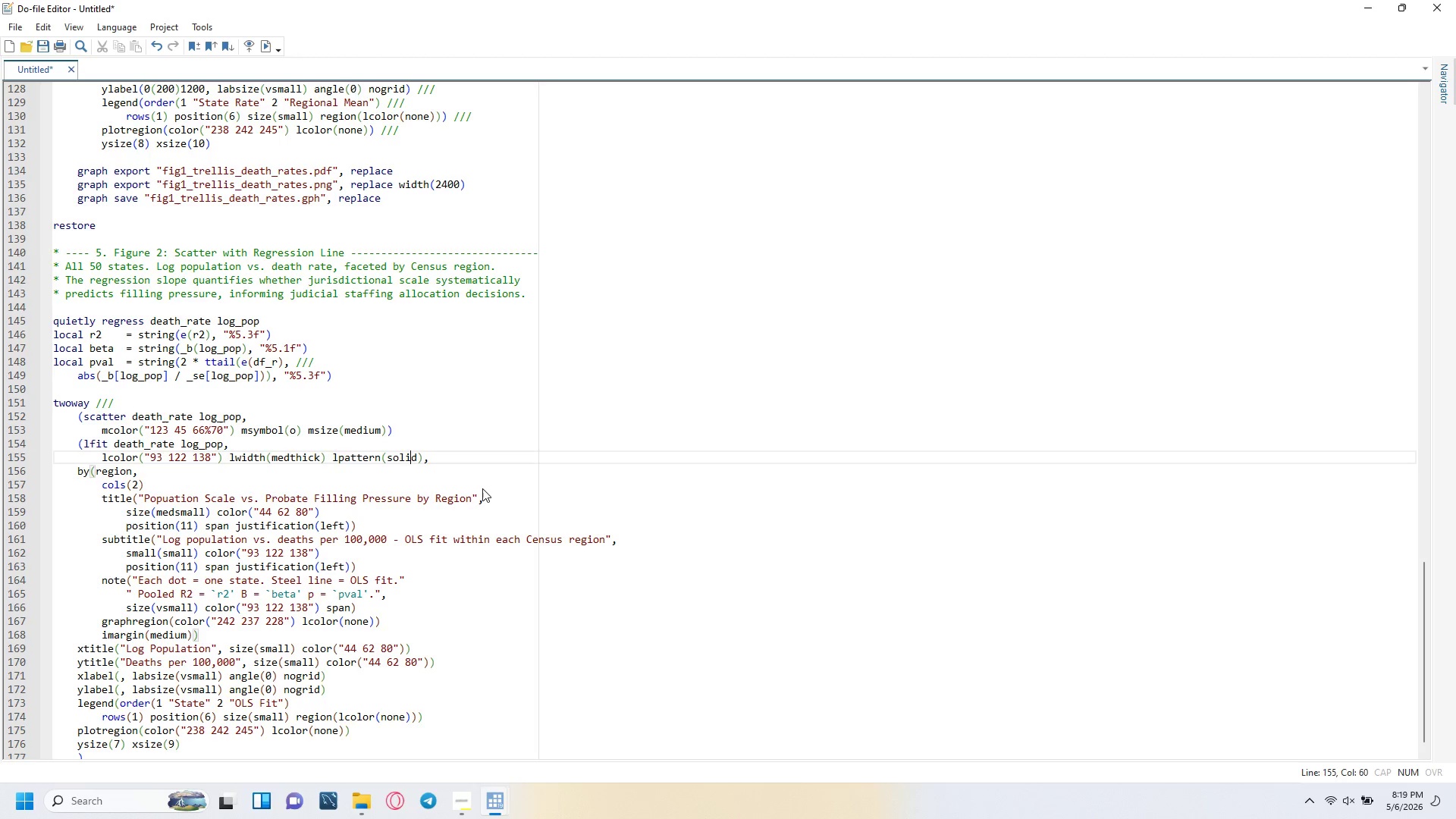 
key(ArrowRight)
 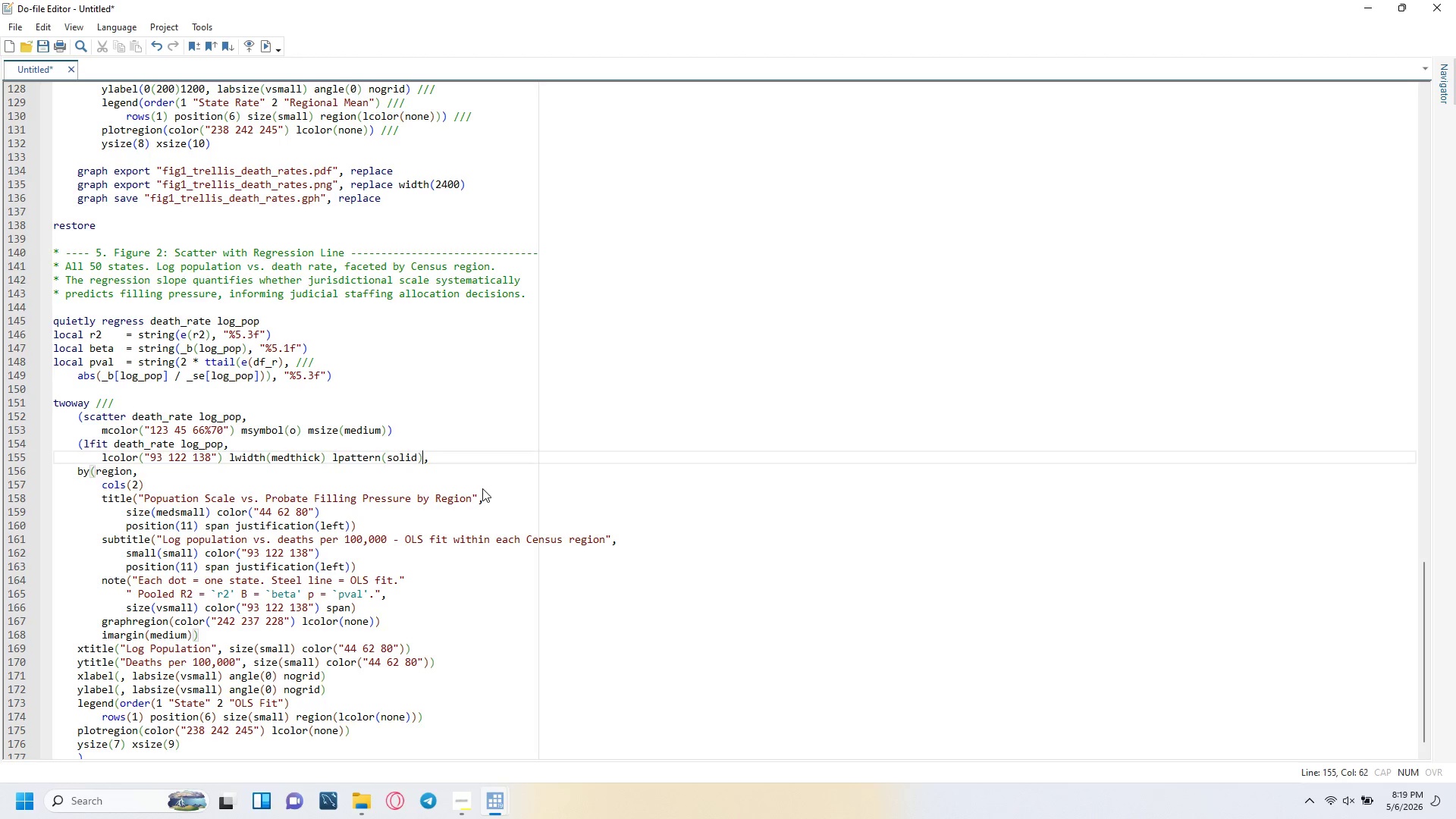 
key(ArrowRight)
 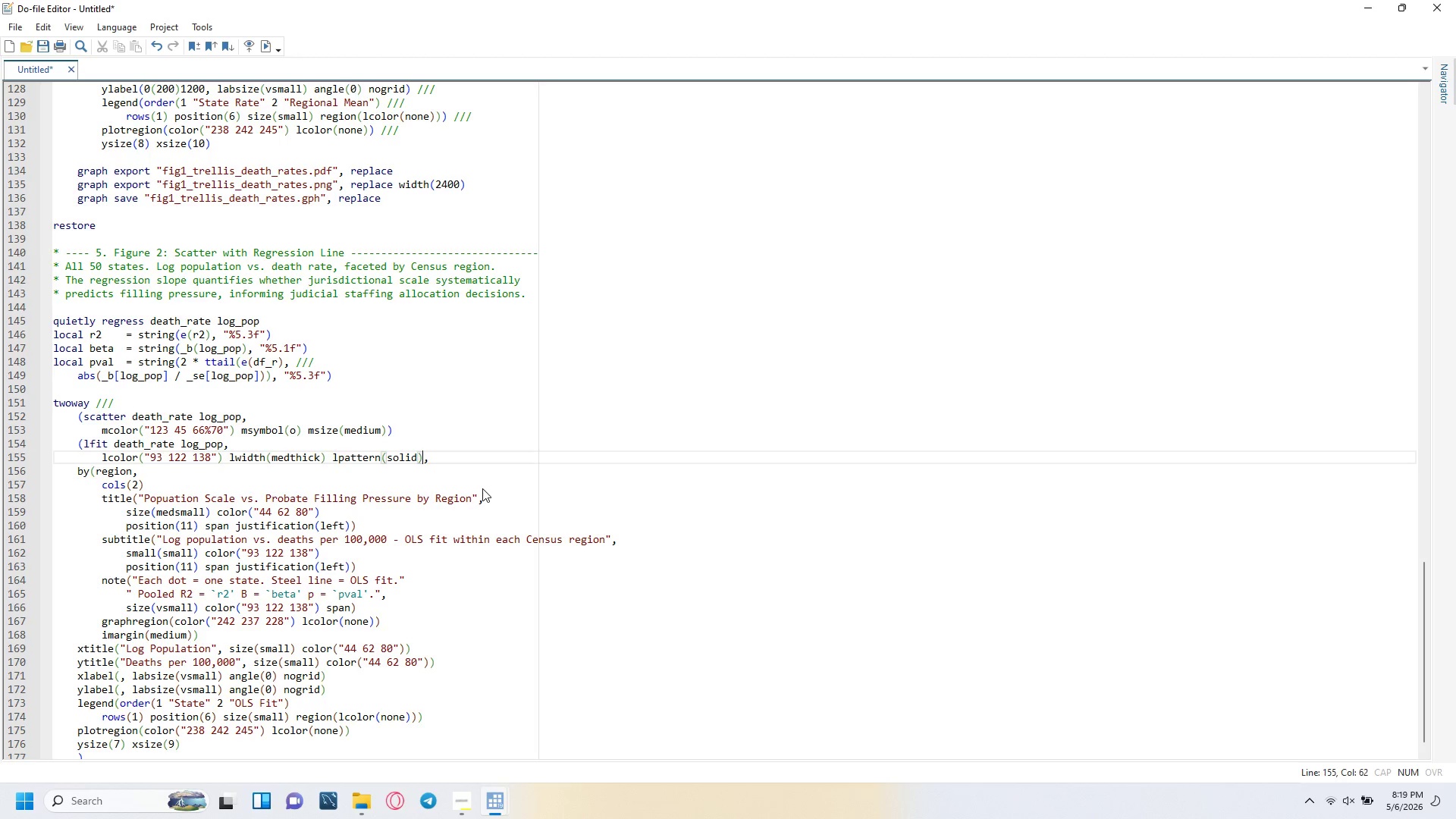 
key(Shift+0)
 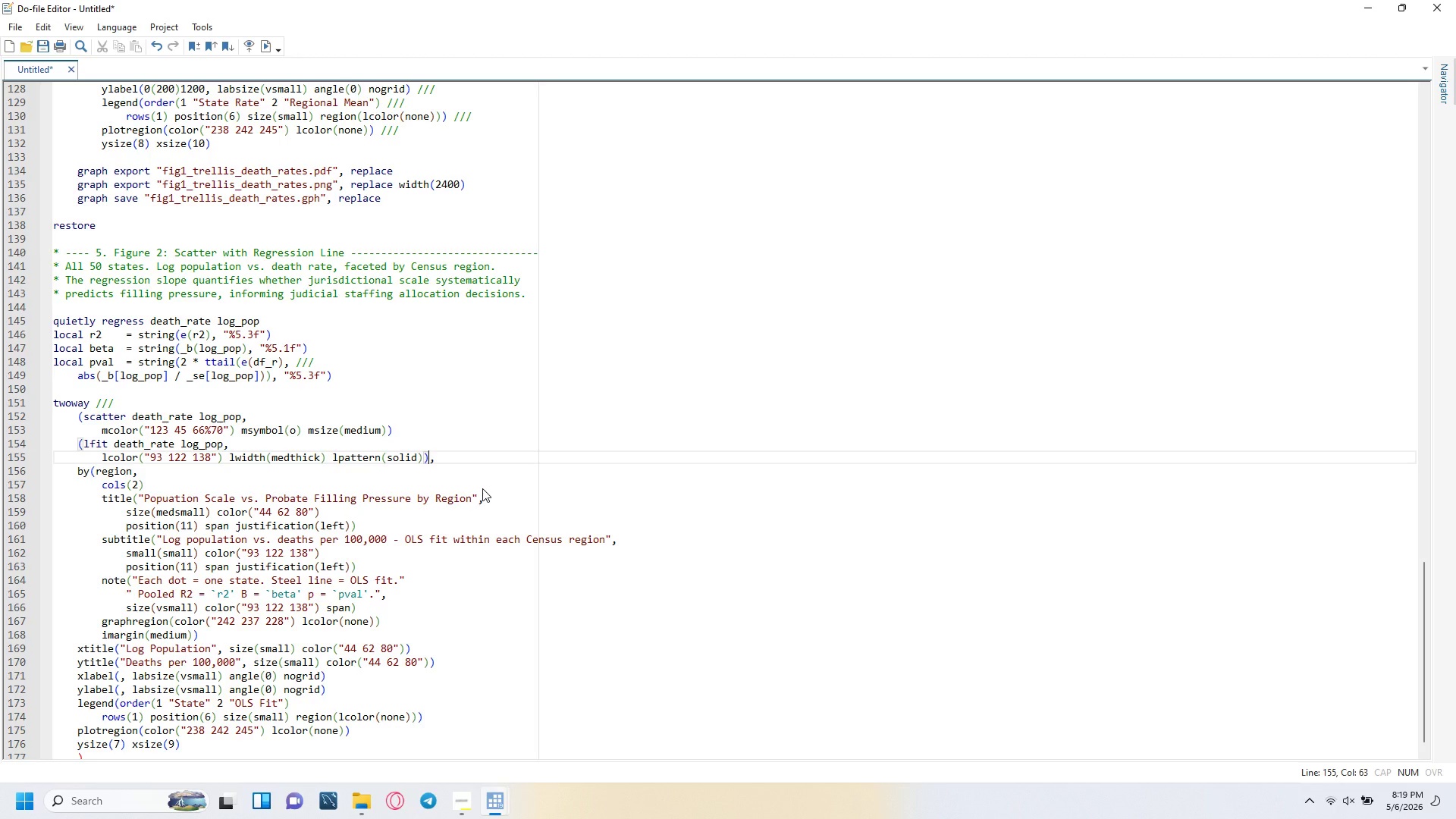 
key(ArrowRight)
 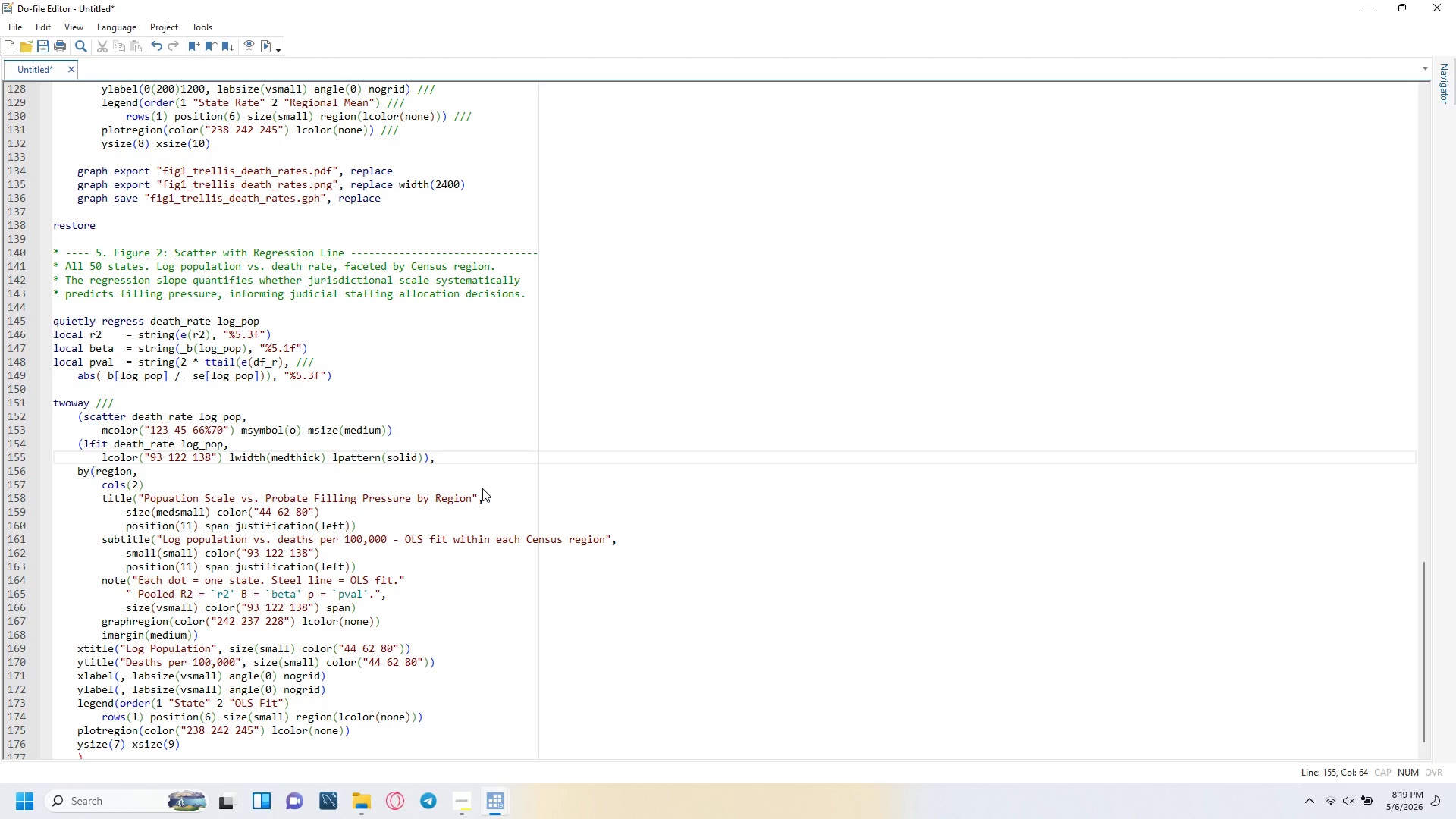 
key(ArrowRight)
 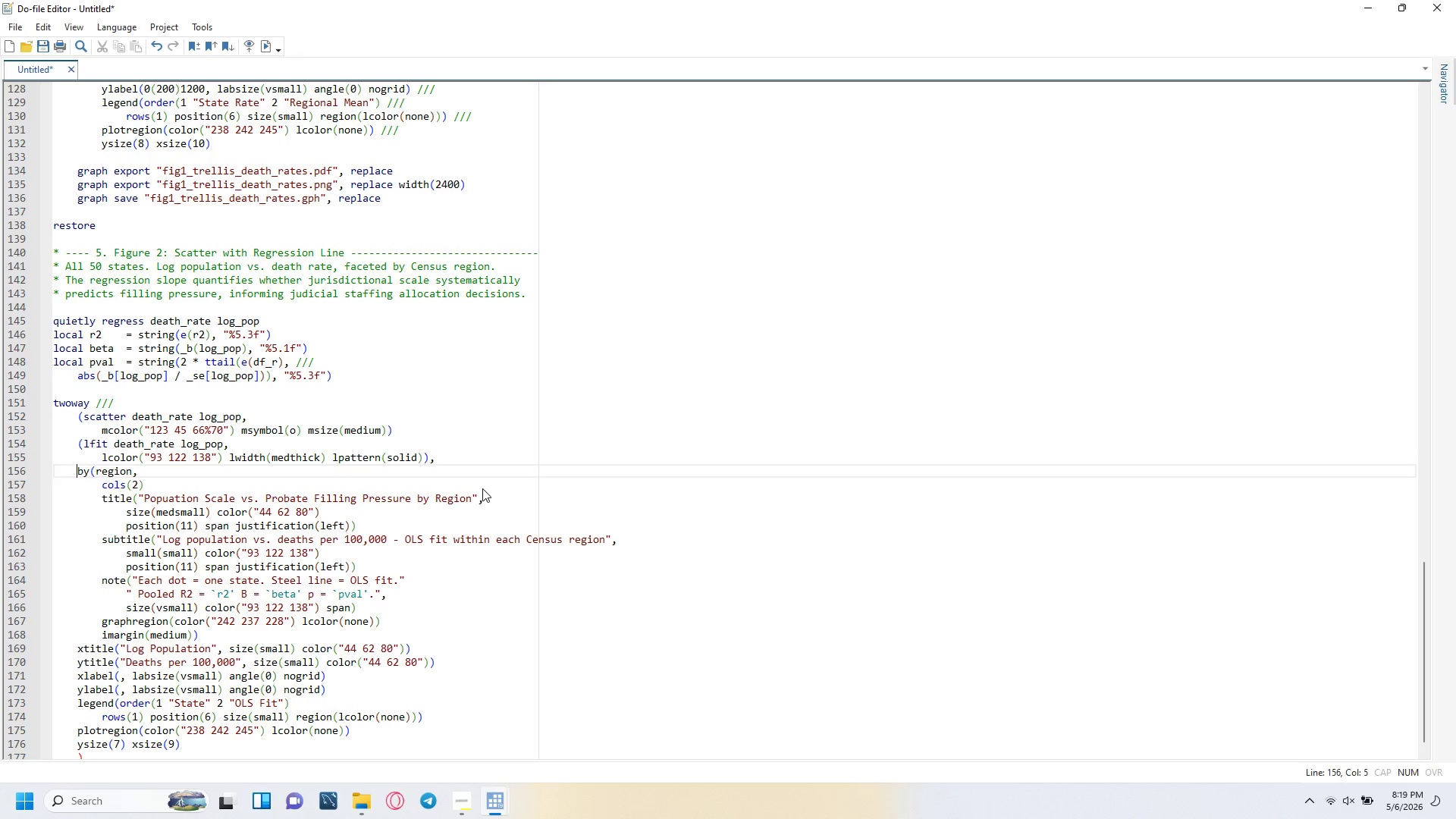 
key(ArrowRight)
 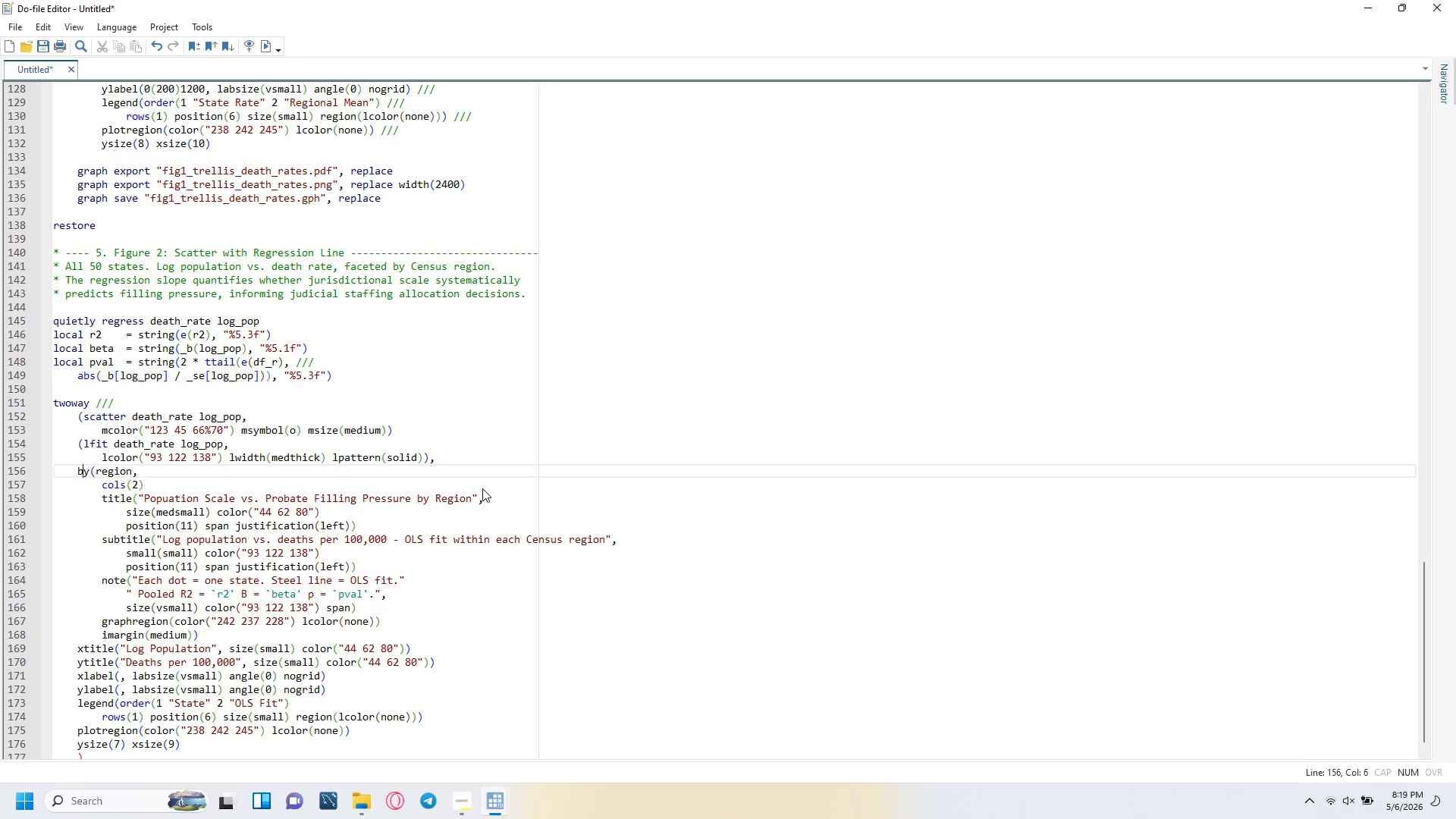 
key(ArrowRight)
 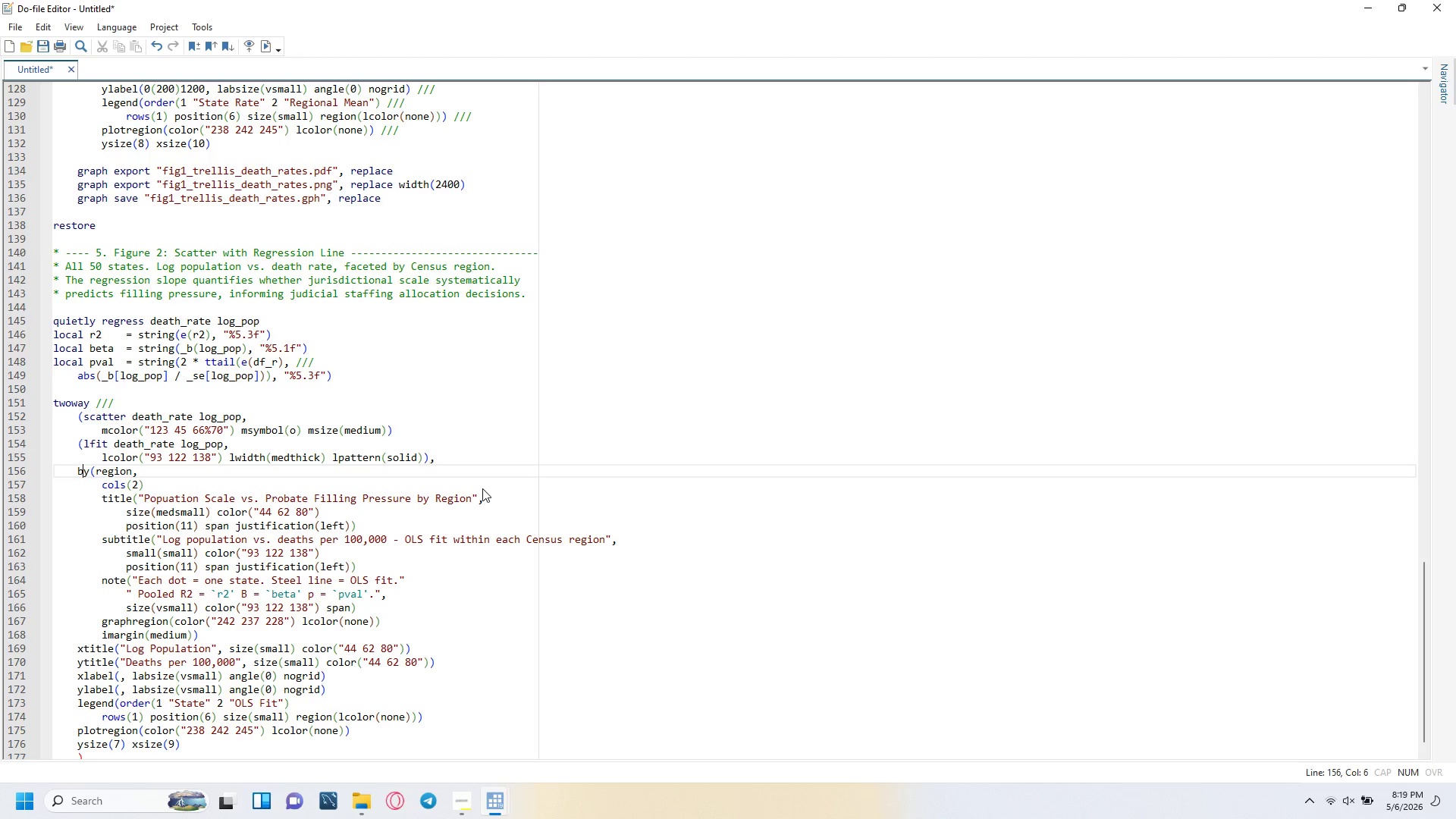 
key(ArrowRight)
 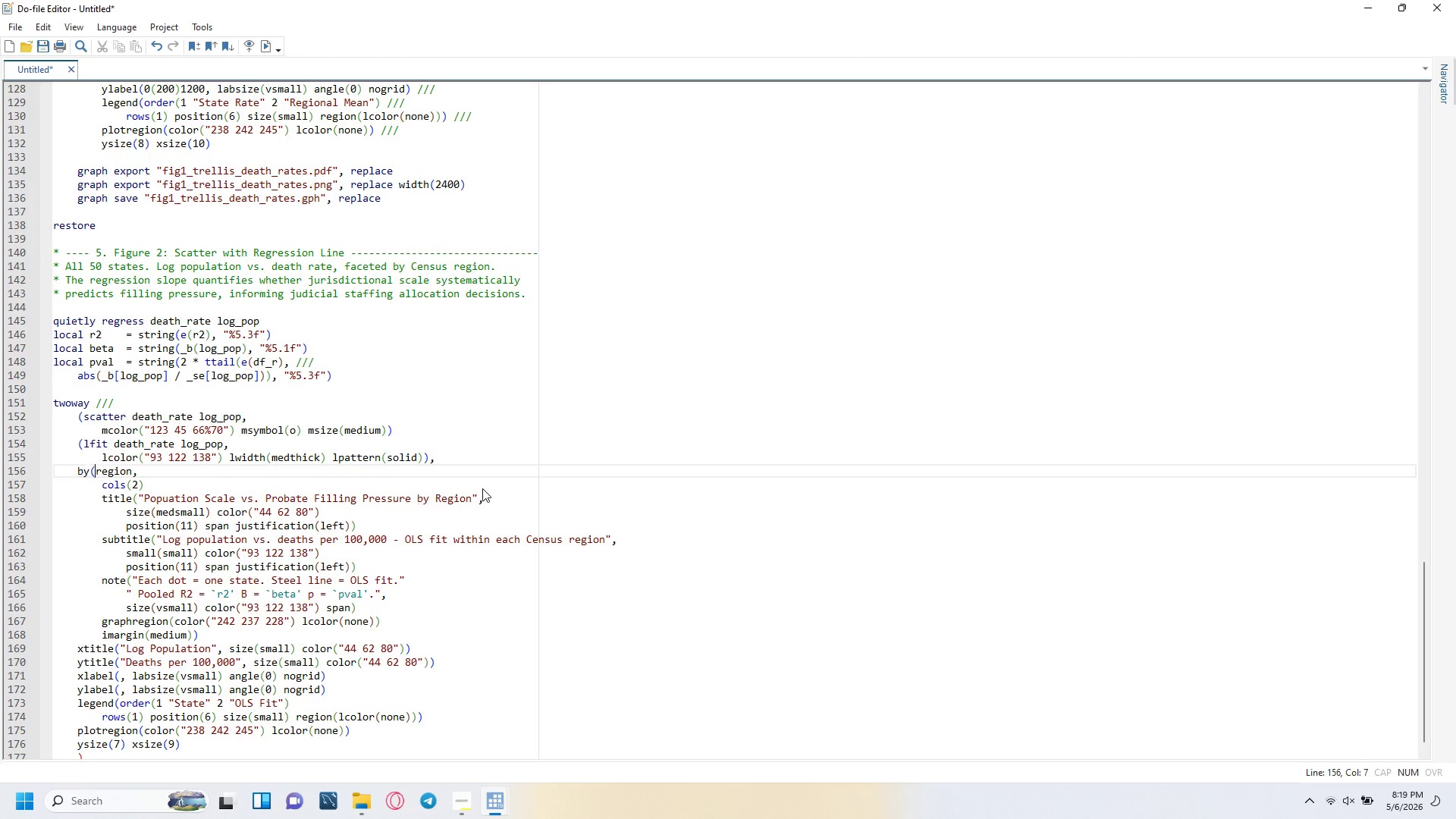 
key(ArrowRight)
 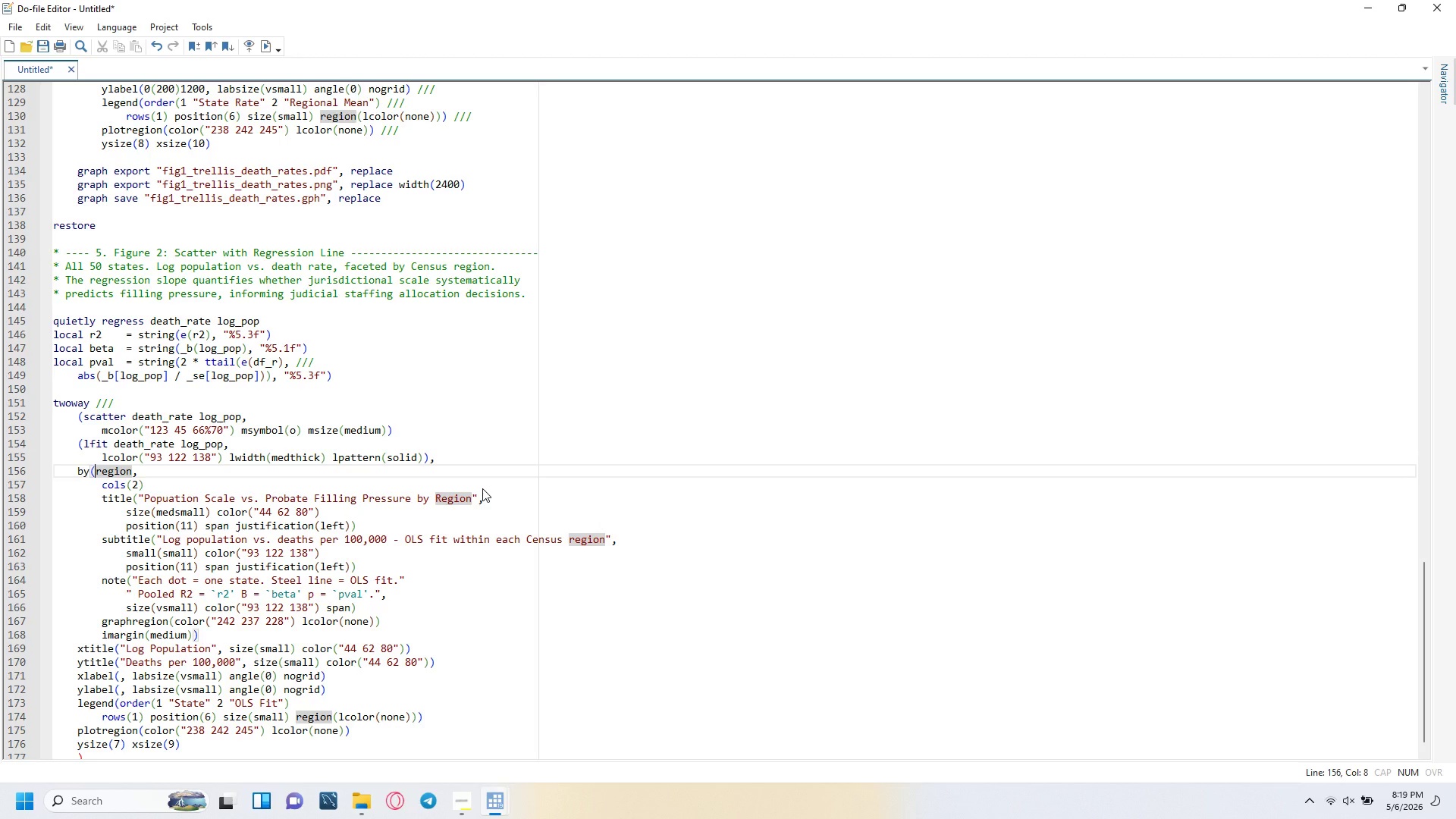 
key(ArrowLeft)
 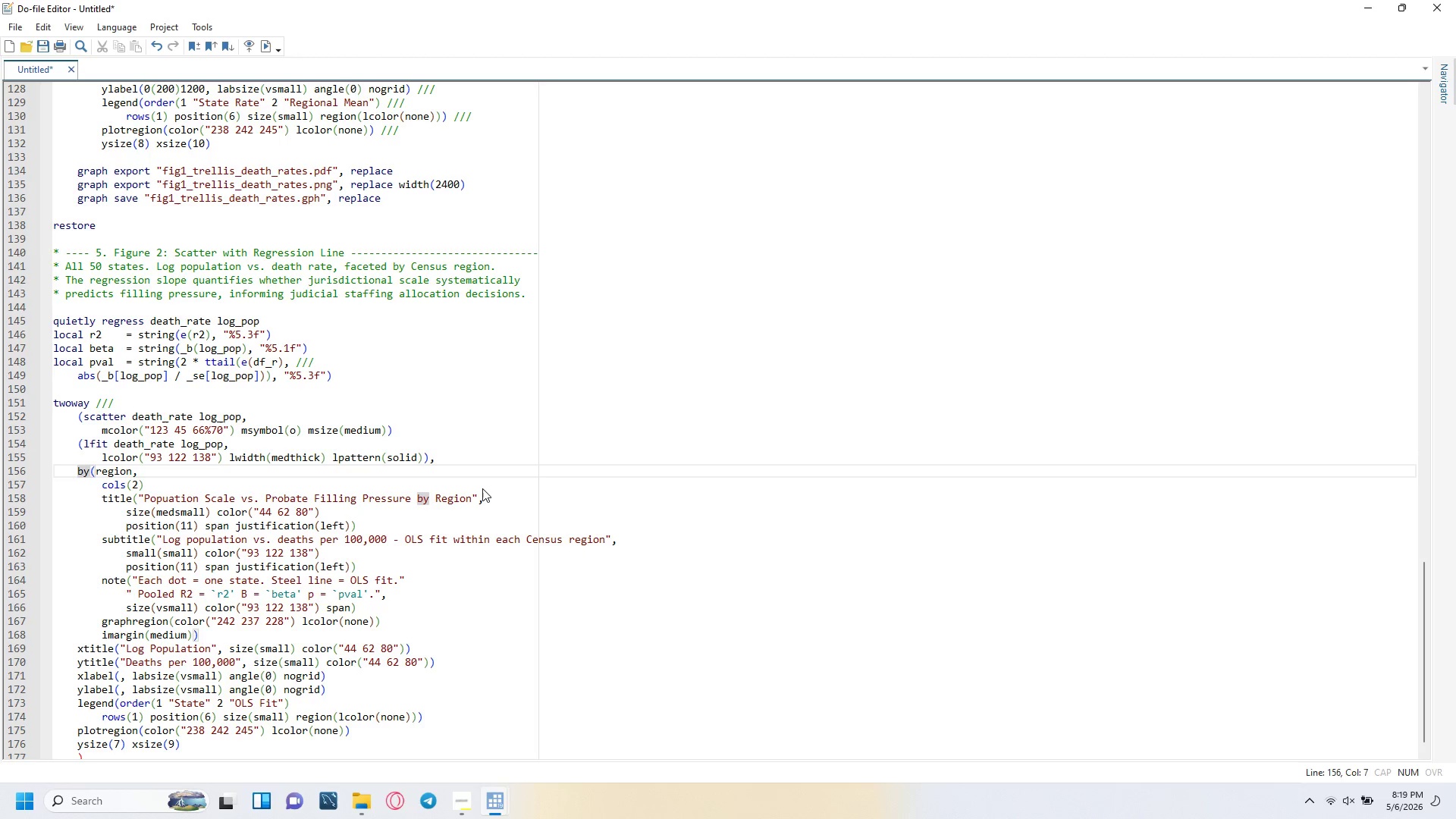 
key(ArrowDown)
 